 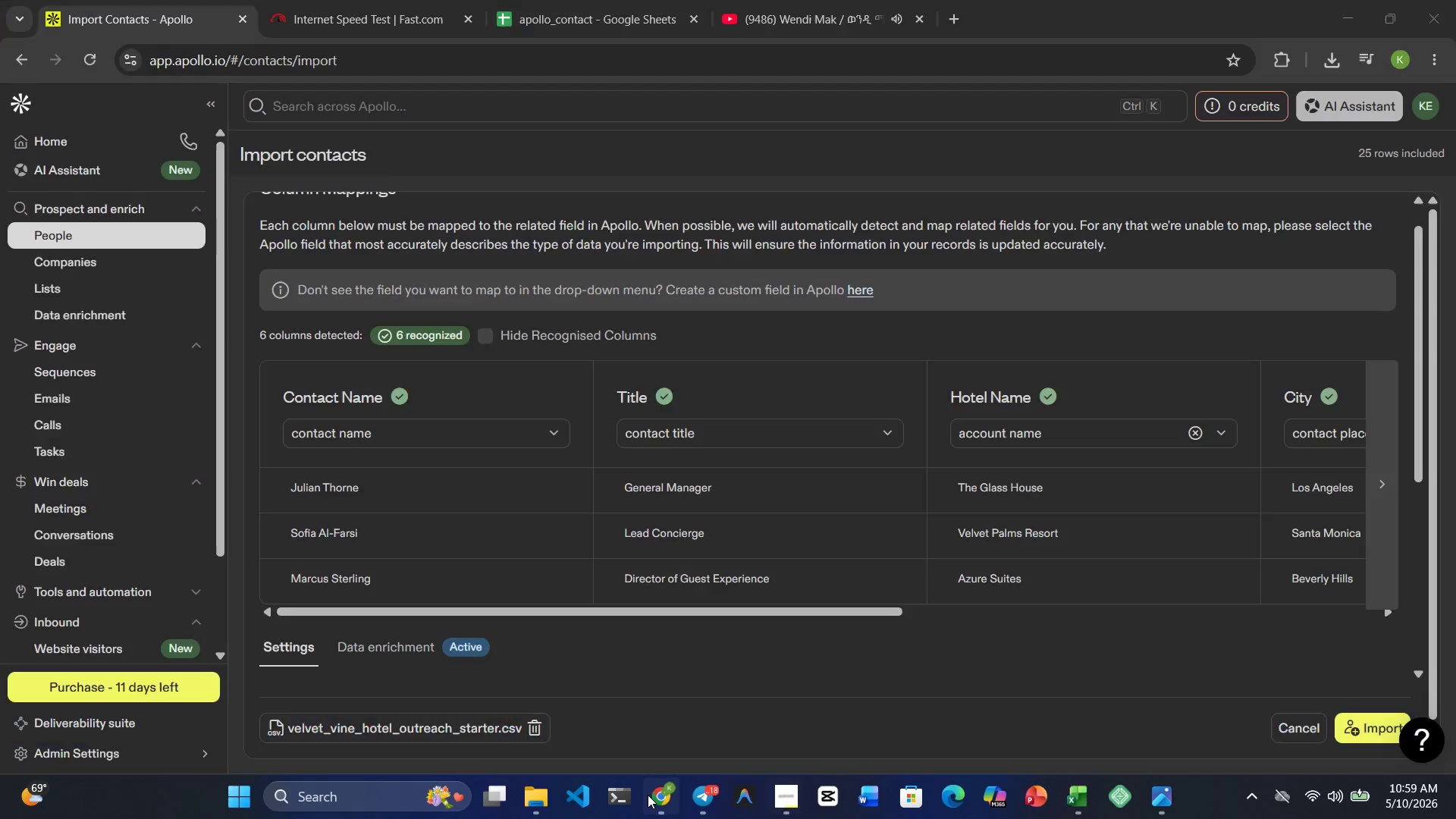 
mouse_move([629, 496])
 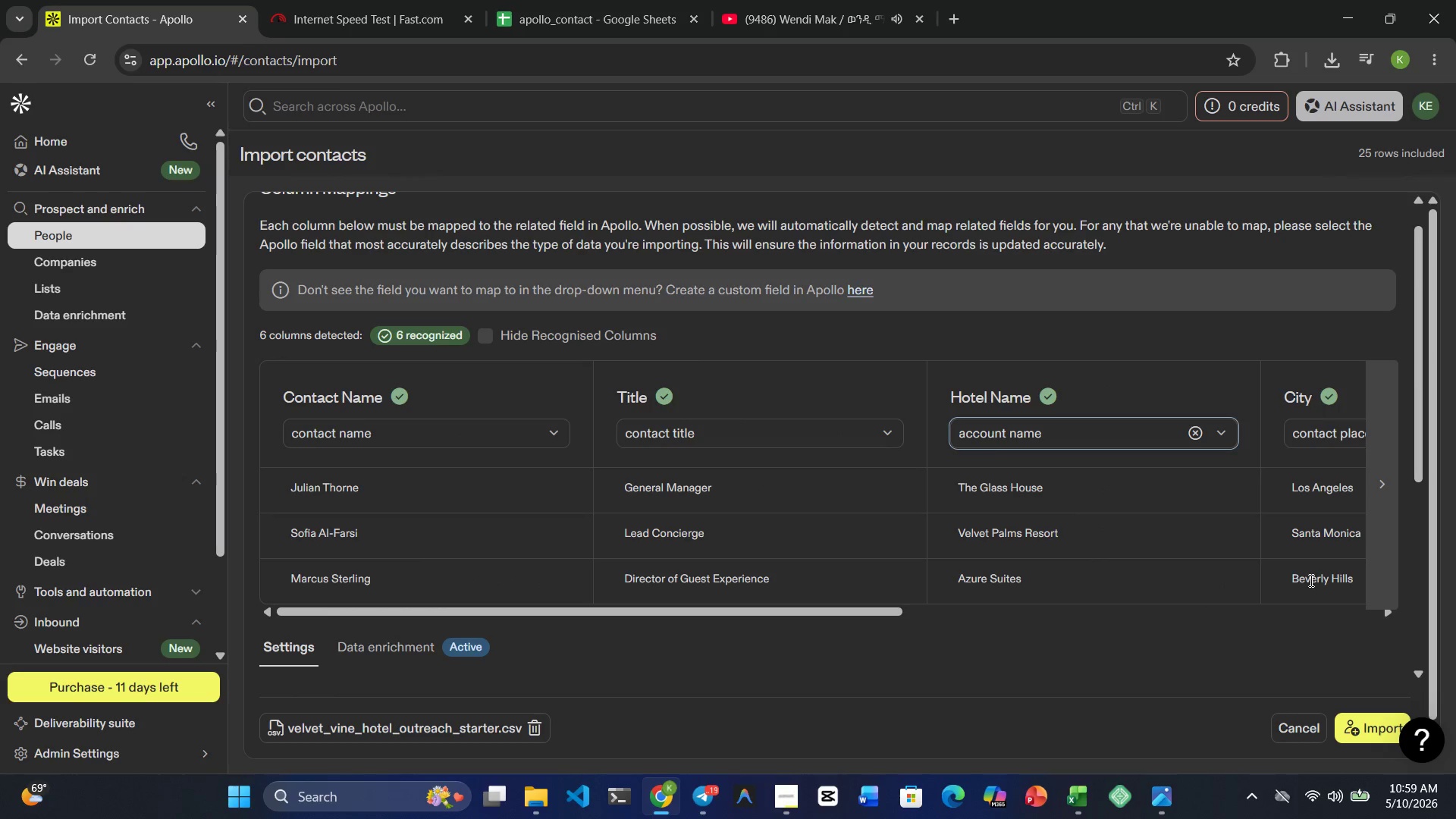 
left_click([1374, 719])
 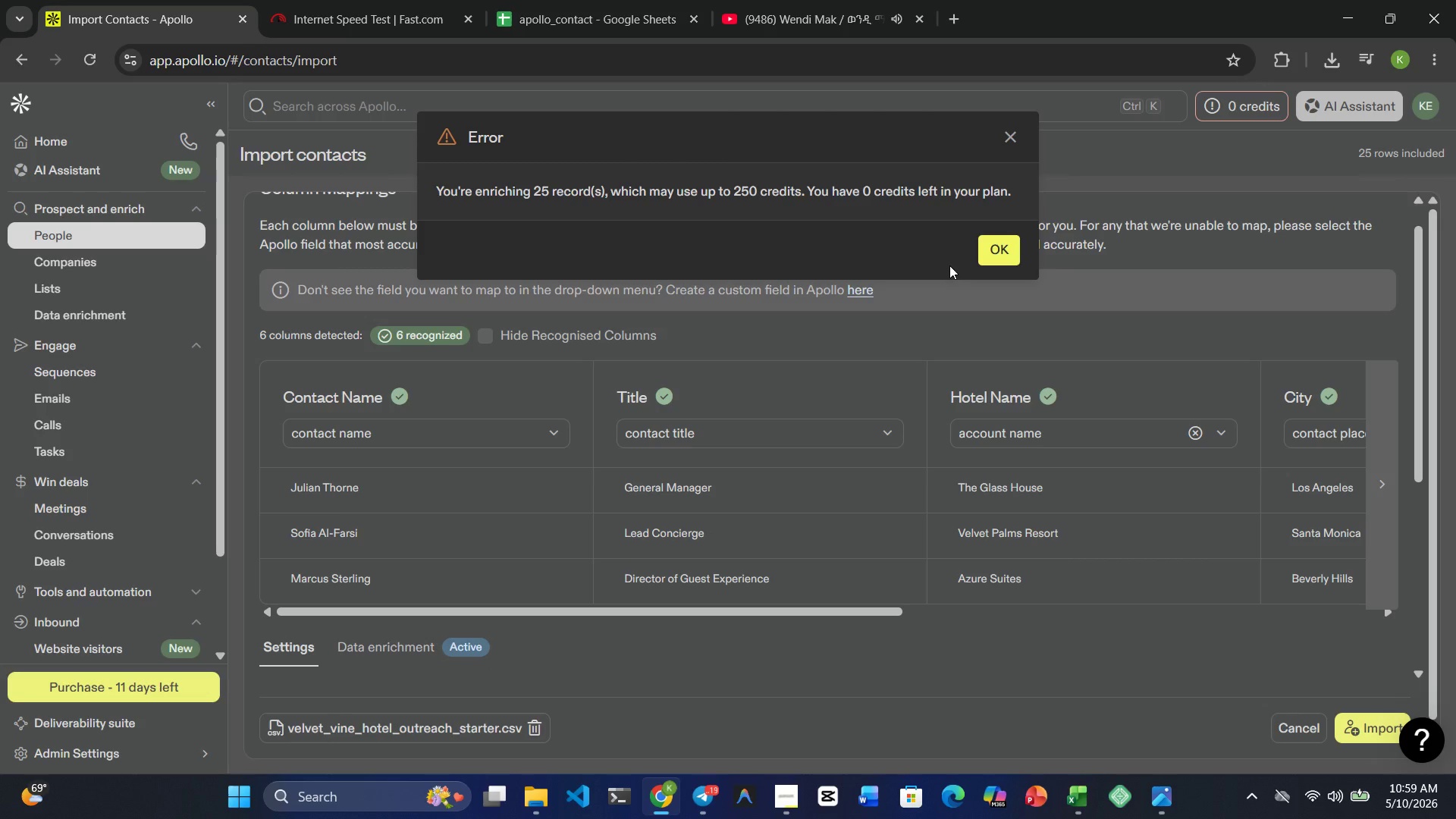 
wait(10.52)
 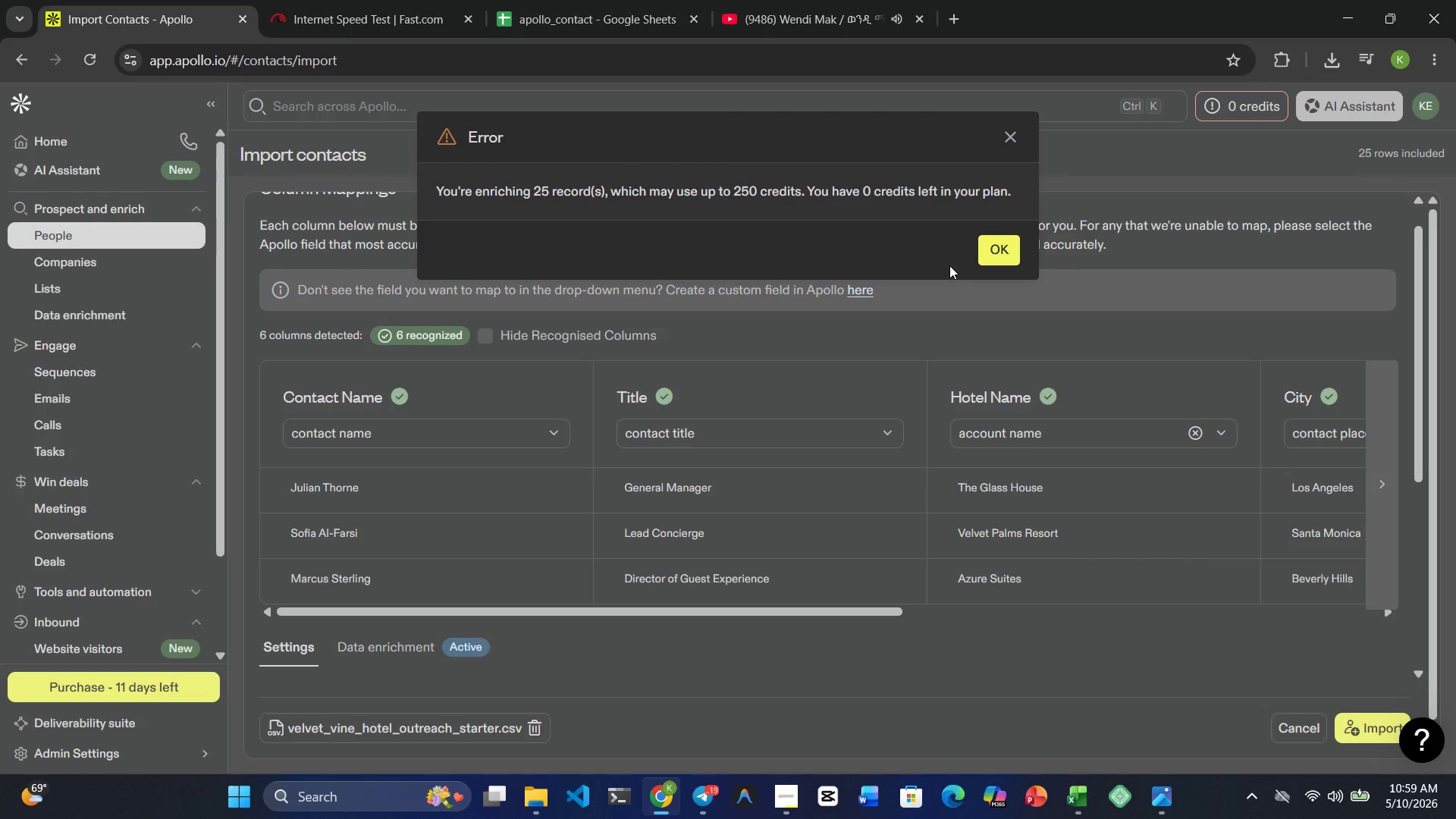 
left_click([992, 246])
 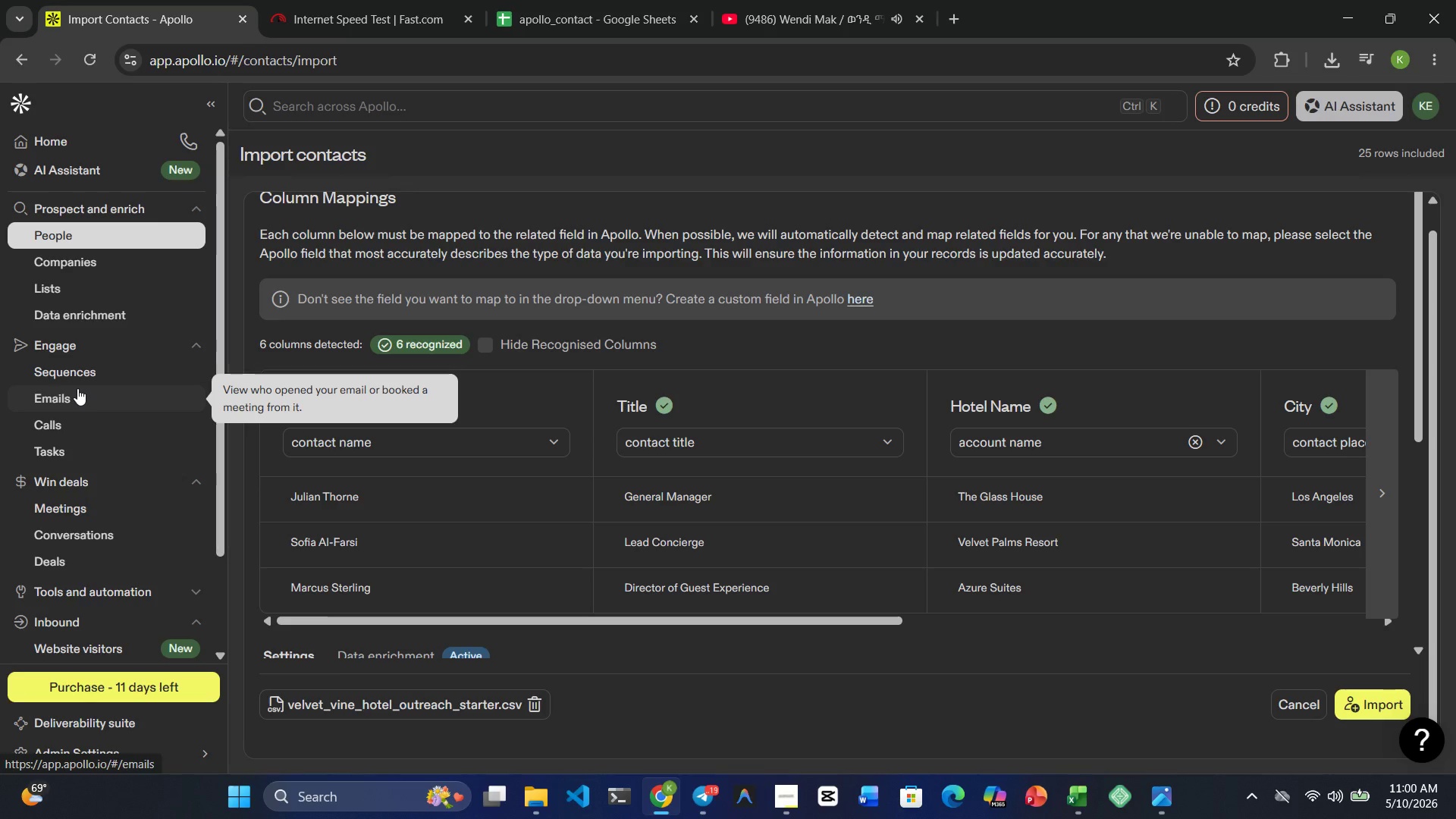 
wait(21.2)
 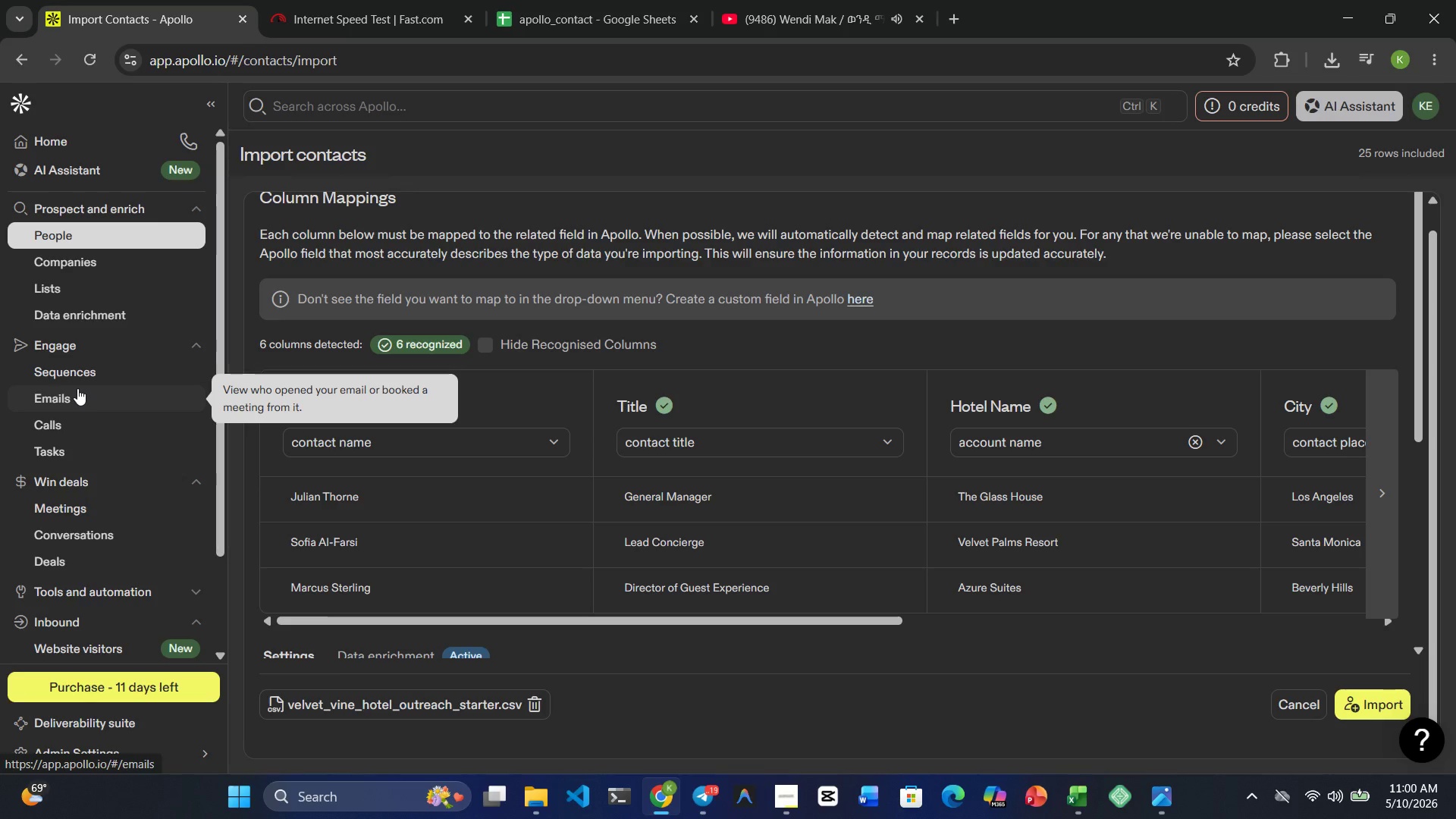 
scroll: coordinate [623, 504], scroll_direction: up, amount: 1.0
 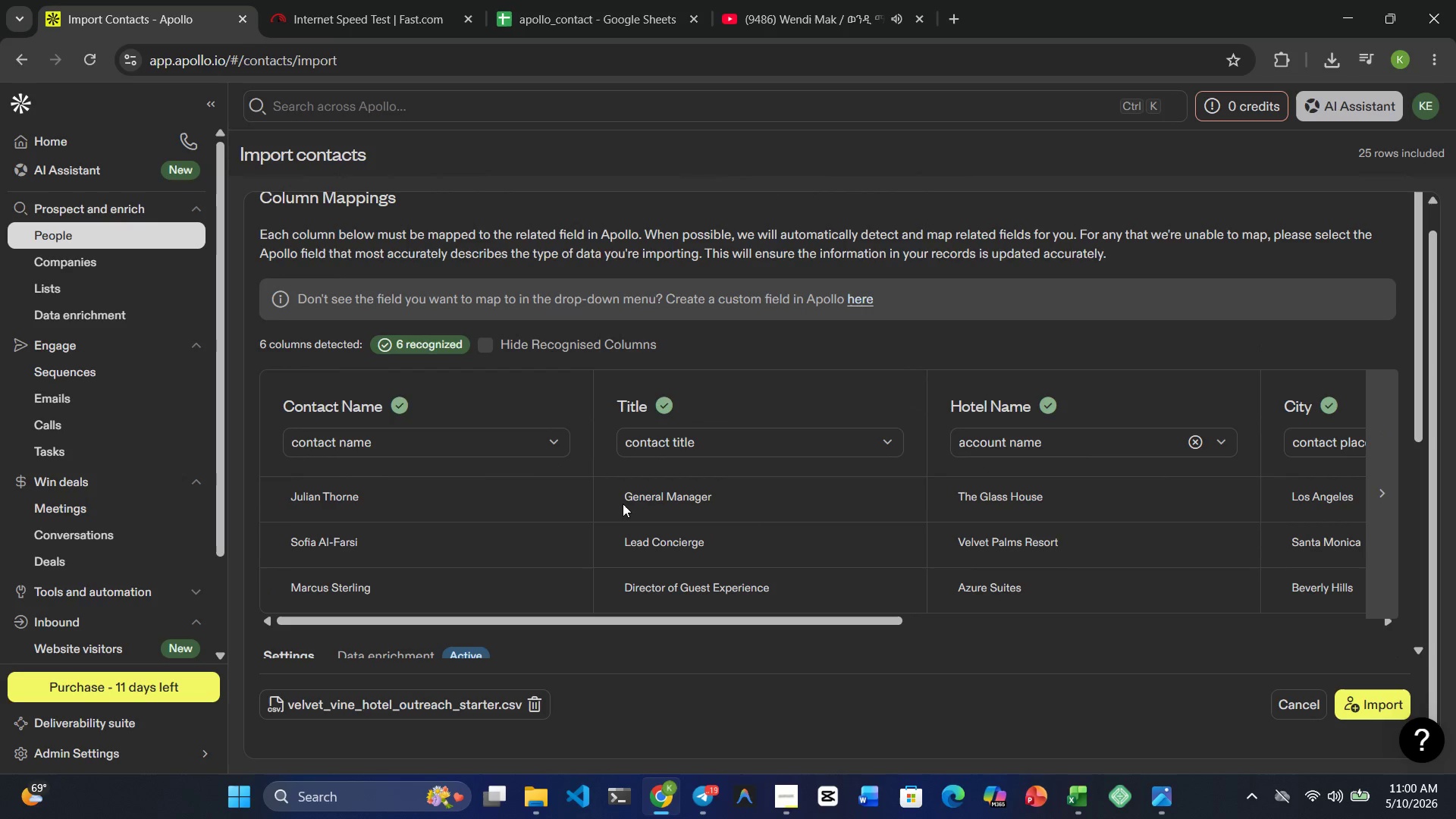 
scroll: coordinate [620, 512], scroll_direction: none, amount: 0.0
 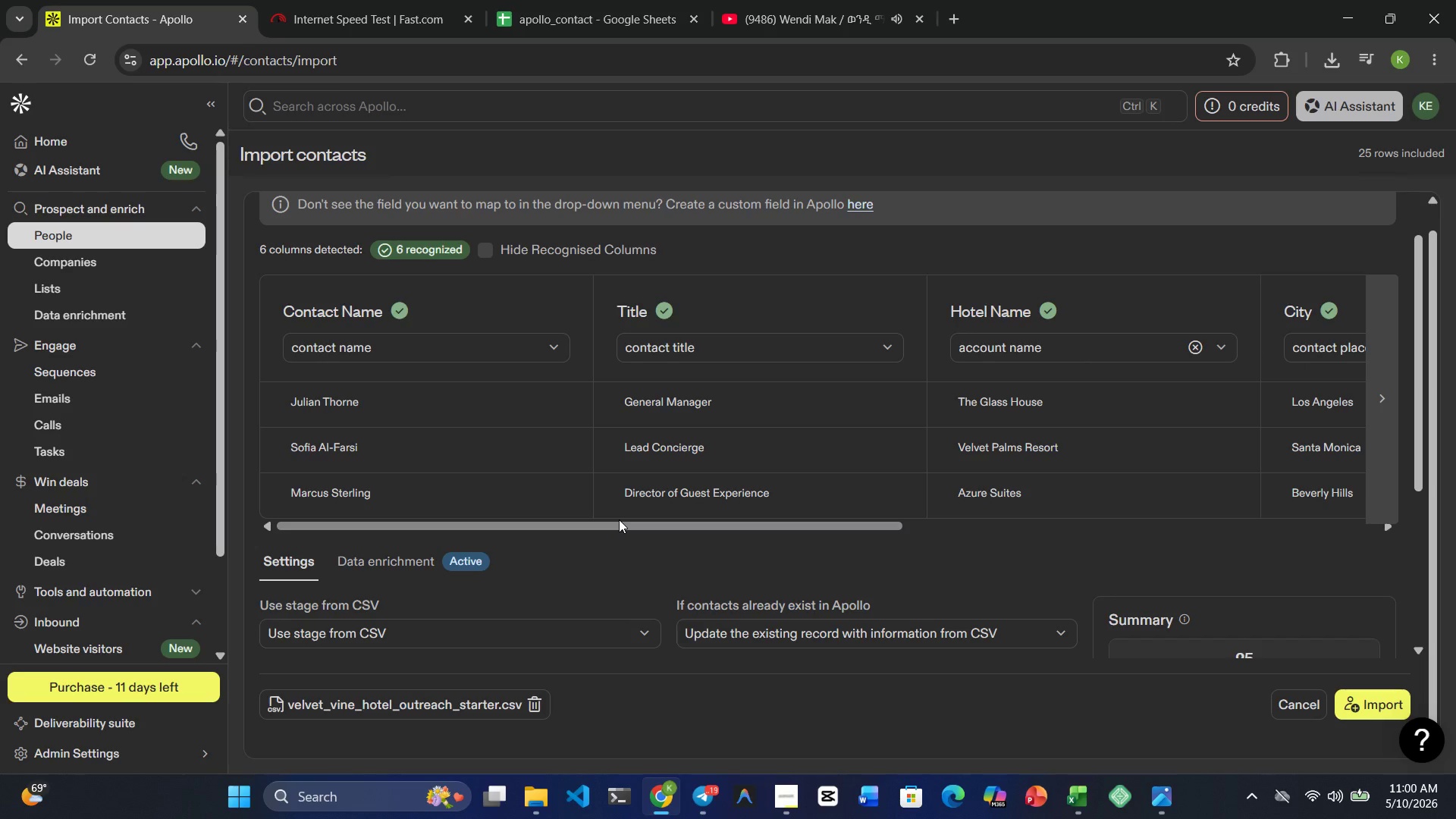 
scroll: coordinate [619, 519], scroll_direction: up, amount: 1.0
 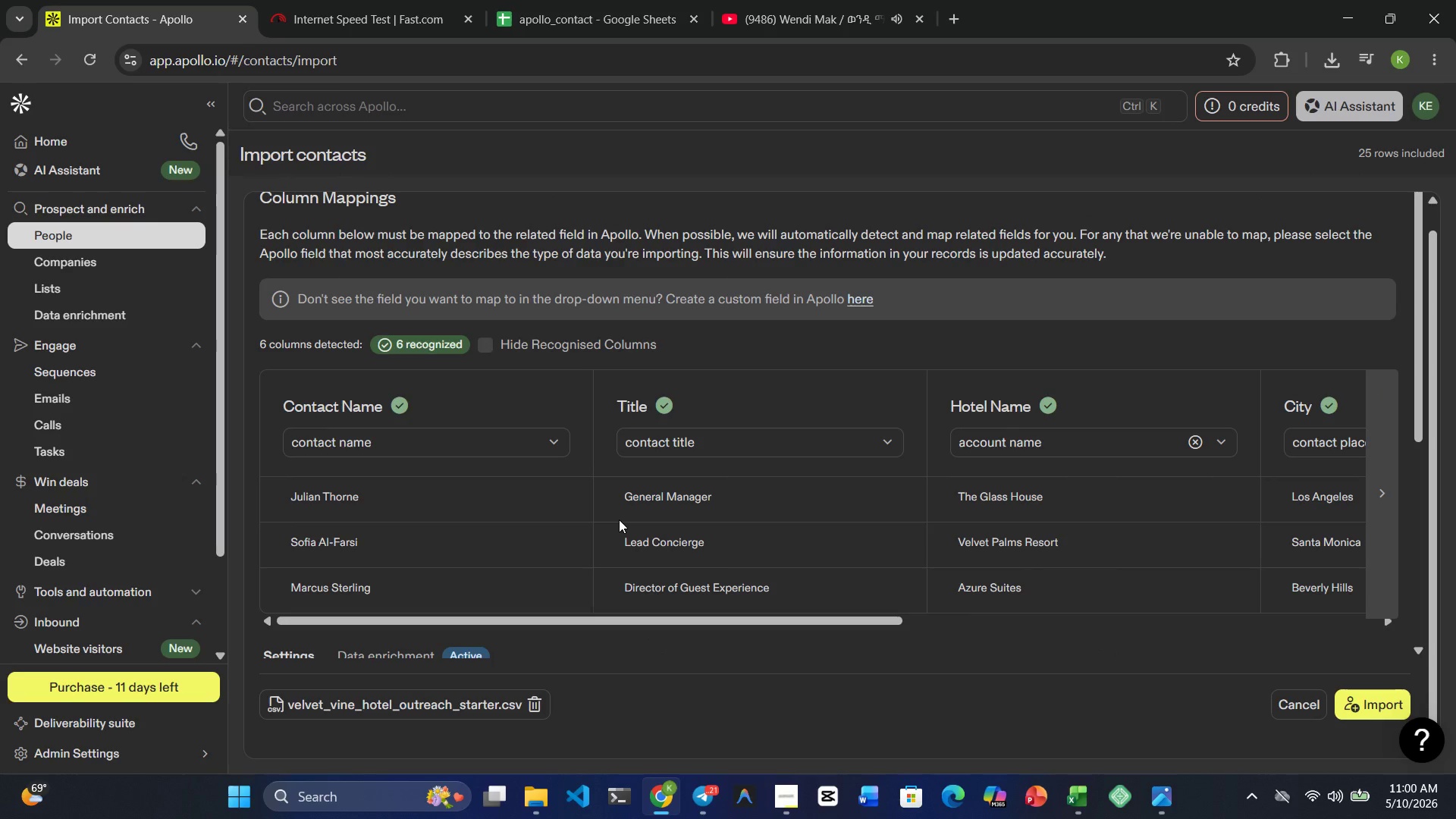 
wait(8.38)
 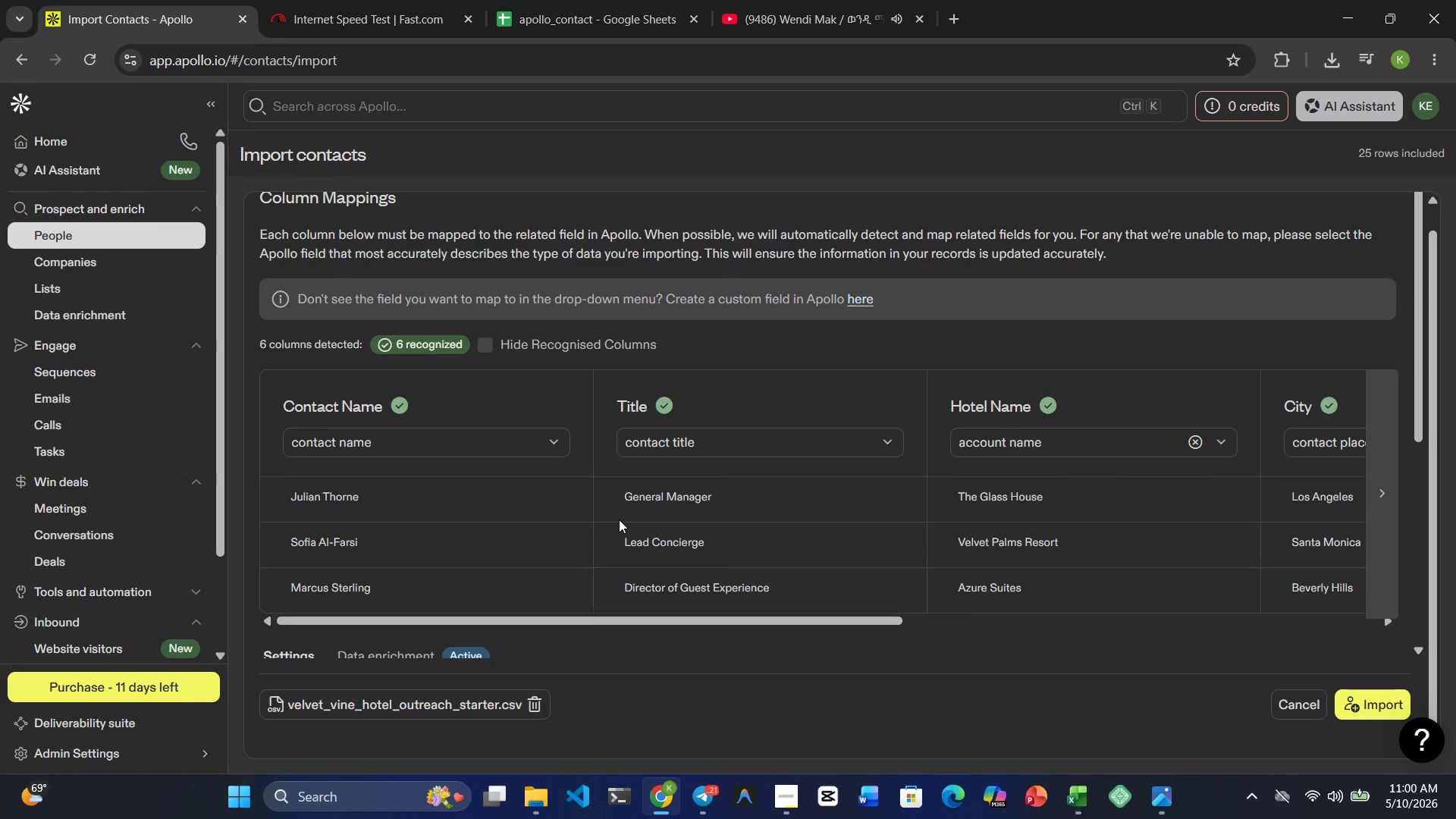 
scroll: coordinate [73, 426], scroll_direction: up, amount: 6.0
 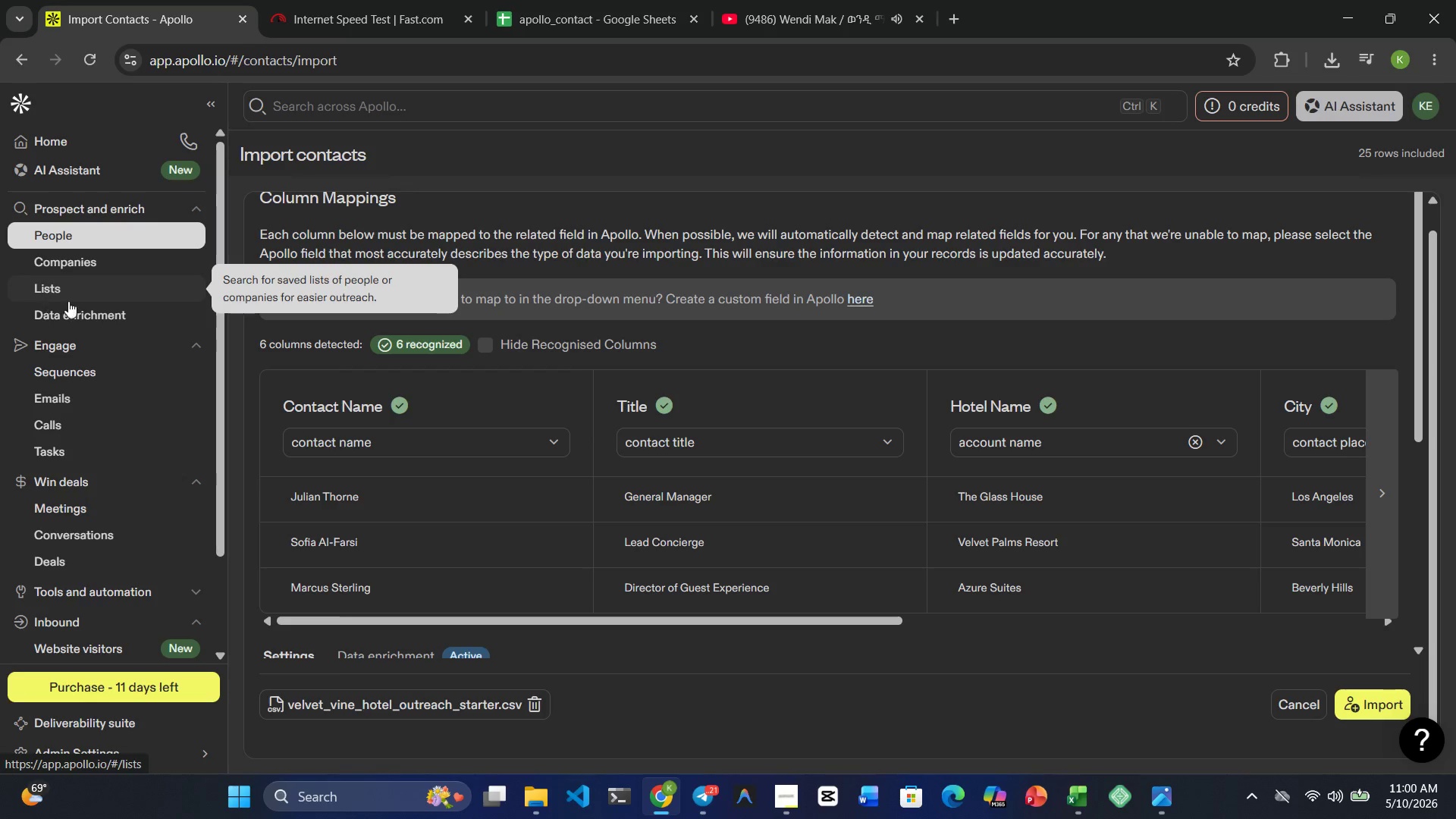 
wait(5.92)
 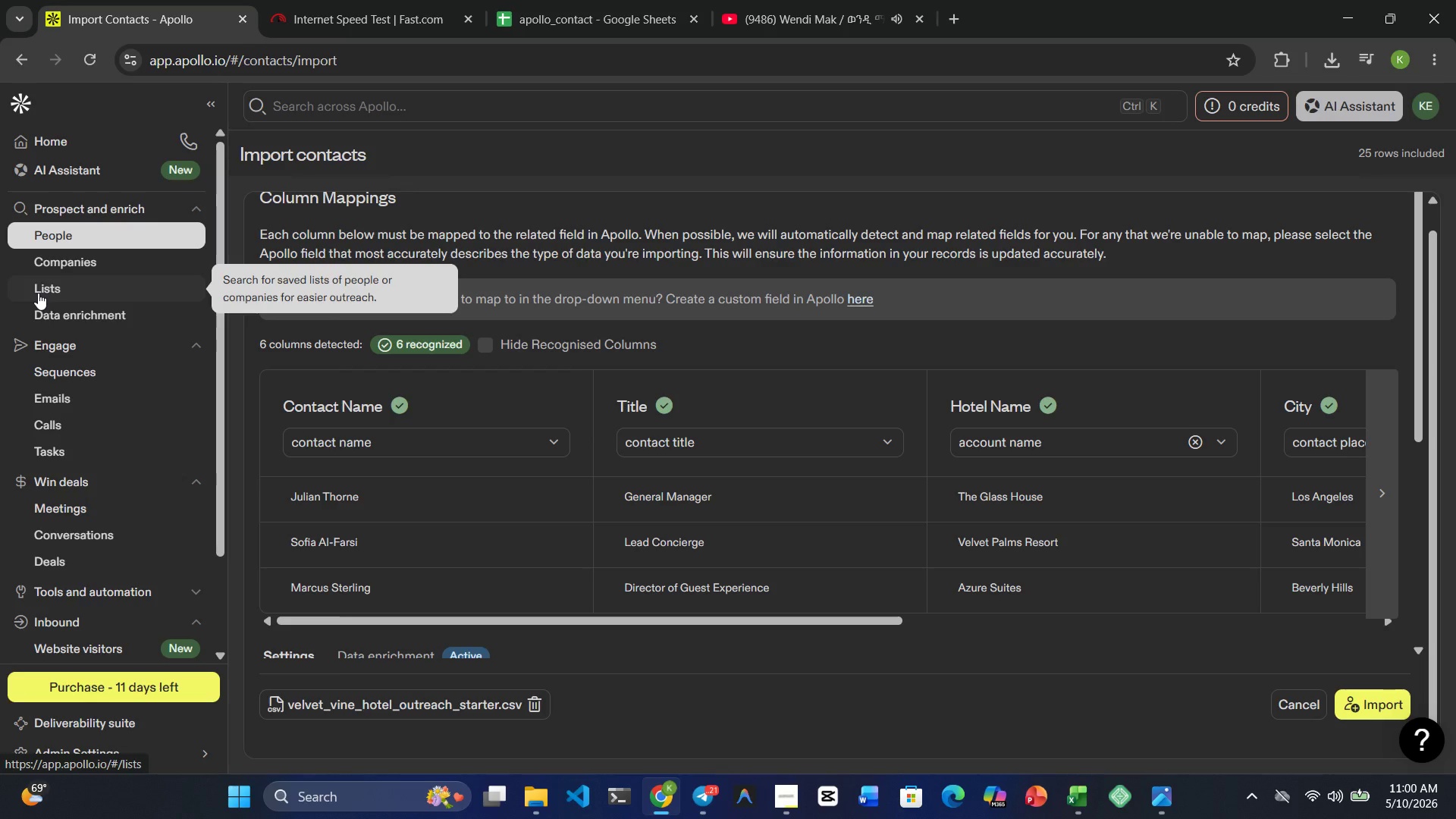 
left_click([65, 243])
 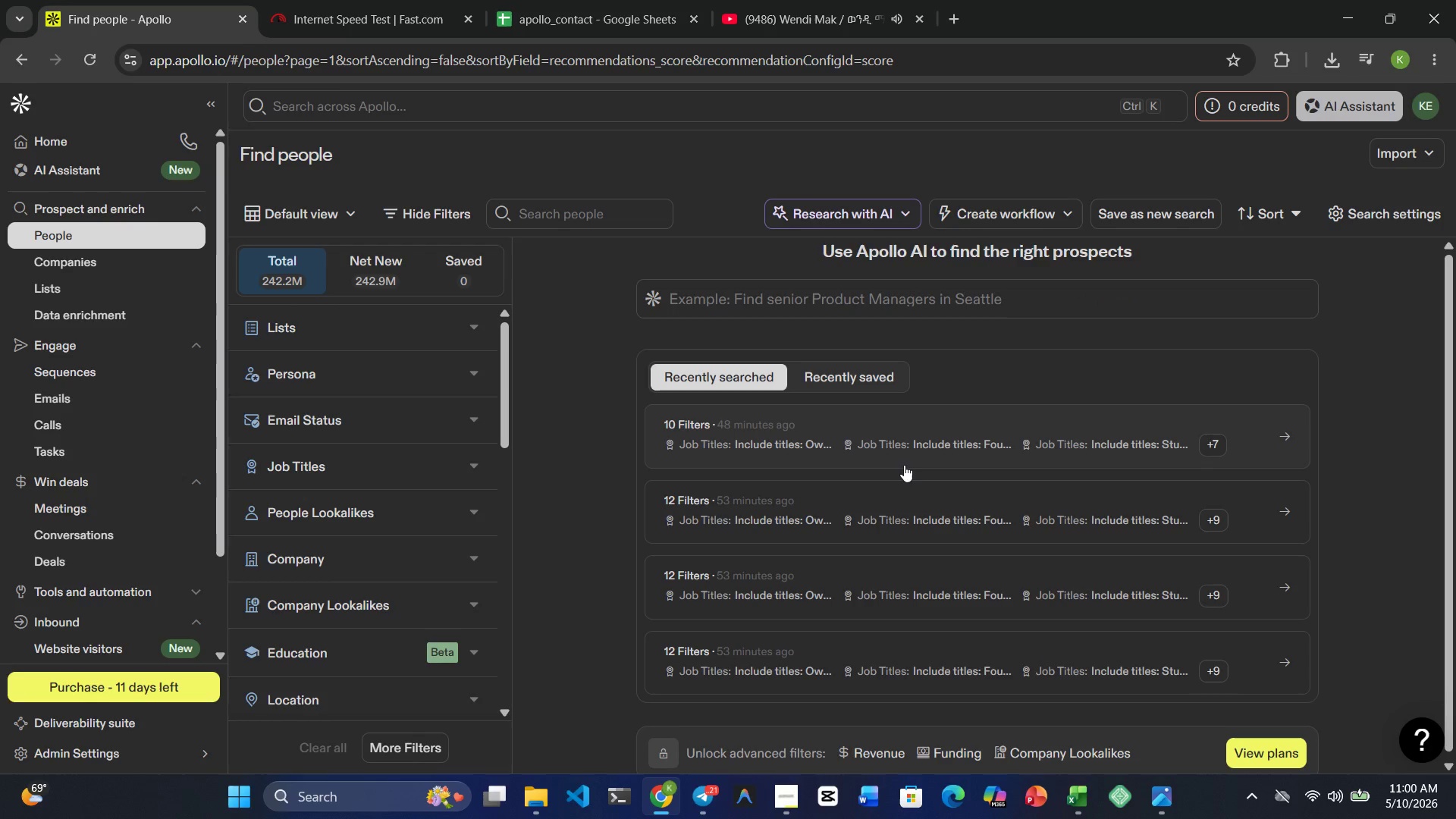 
wait(14.0)
 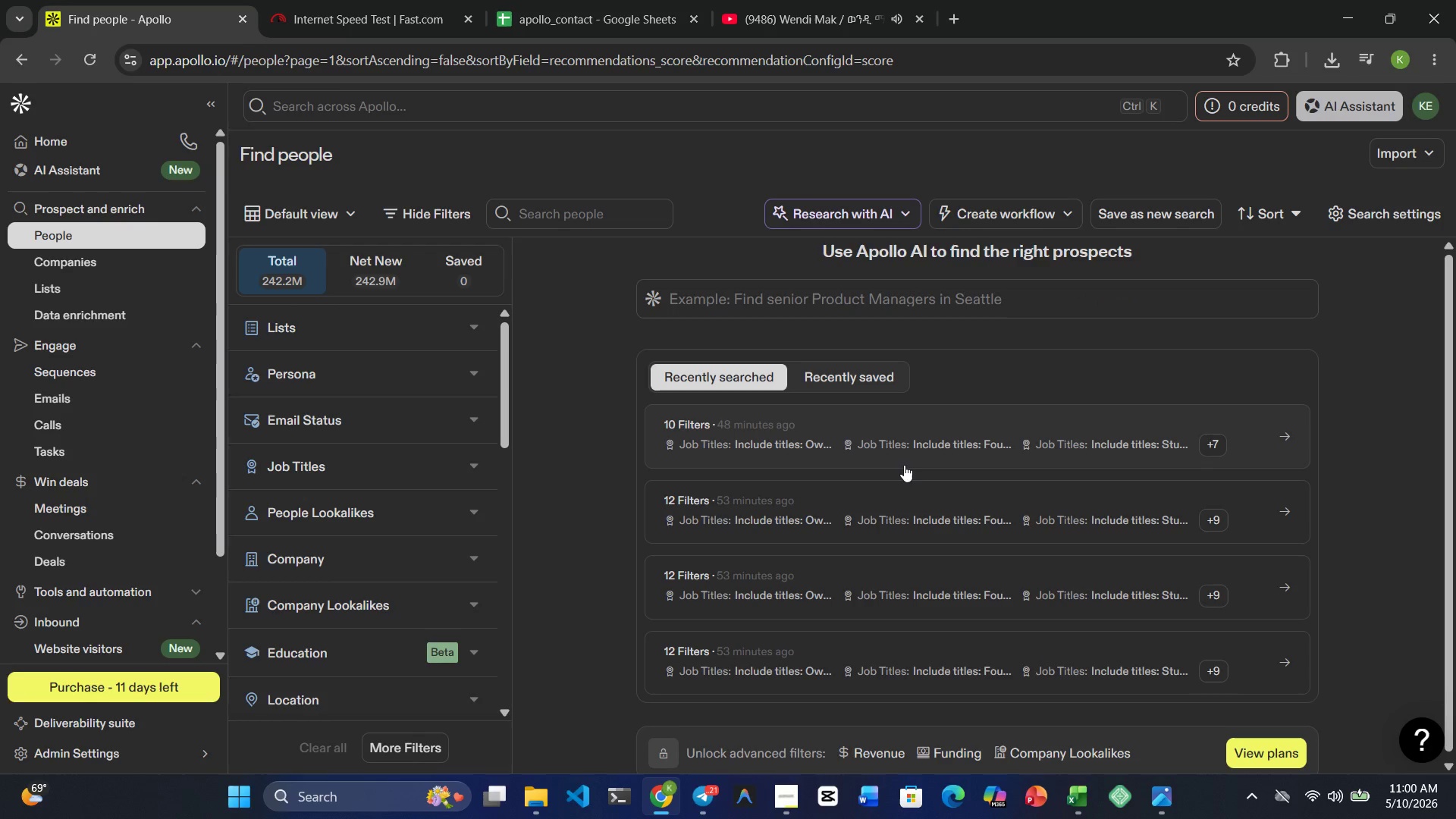 
scroll: coordinate [120, 721], scroll_direction: down, amount: 29.0
 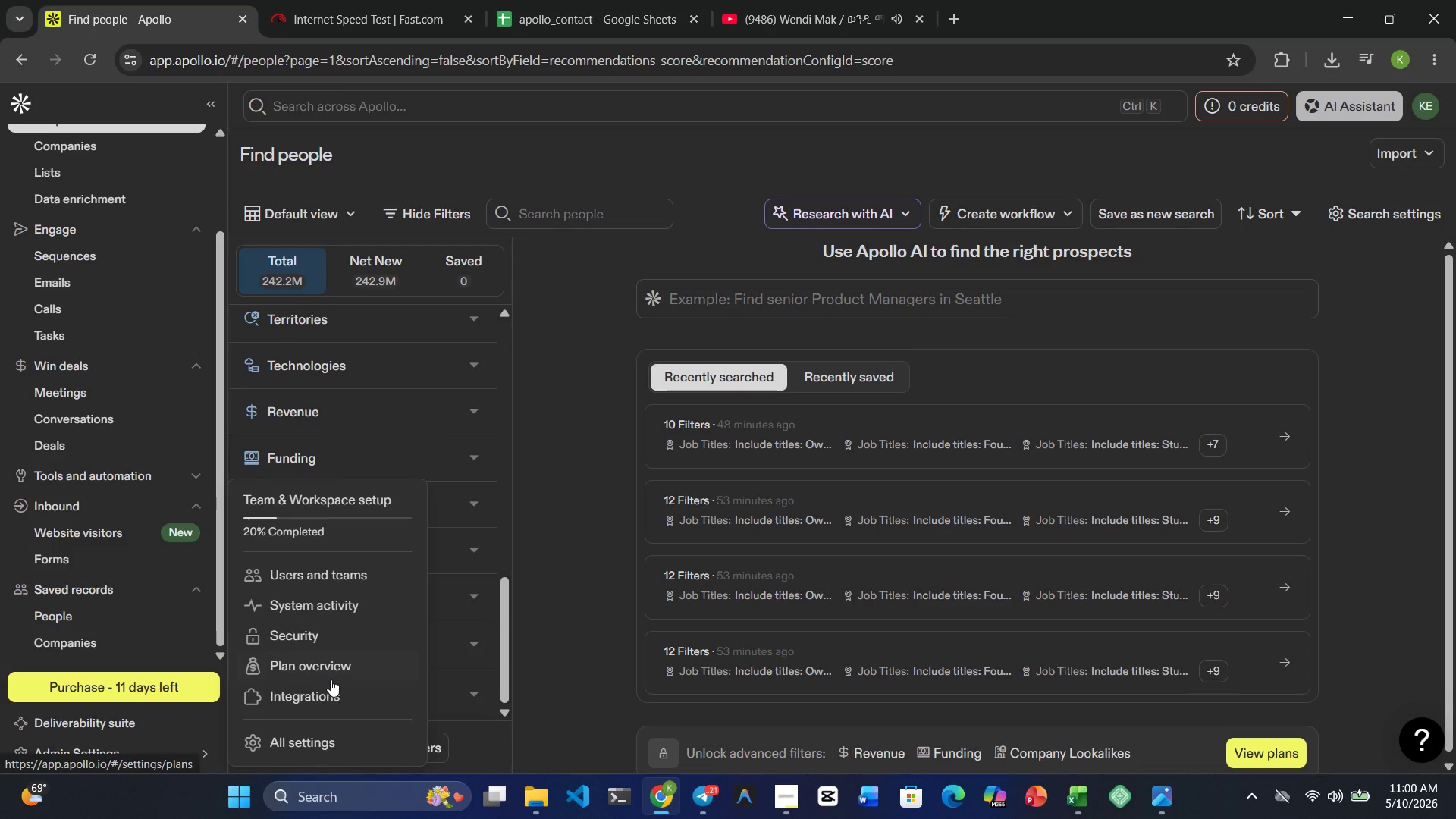 
left_click([317, 733])
 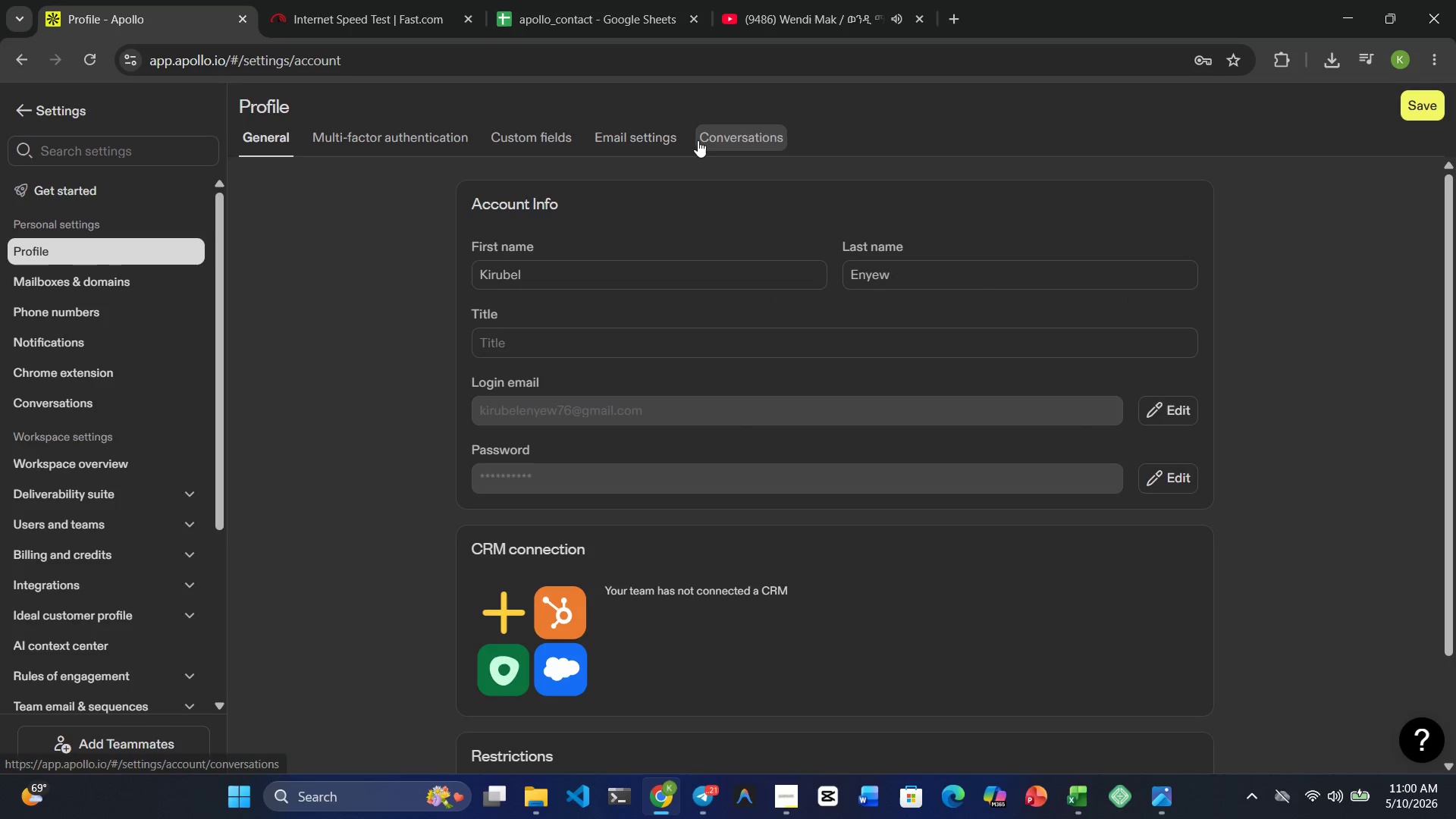 
scroll: coordinate [53, 635], scroll_direction: down, amount: 3.0
 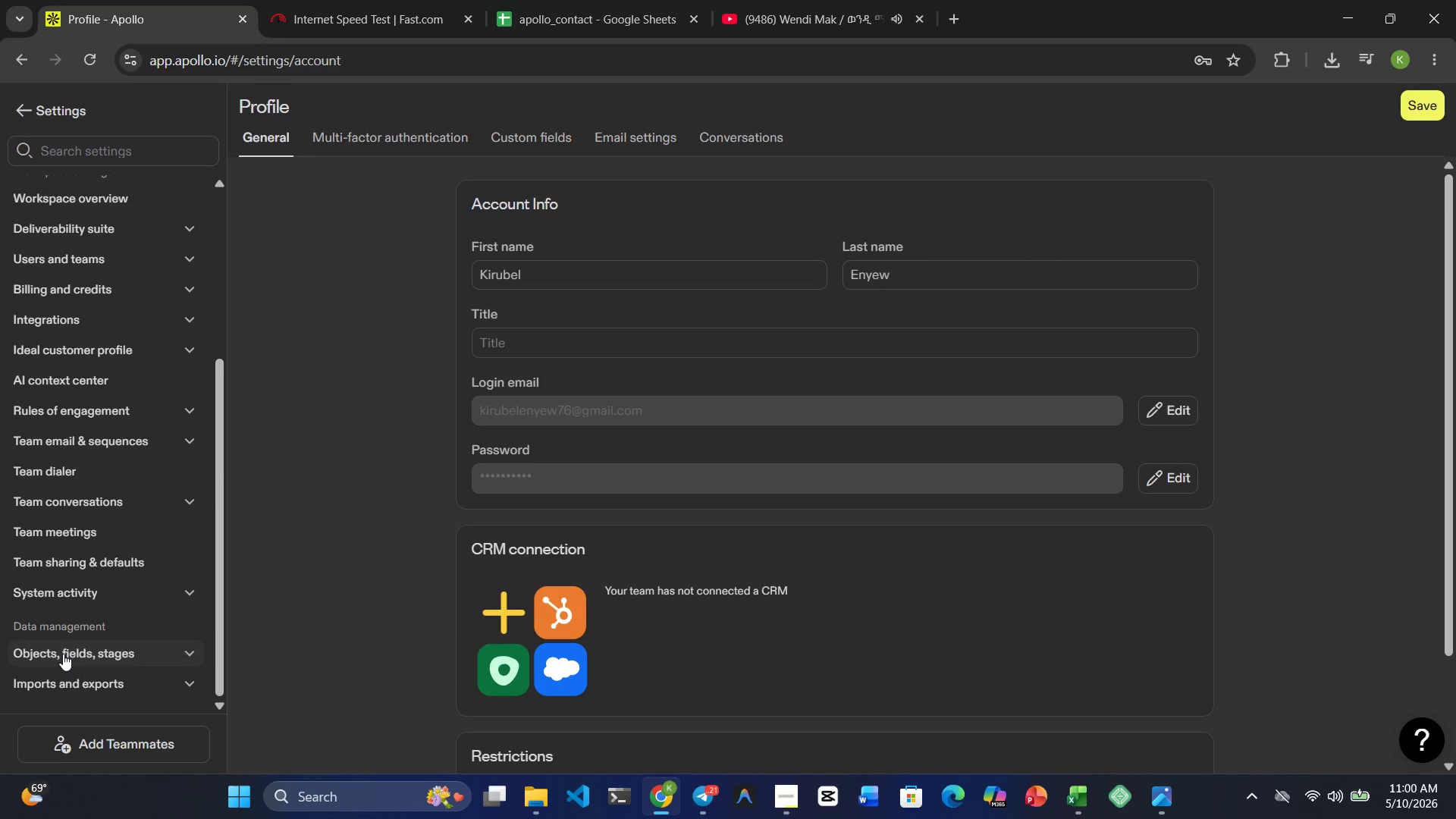 
left_click([63, 654])
 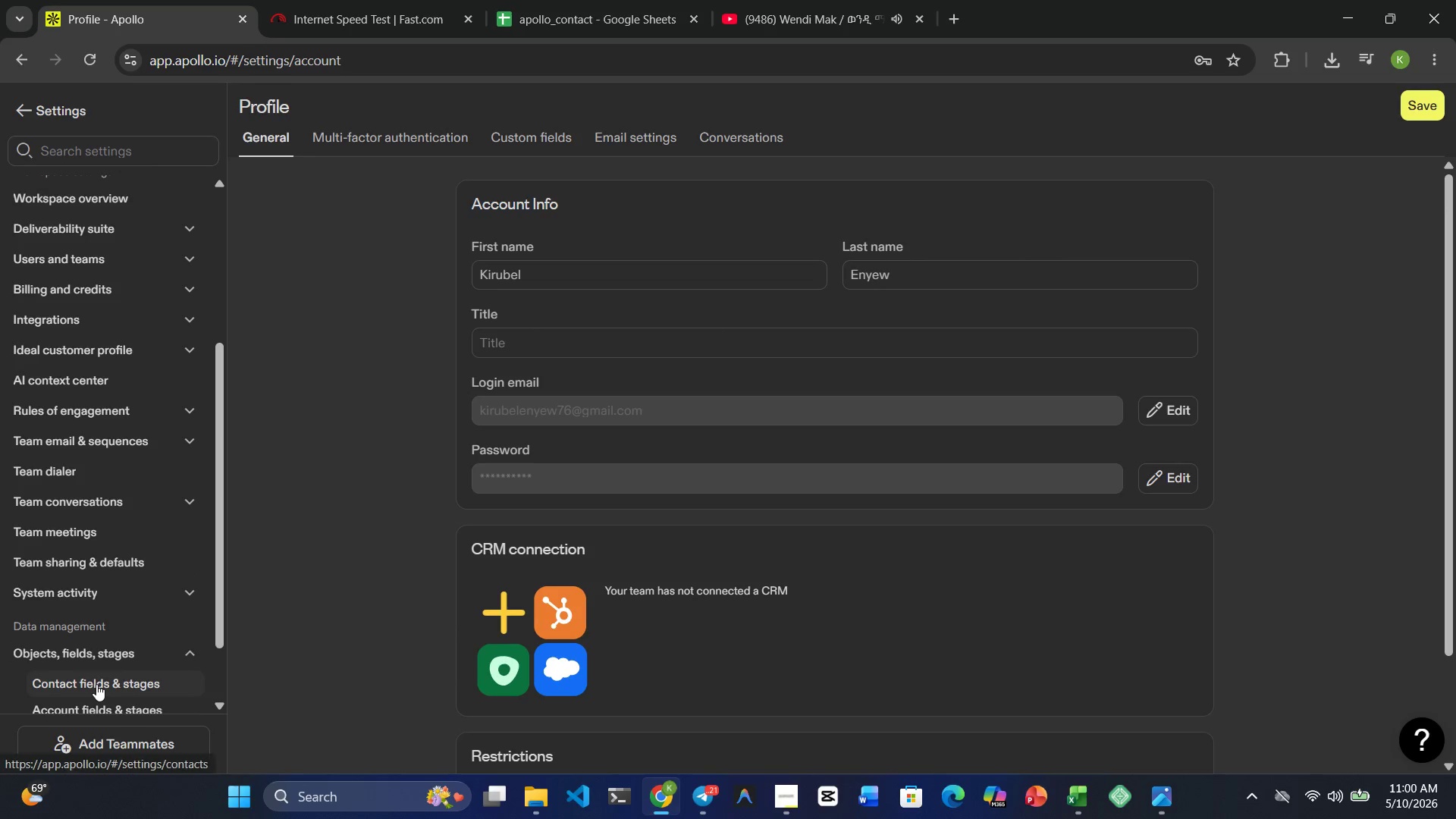 
scroll: coordinate [98, 684], scroll_direction: down, amount: 2.0
 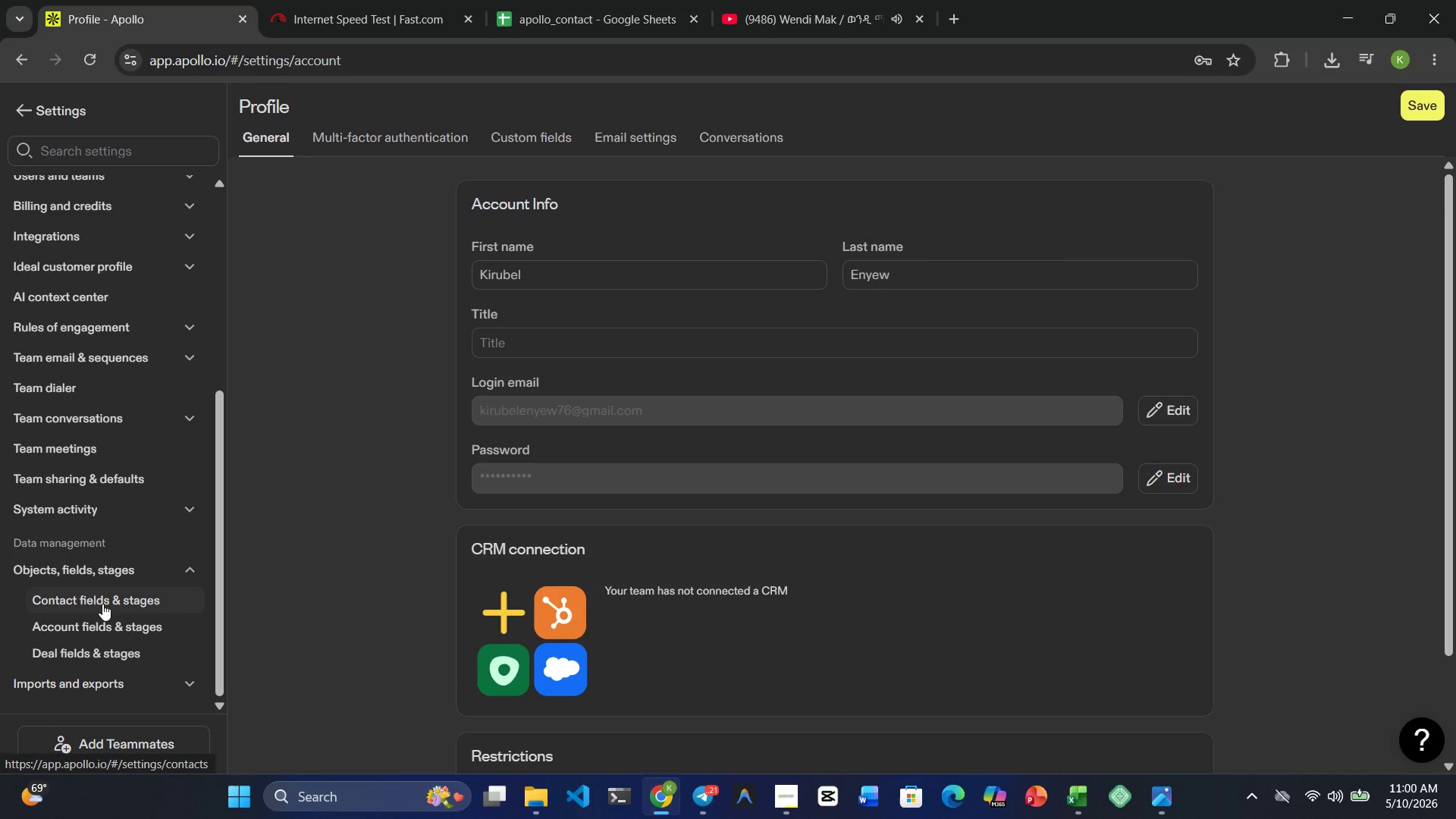 
left_click([102, 604])
 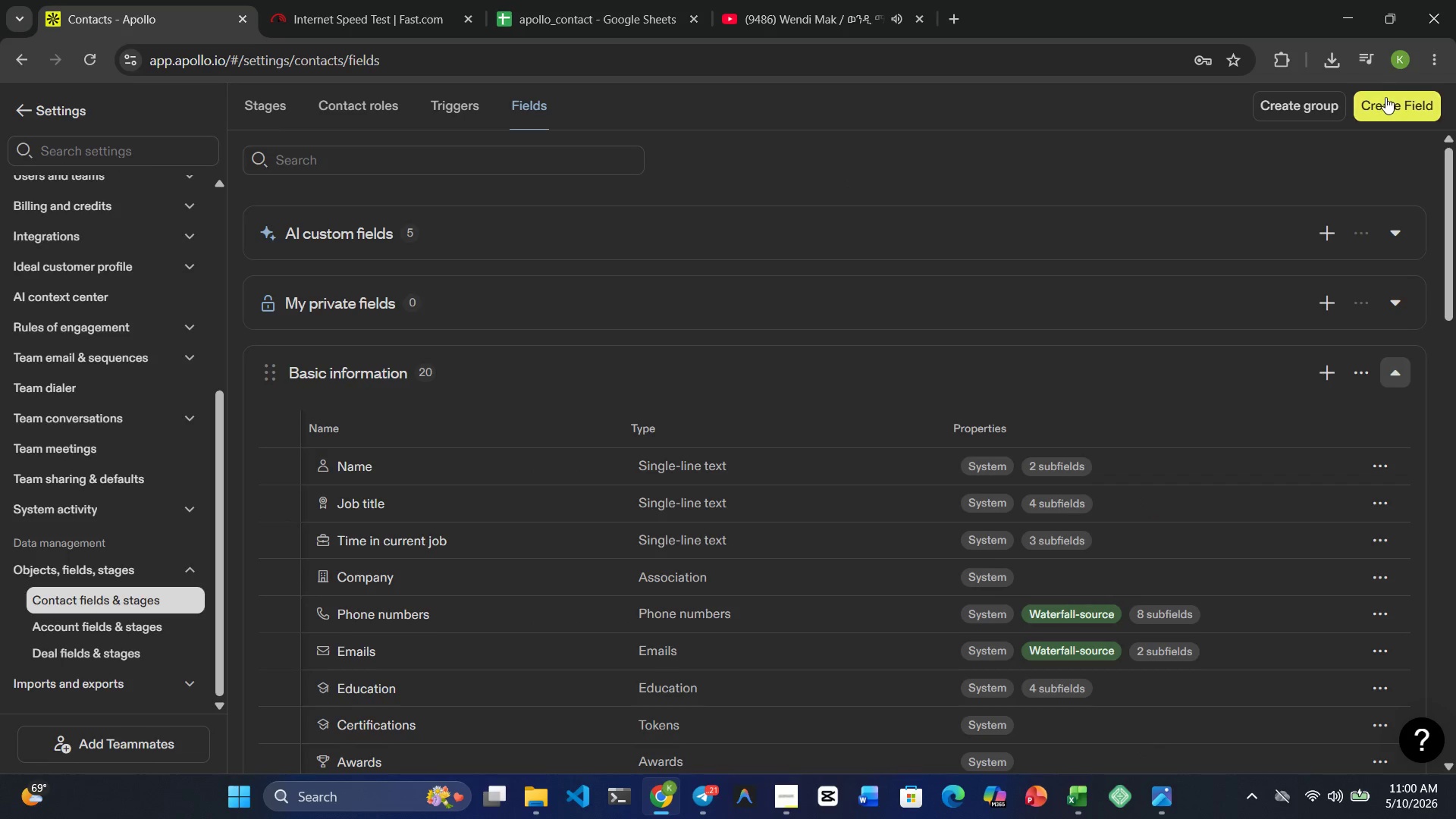 
wait(8.33)
 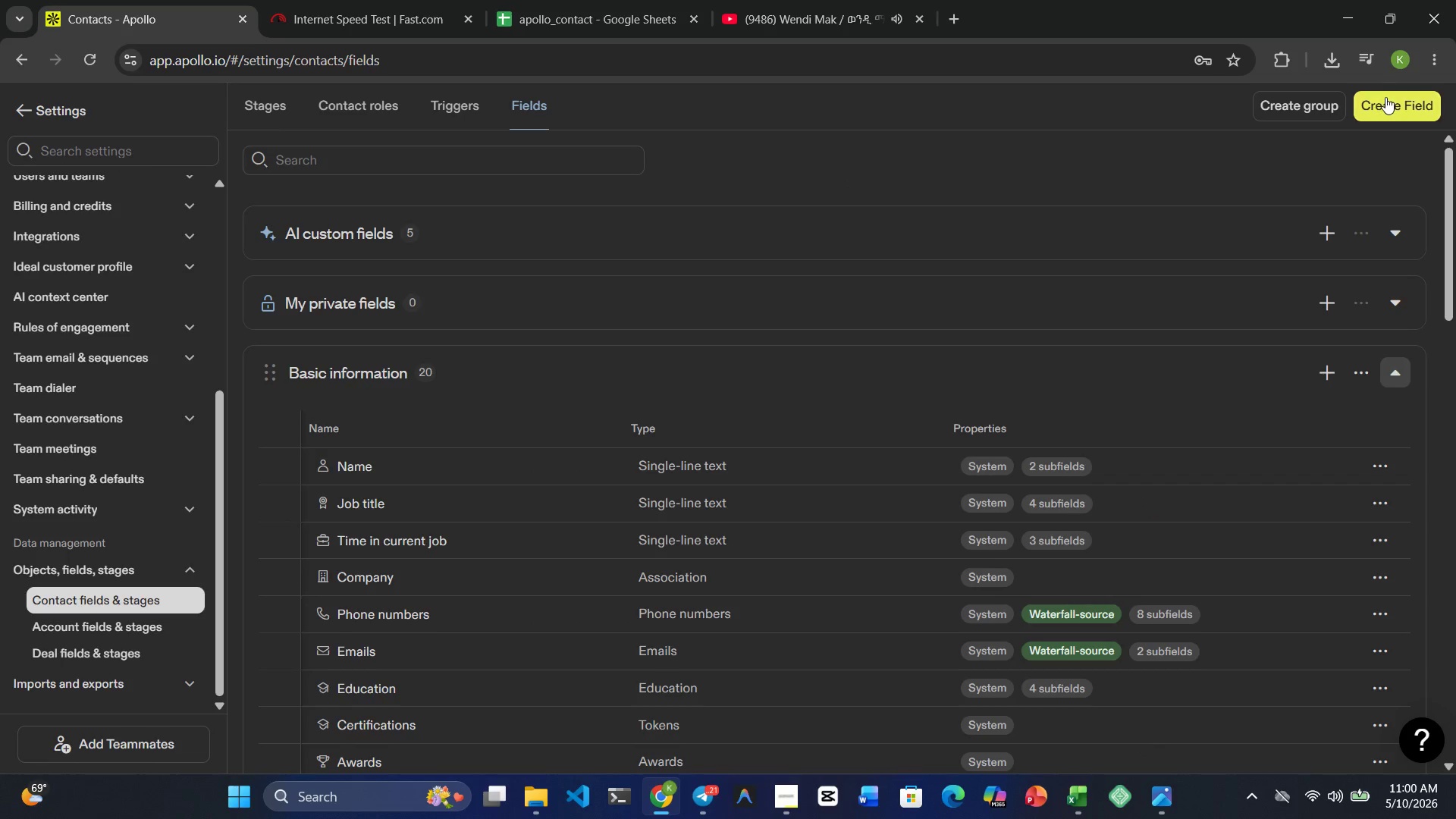 
left_click([1106, 500])
 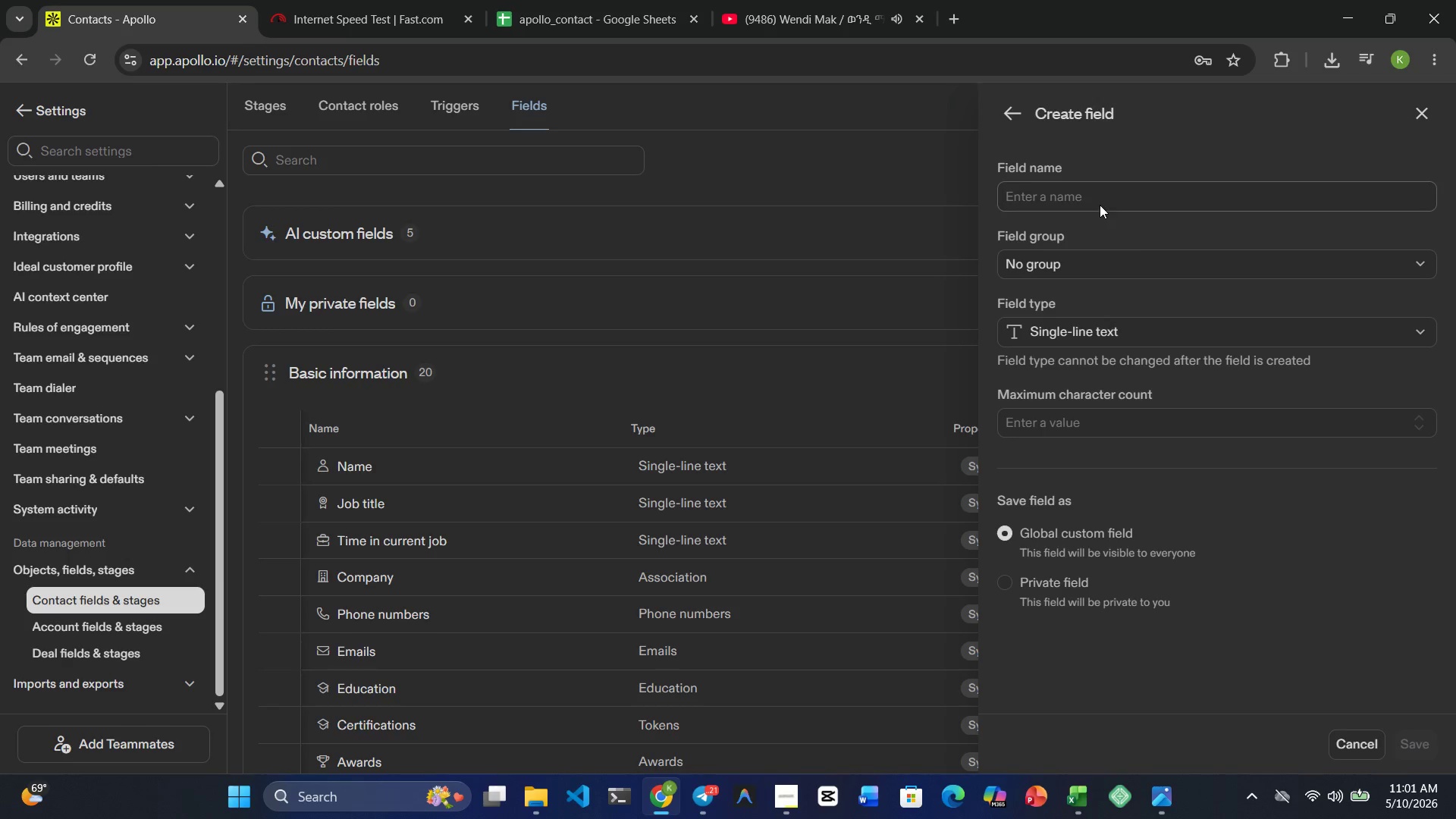 
left_click([1100, 199])
 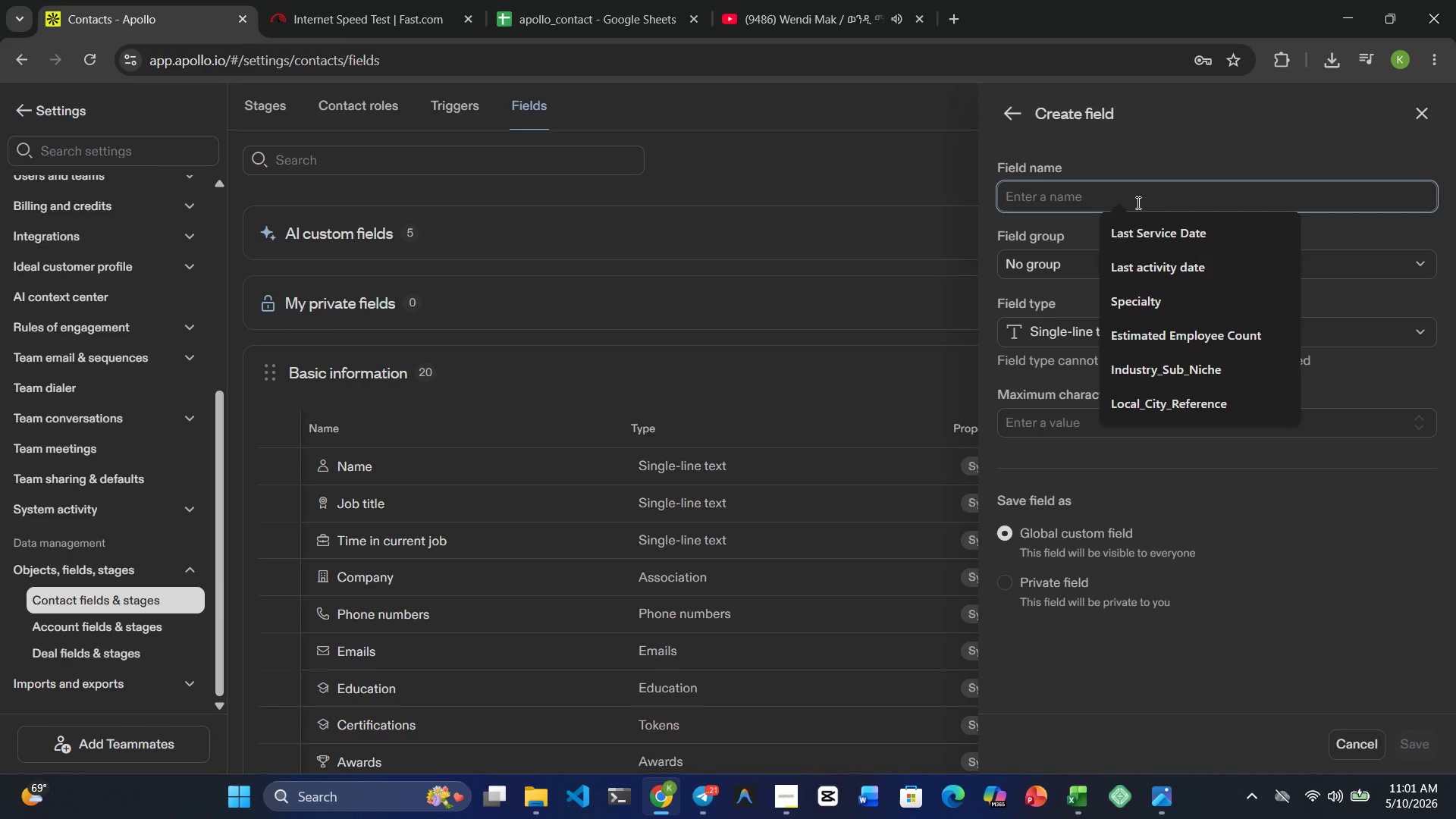 
key(Shift+H)
 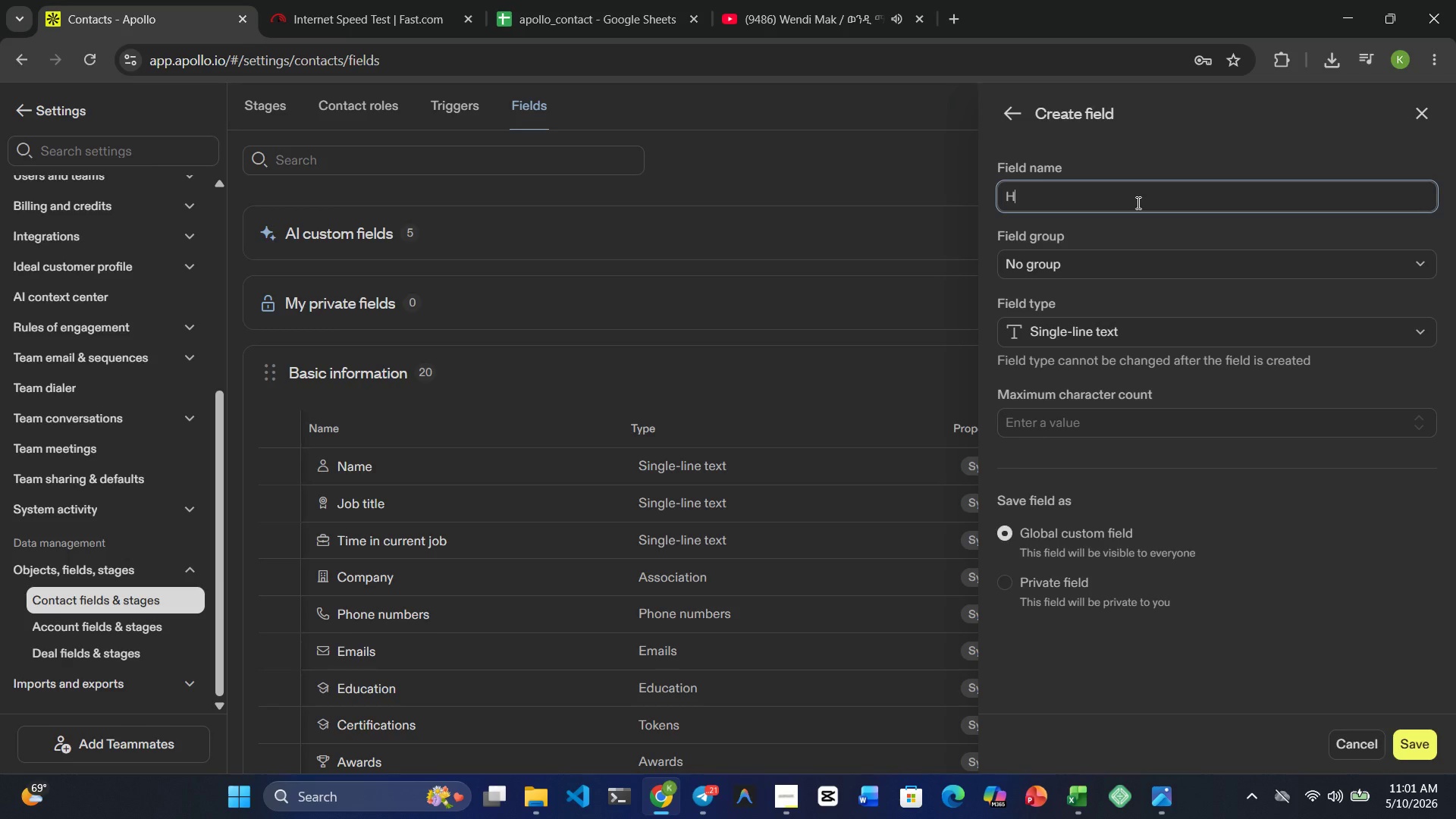 
type(otel_Name)
 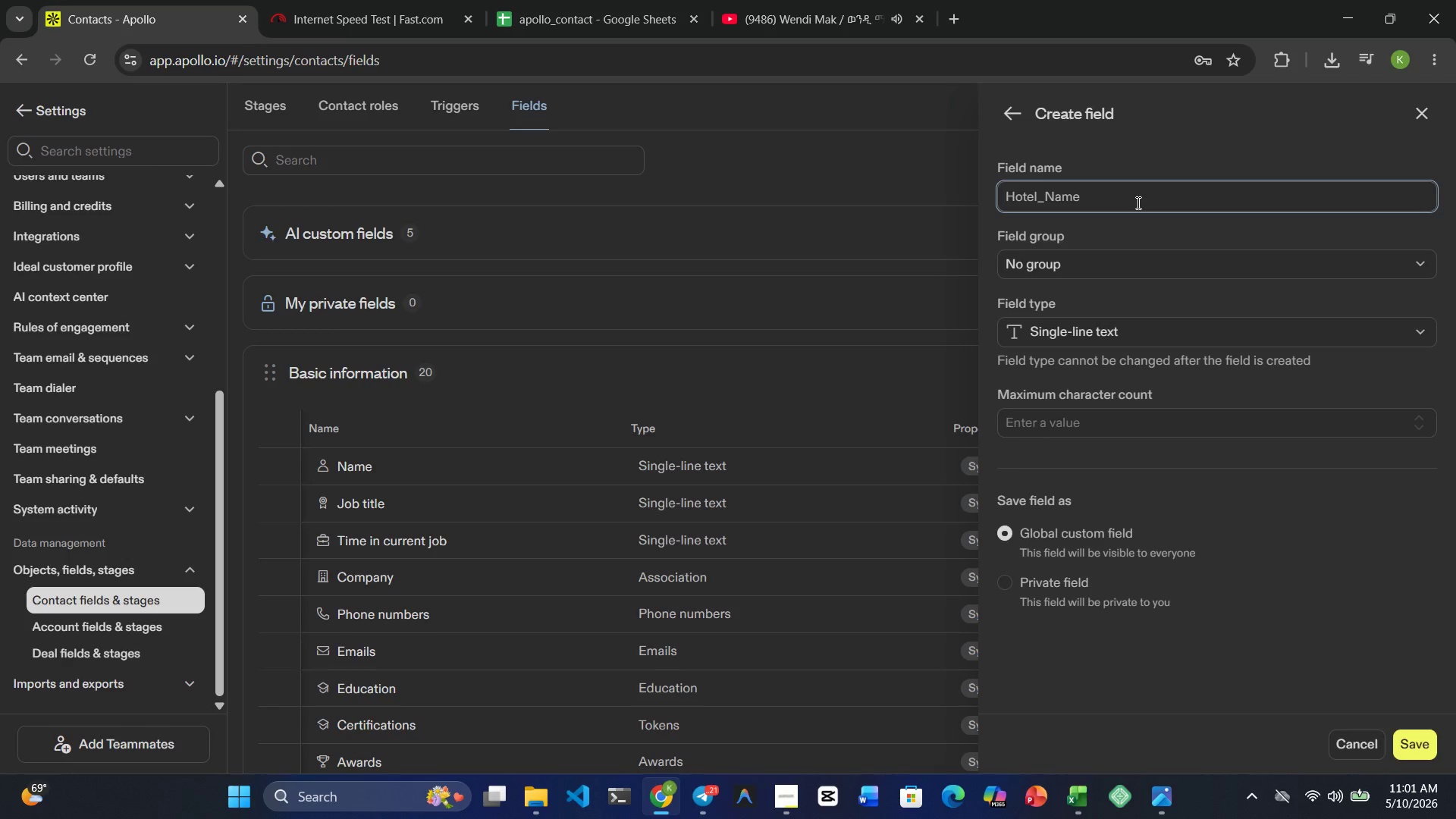 
left_click([1407, 738])
 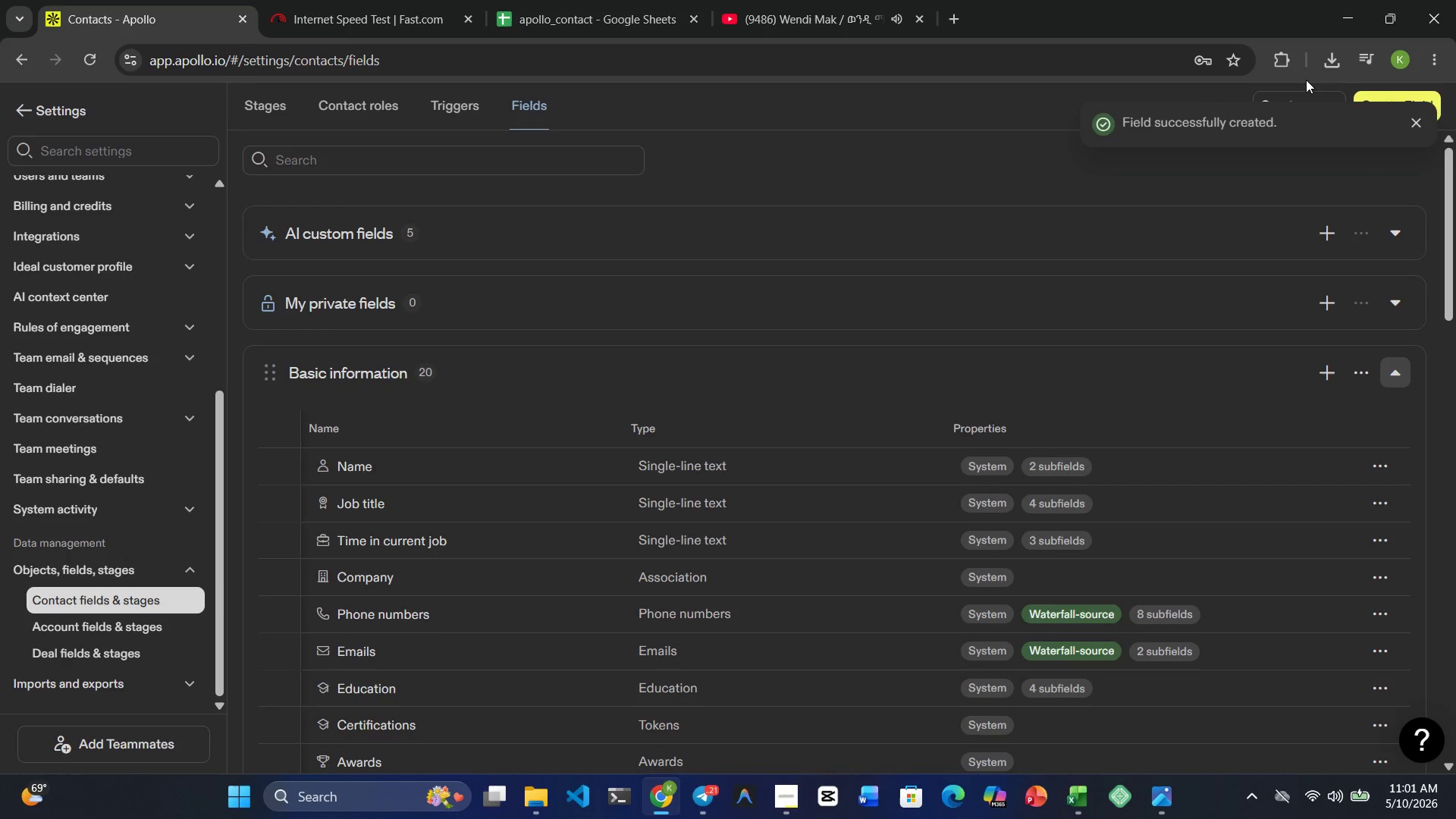 
left_click([449, 145])
 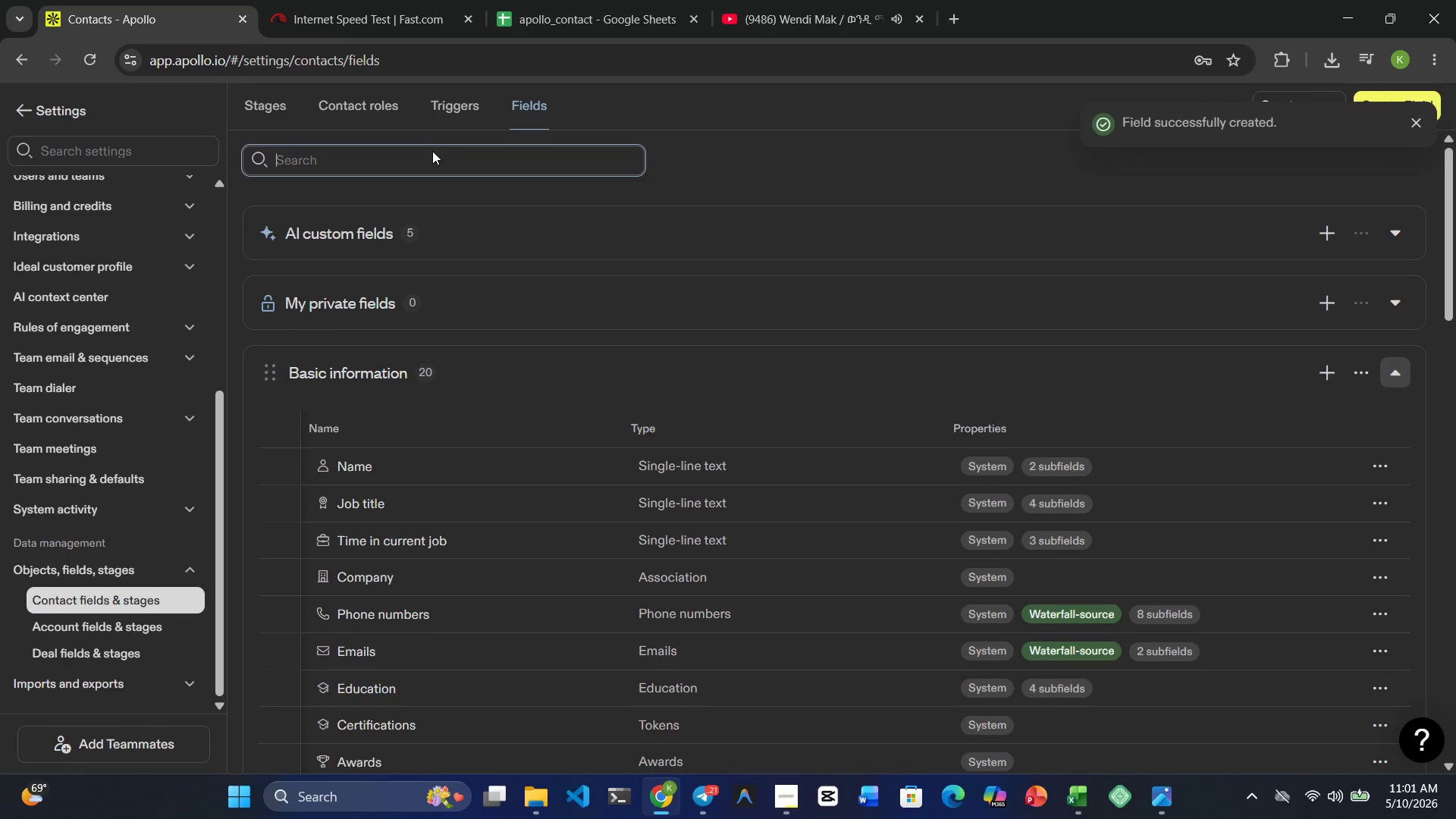 
left_click([431, 152])
 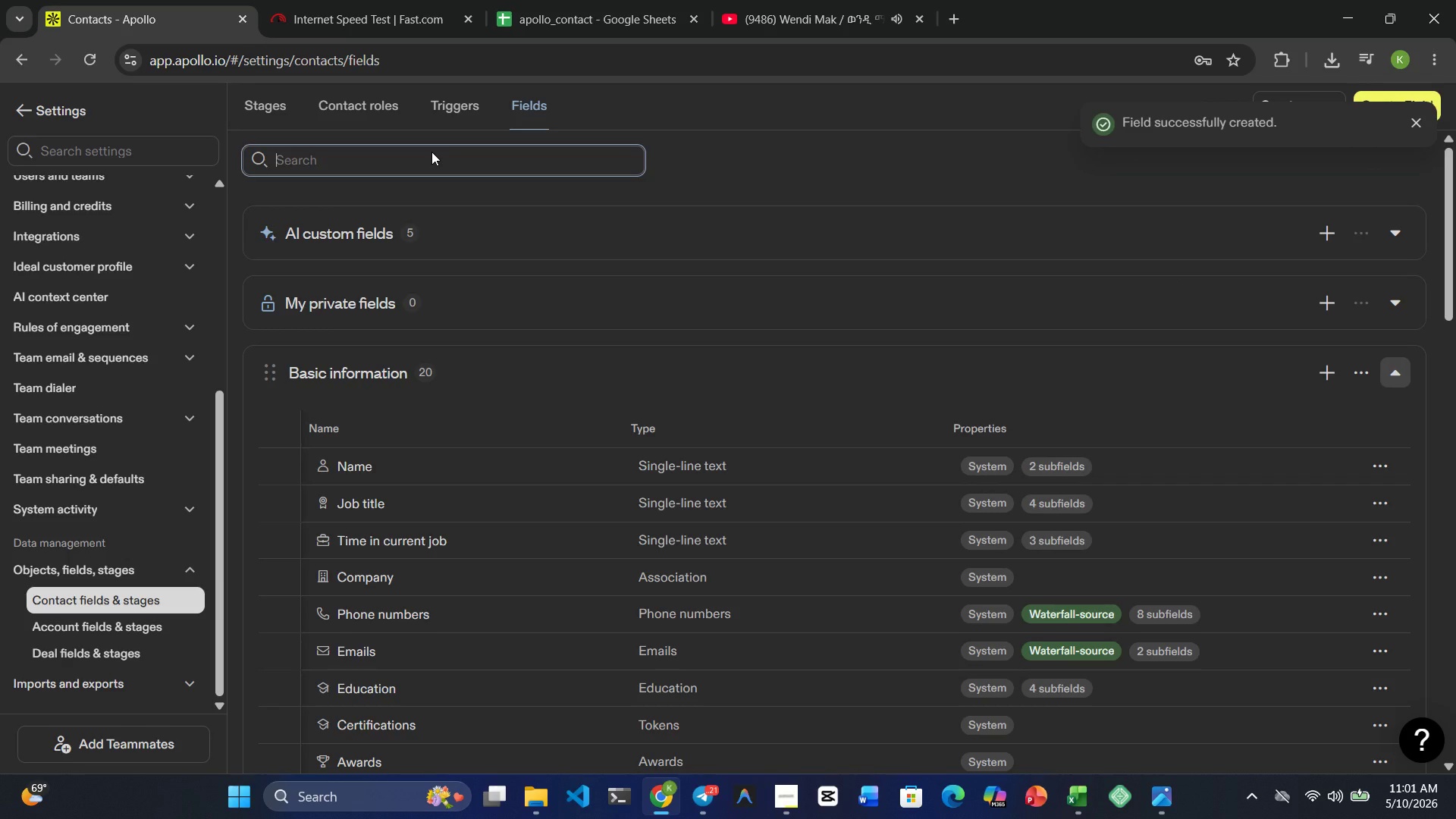 
type(hote;)
key(Backspace)
type(l)
 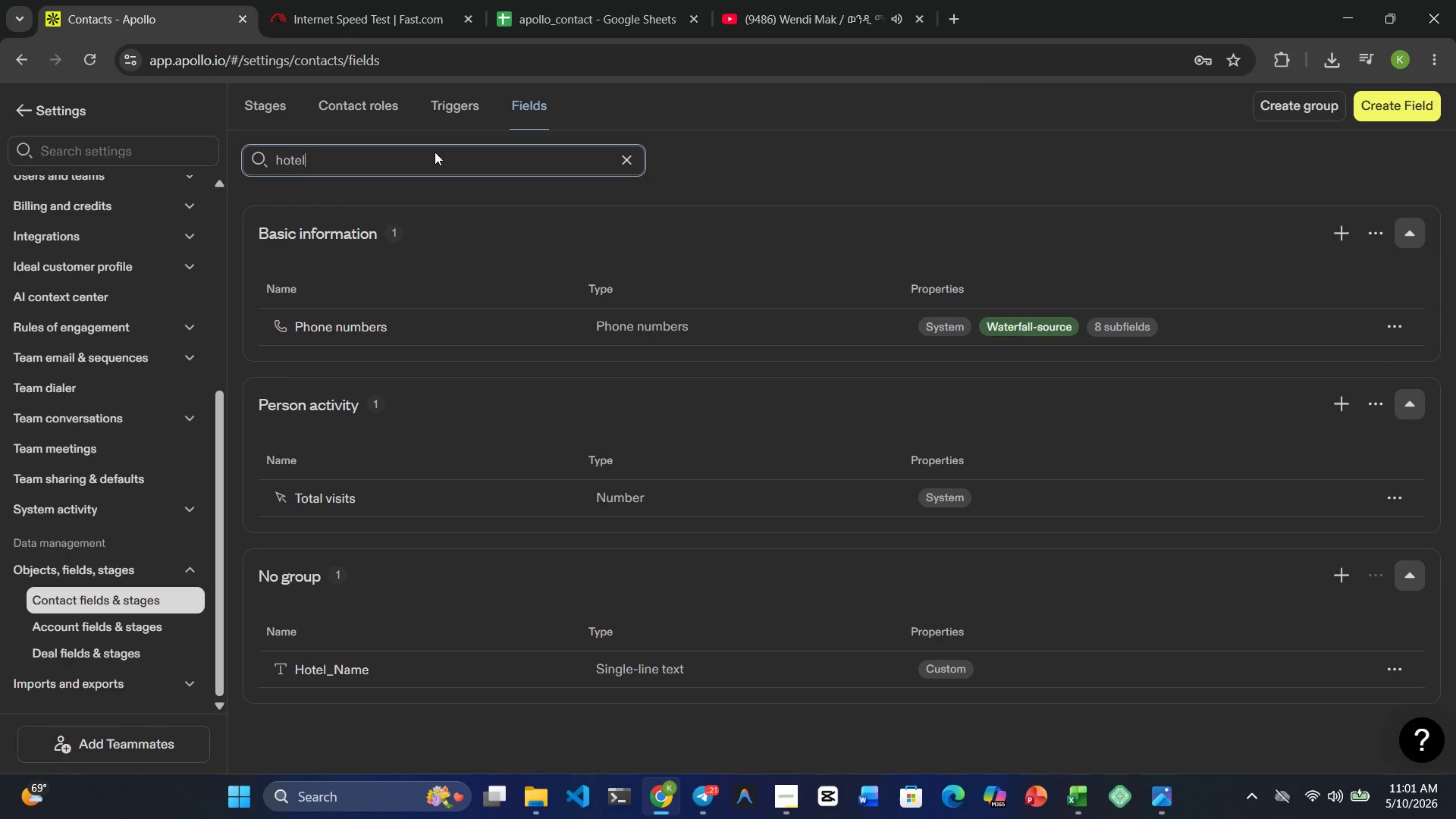 
key(Enter)
 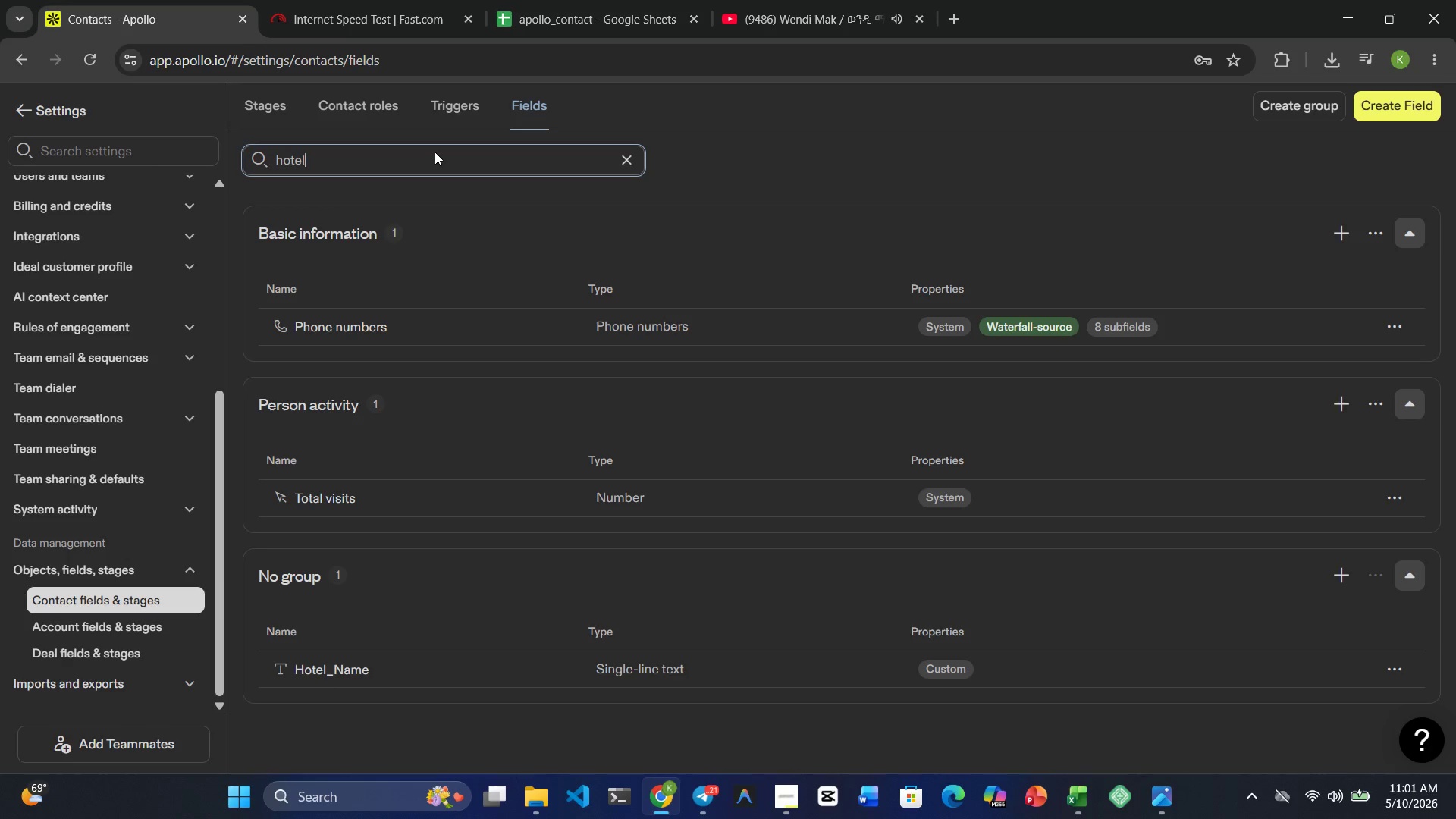 
wait(14.28)
 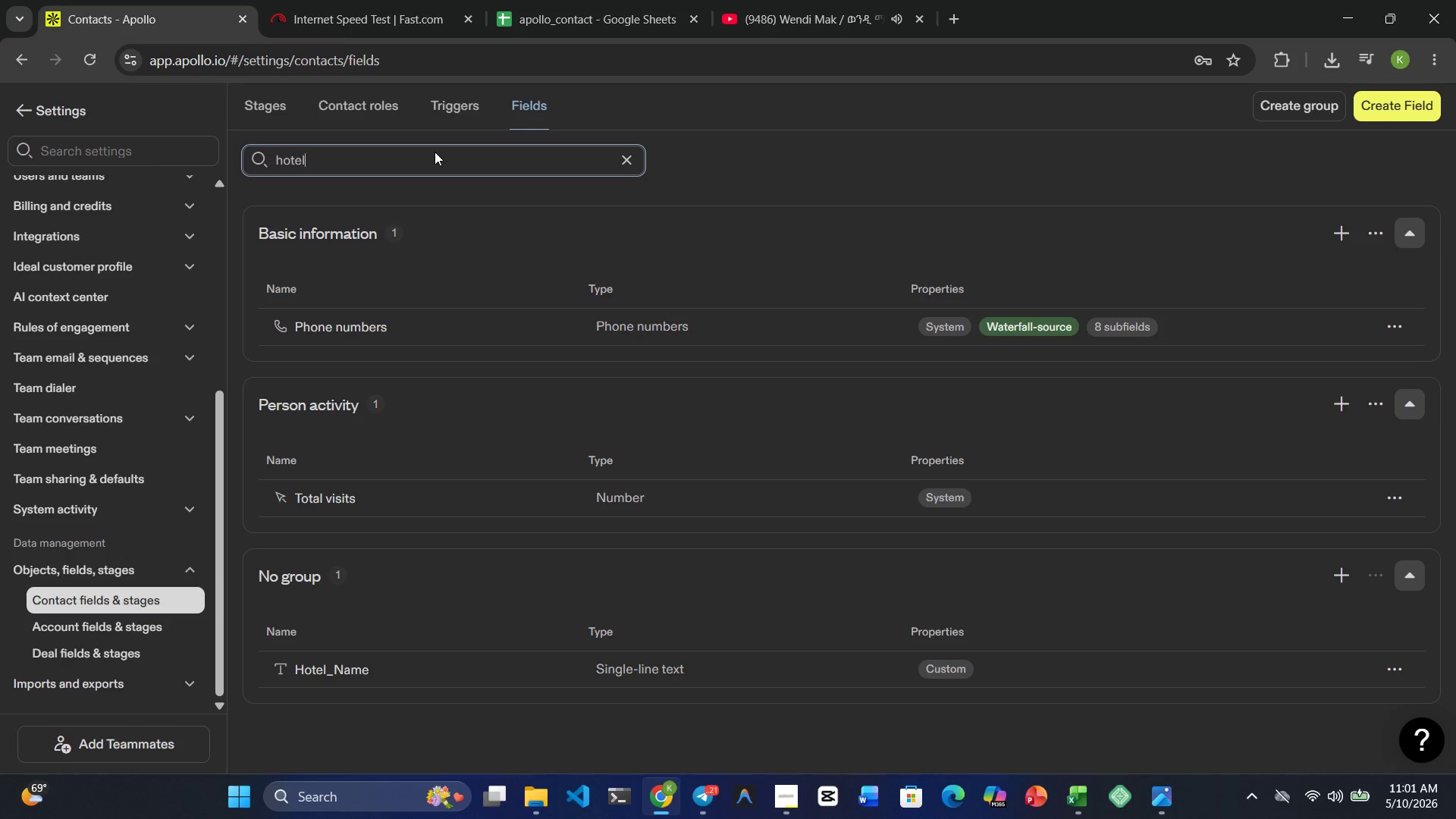 
scroll: coordinate [1146, 488], scroll_direction: down, amount: 5.0
 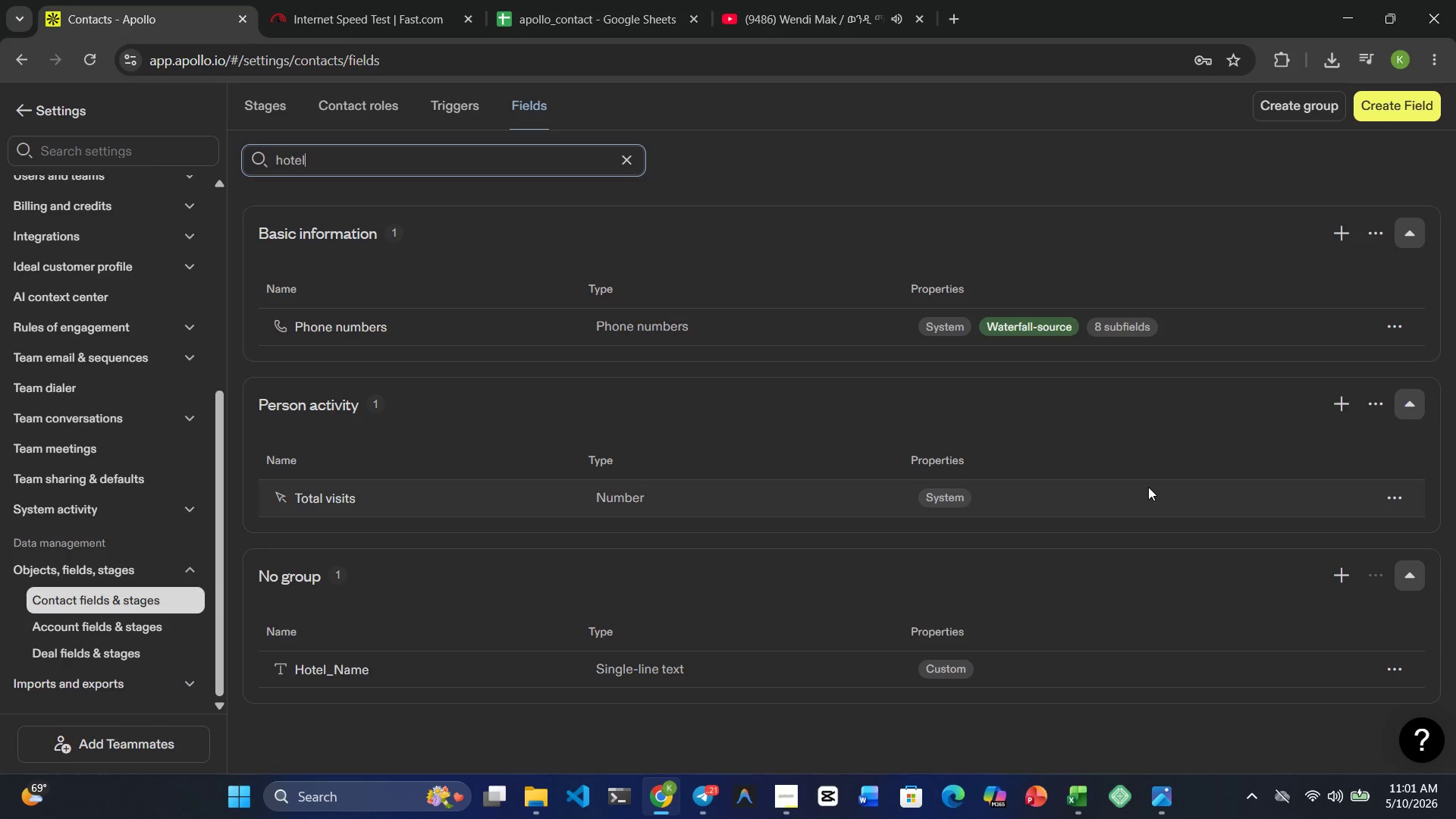 
wait(8.07)
 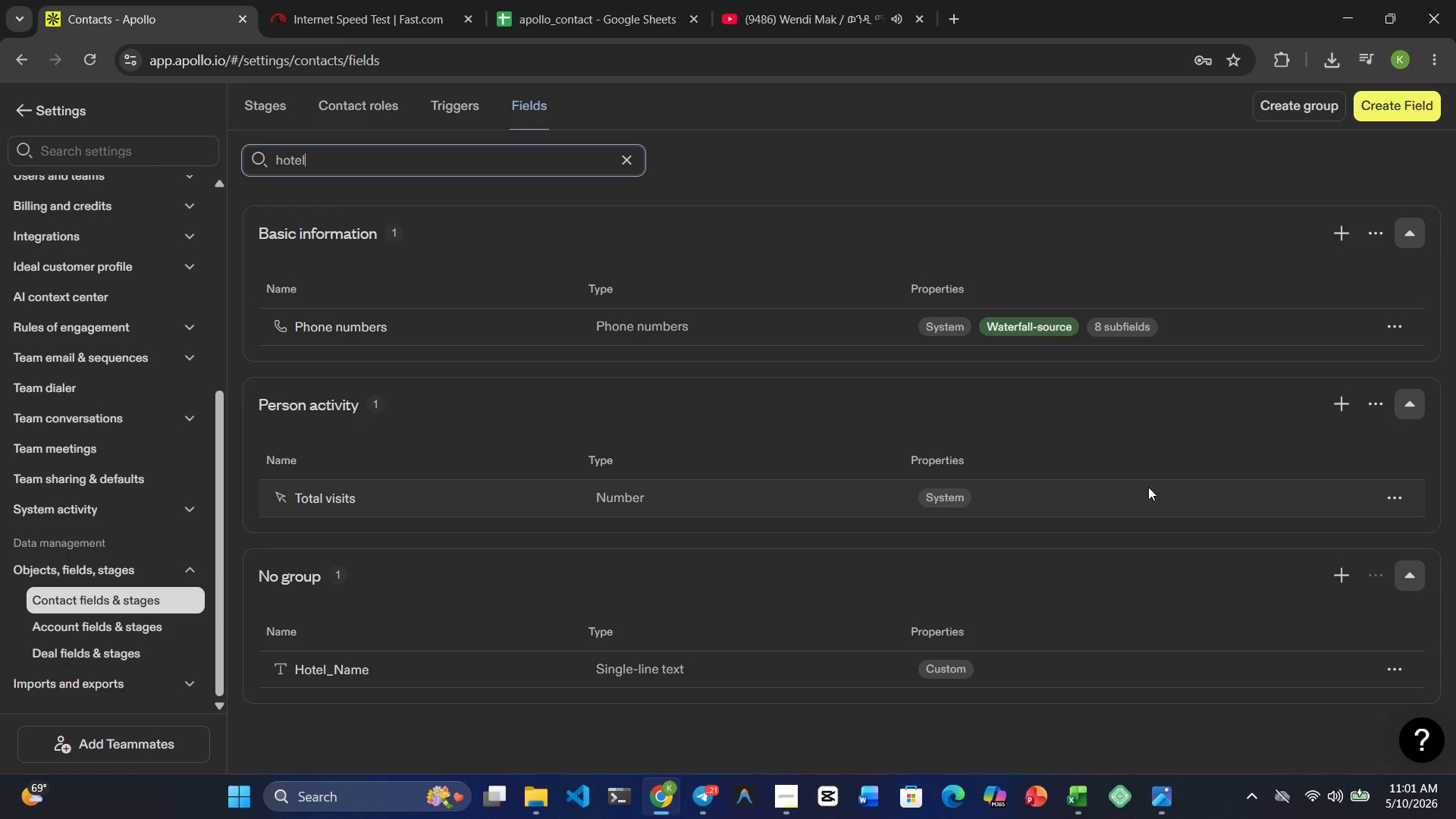 
scroll: coordinate [1148, 487], scroll_direction: up, amount: 3.0
 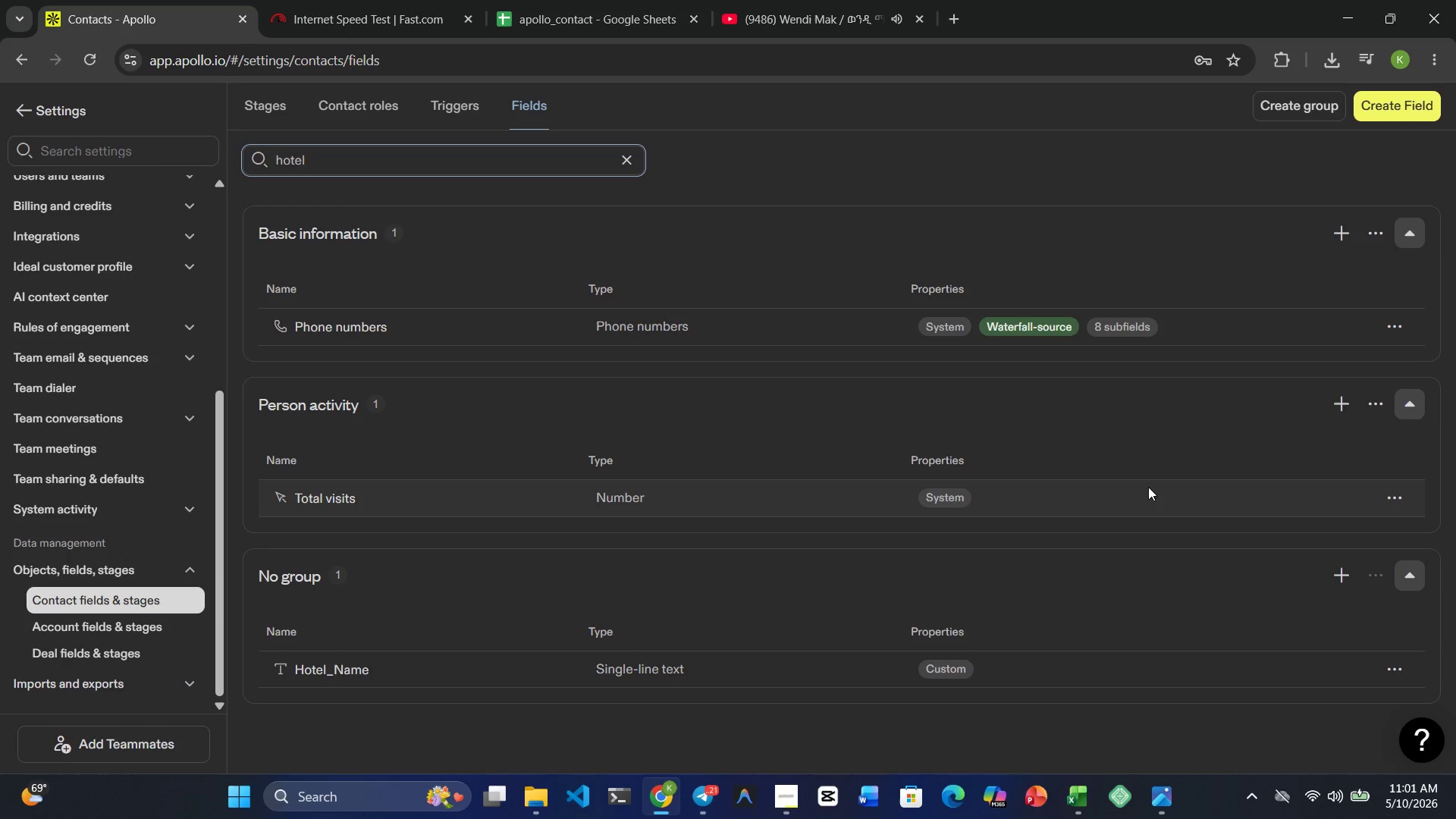 
scroll: coordinate [1148, 491], scroll_direction: down, amount: 3.0
 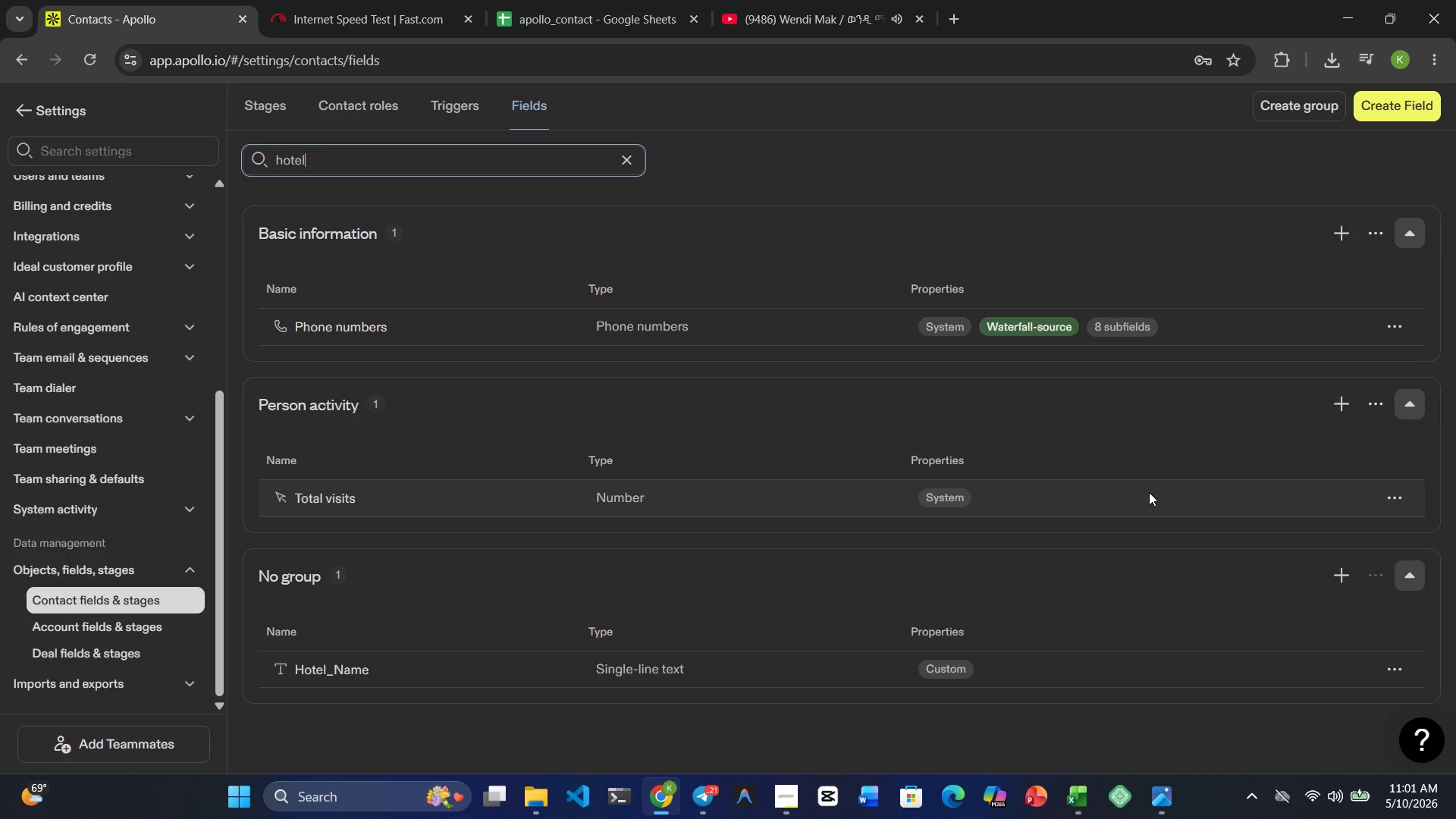 
scroll: coordinate [1149, 492], scroll_direction: up, amount: 1.0
 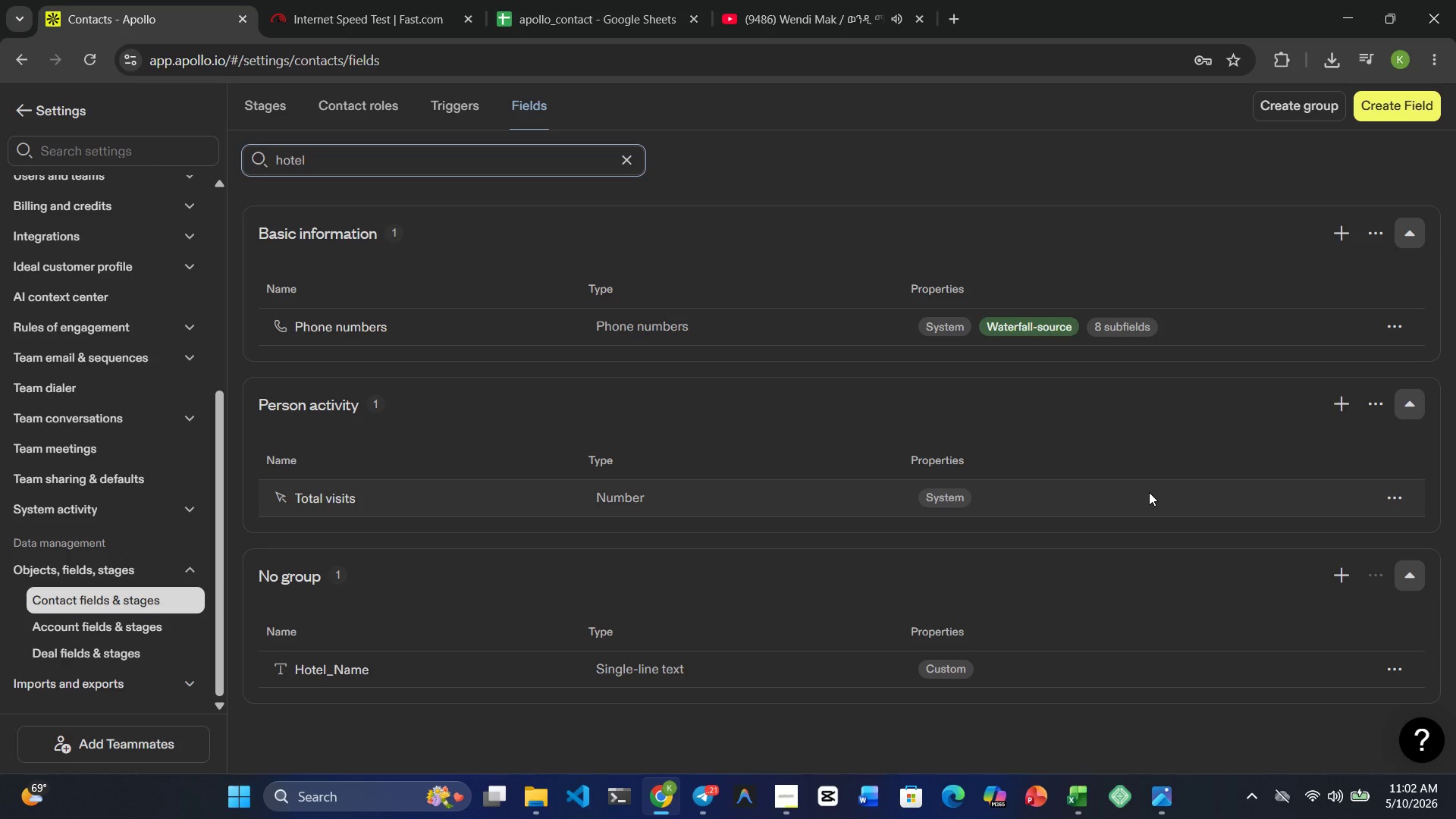 
wait(8.52)
 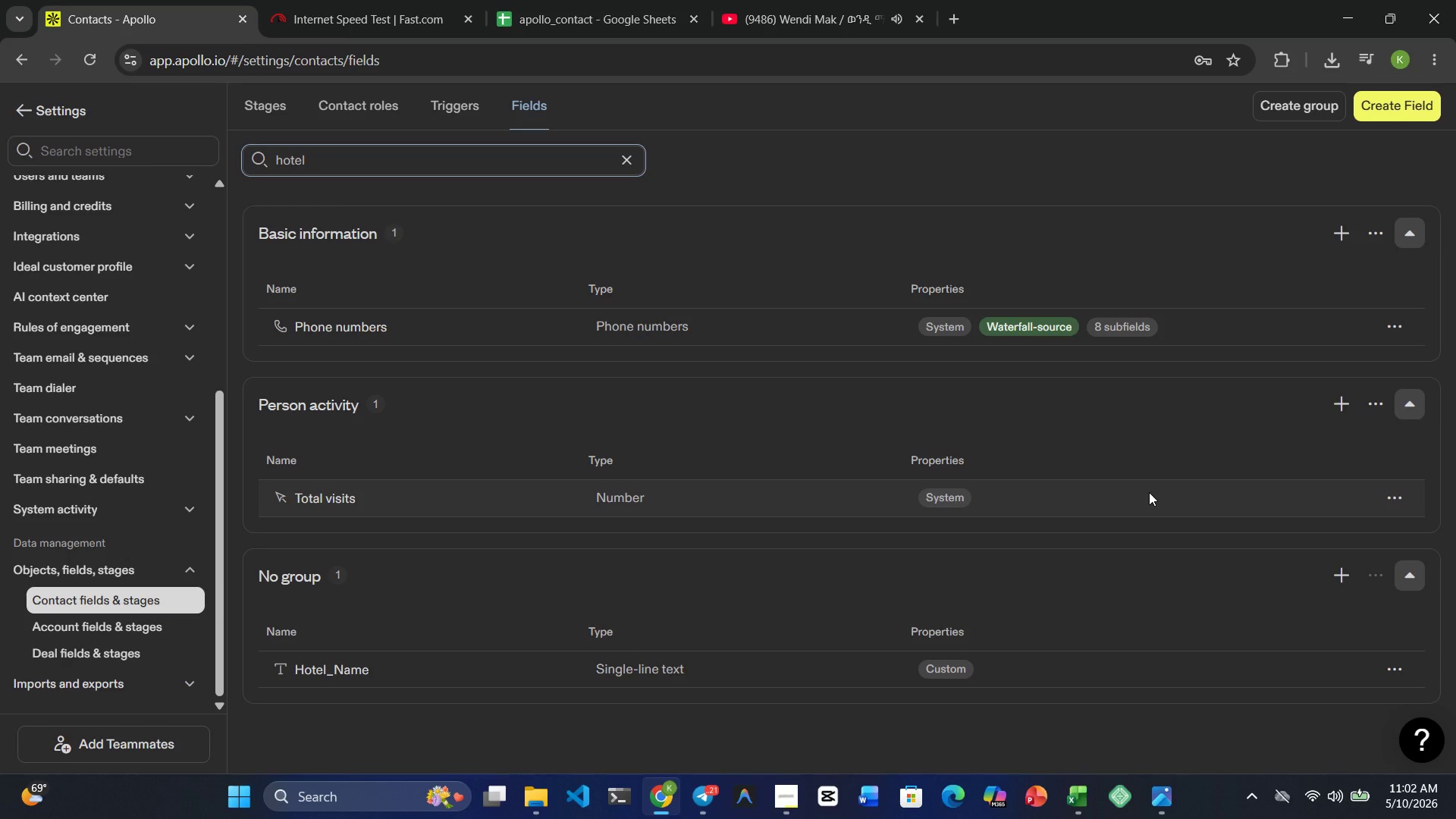 
scroll: coordinate [1150, 576], scroll_direction: down, amount: 3.0
 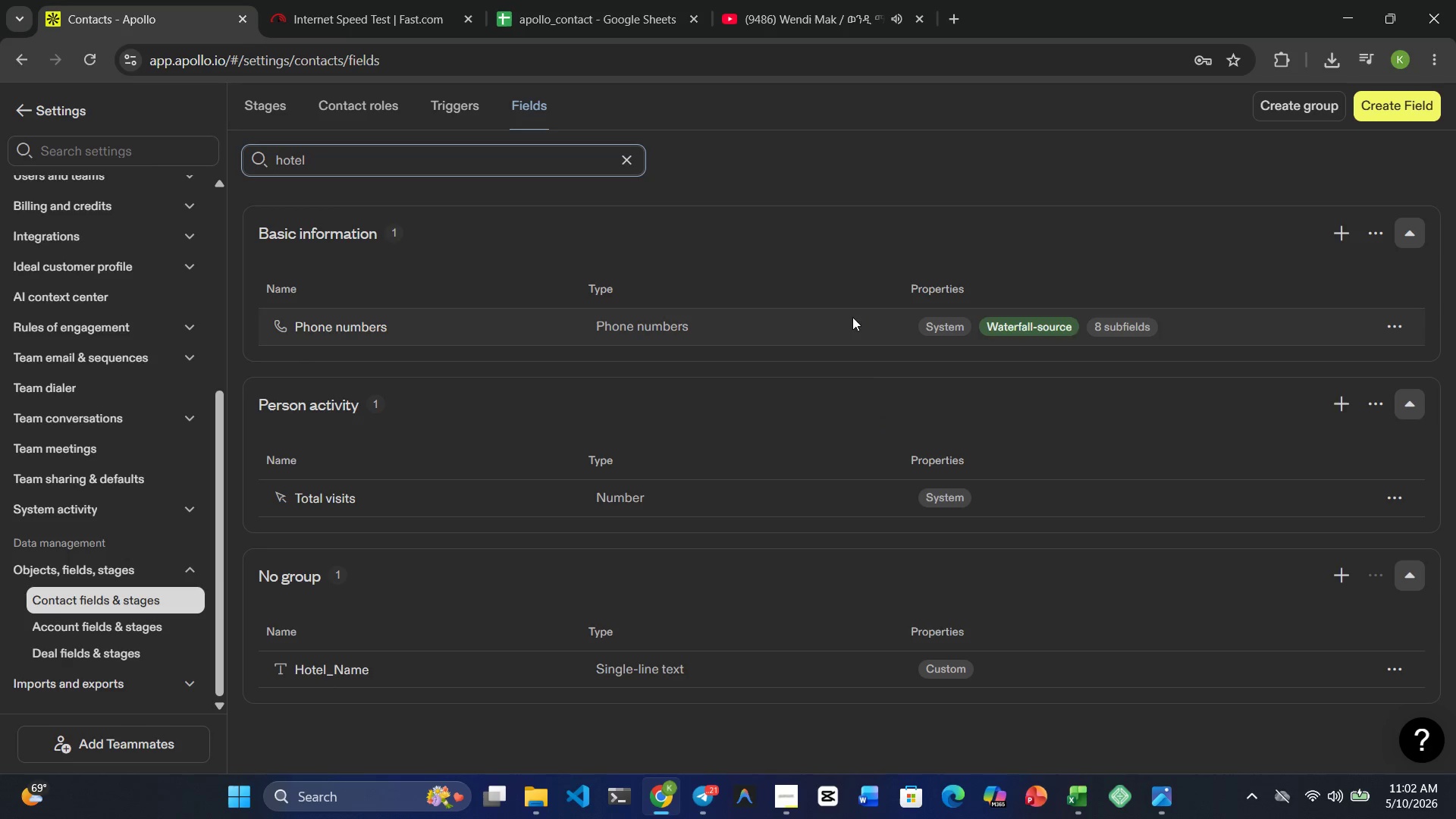 
wait(9.07)
 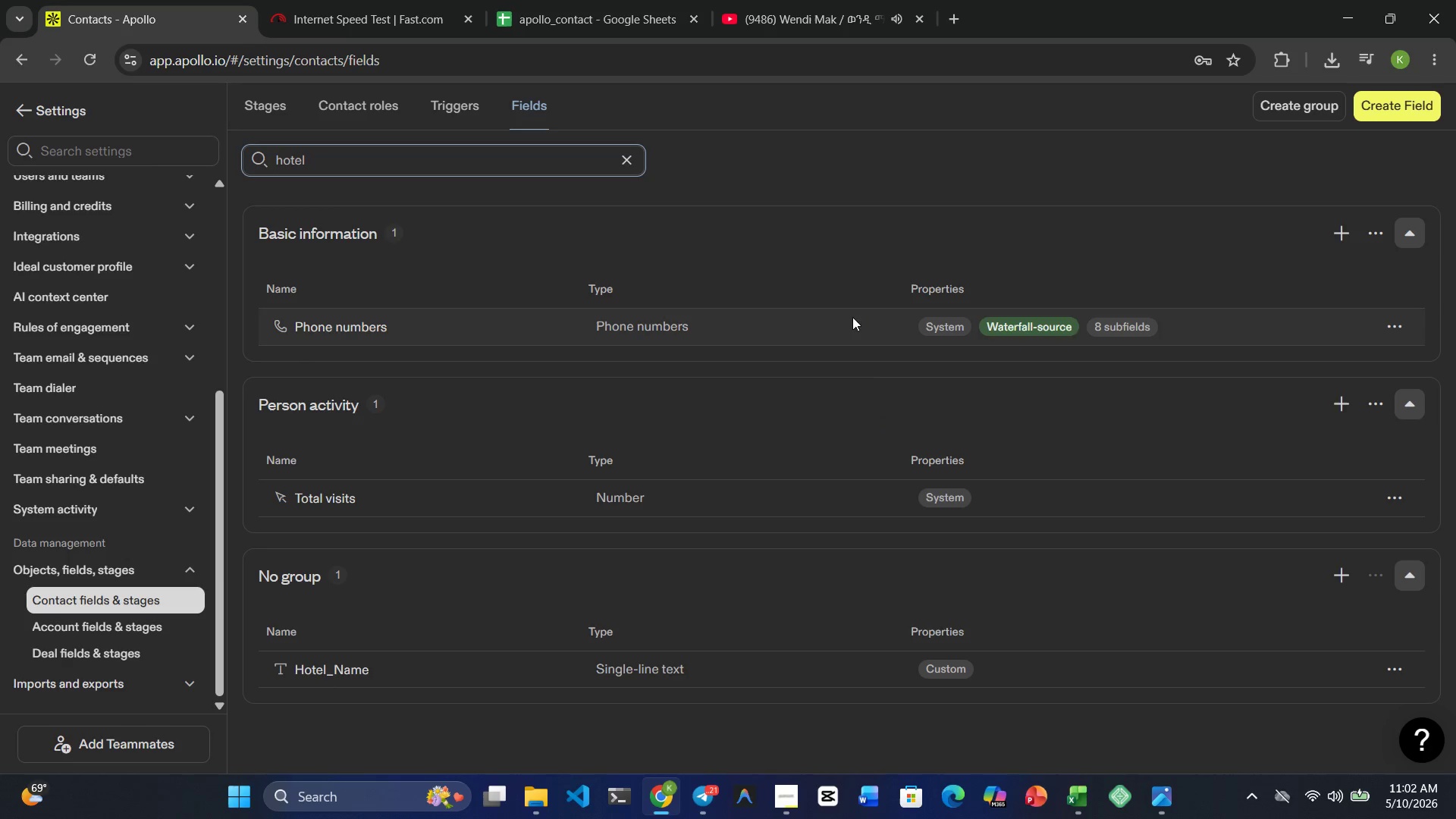 
scroll: coordinate [909, 482], scroll_direction: down, amount: 7.0
 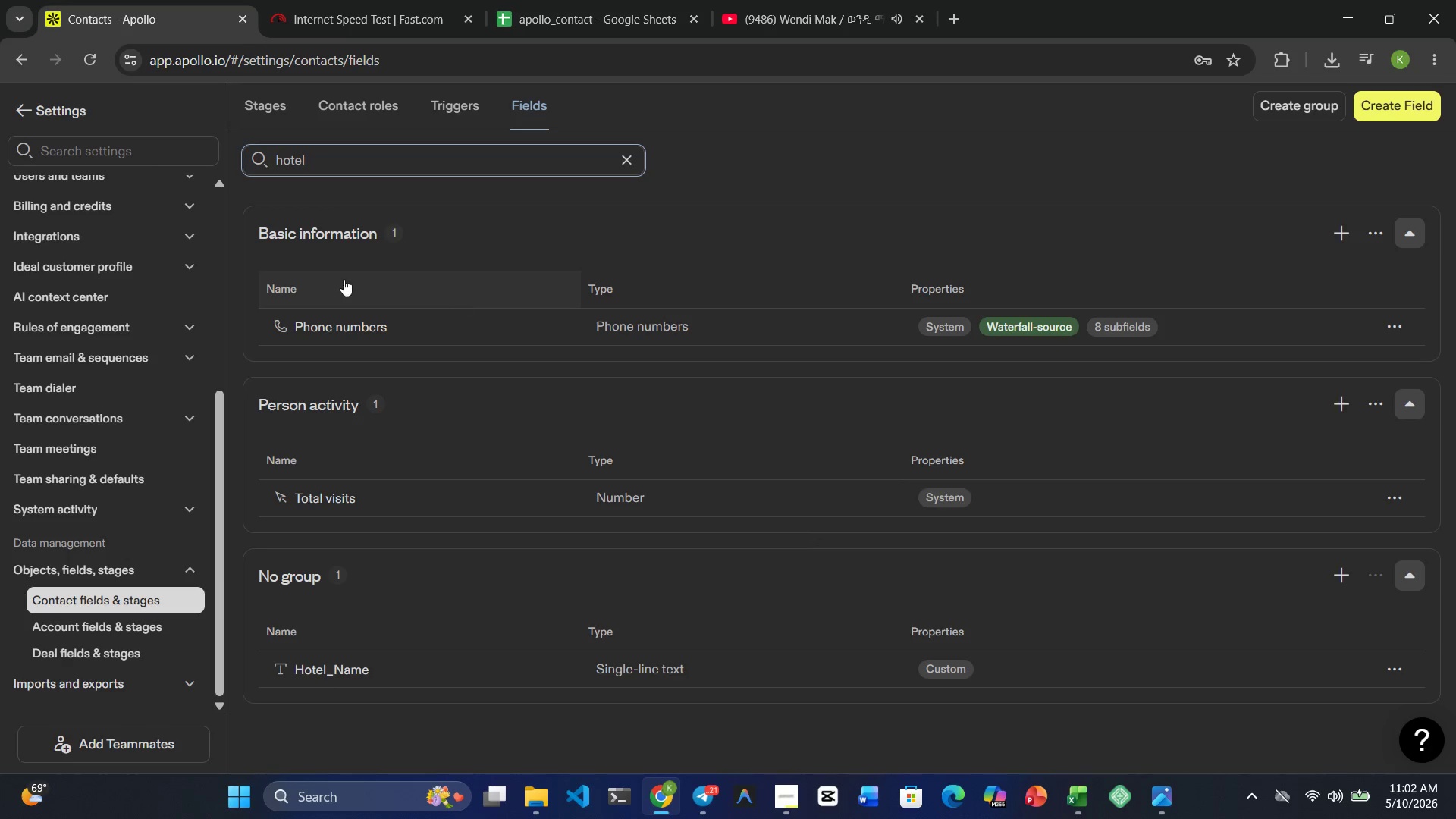 
scroll: coordinate [105, 263], scroll_direction: up, amount: 11.0
 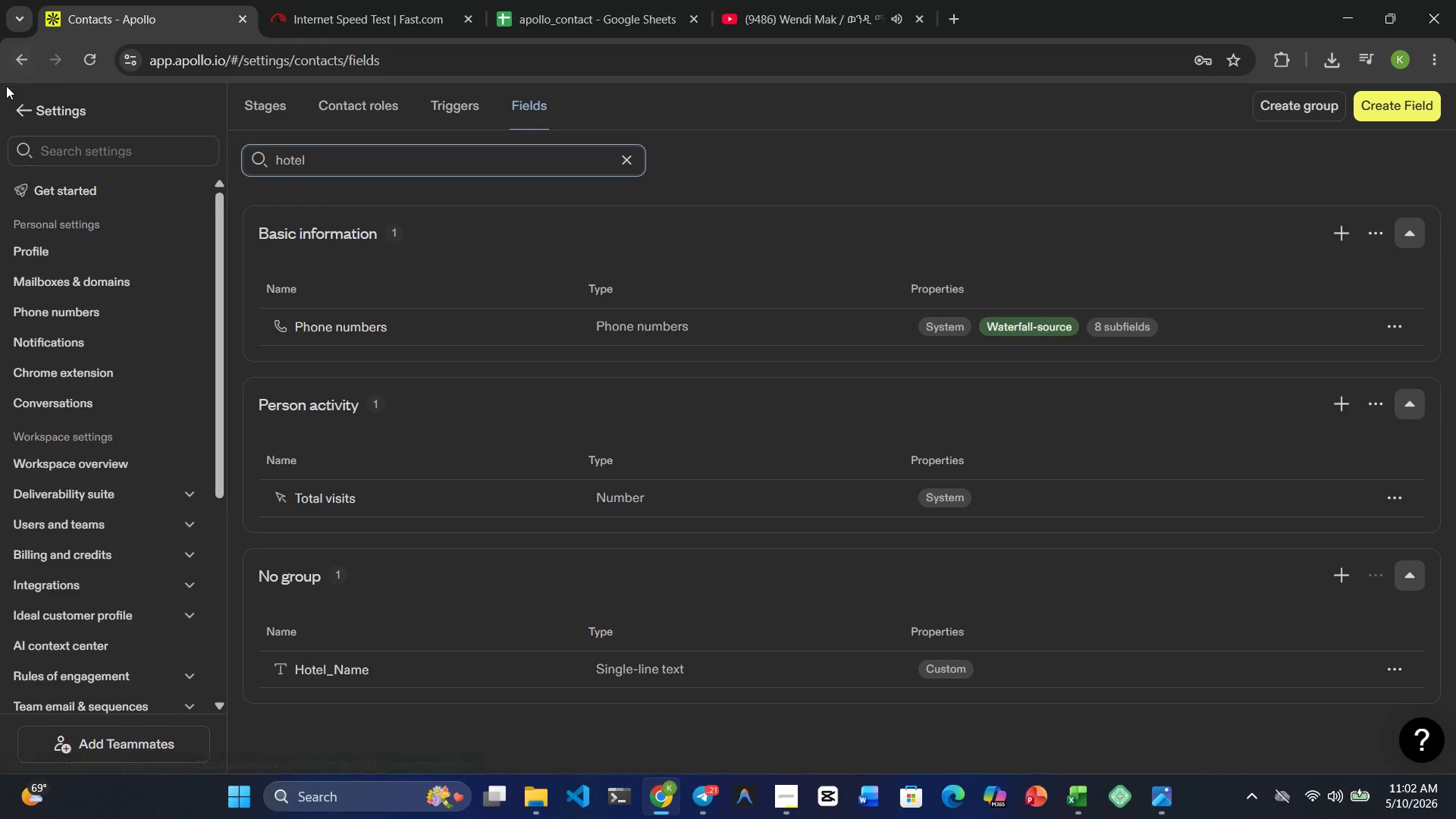 
left_click([26, 113])
 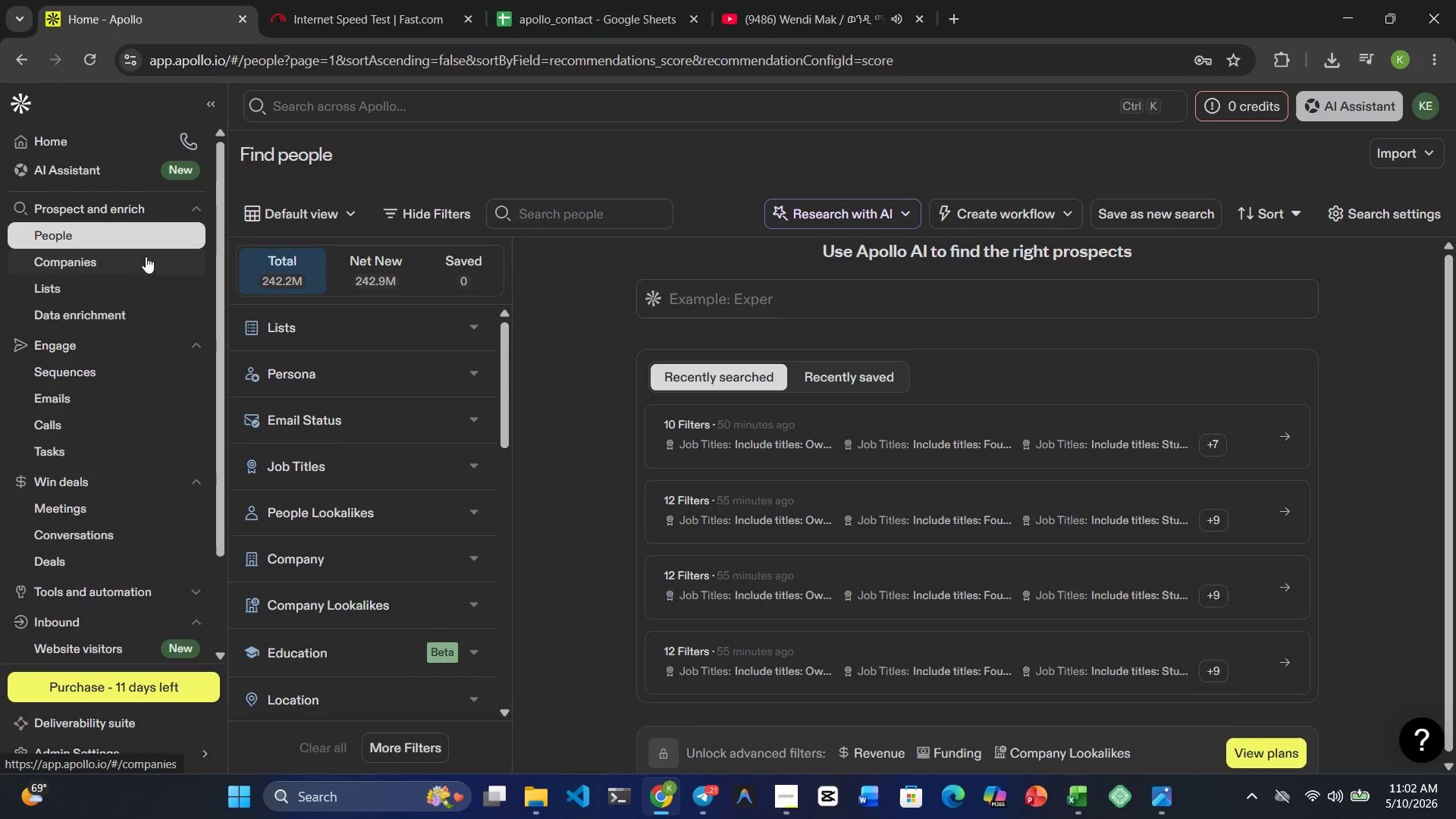 
left_click([149, 228])
 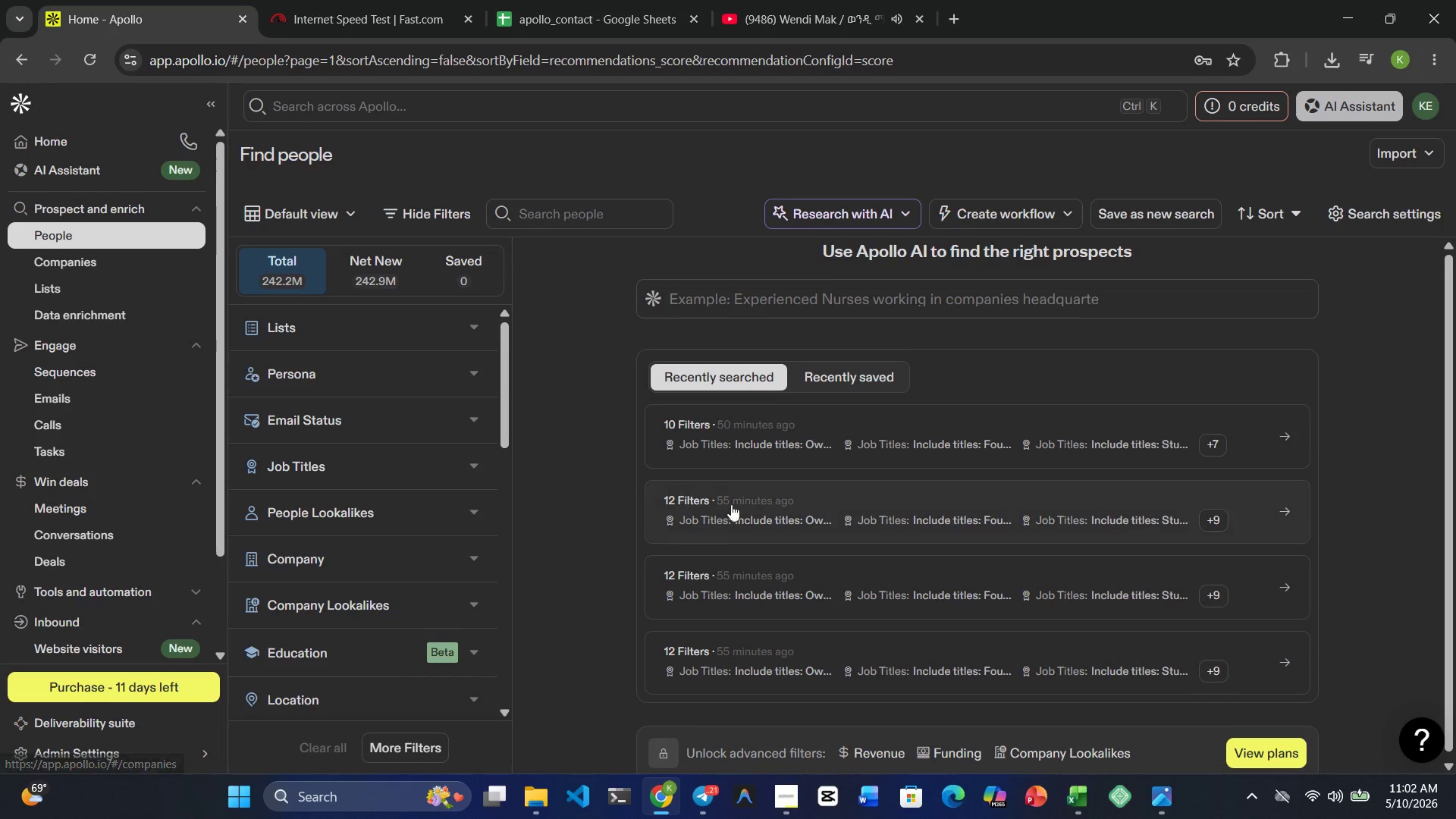 
scroll: coordinate [772, 466], scroll_direction: up, amount: 7.0
 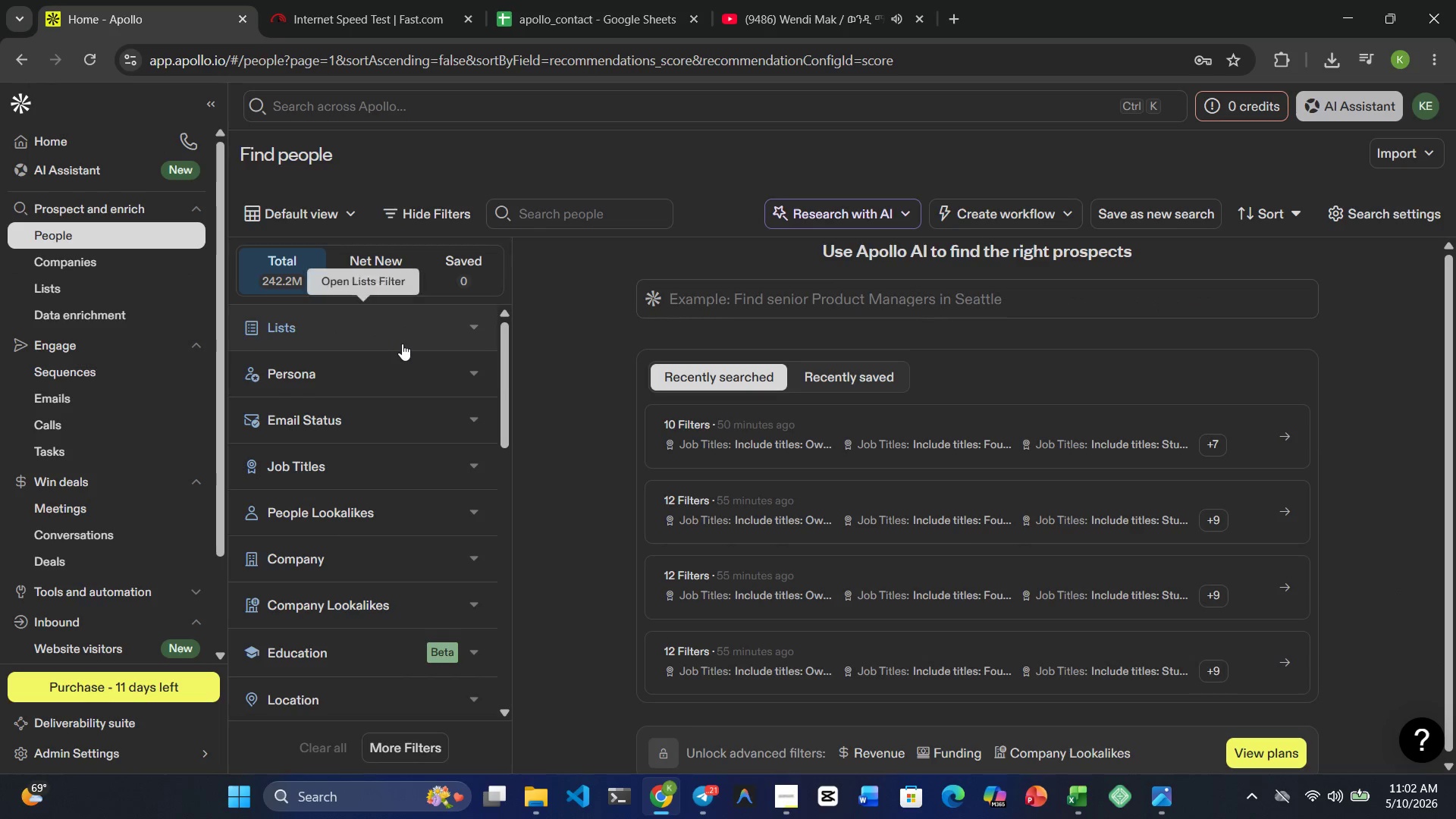 
wait(5.87)
 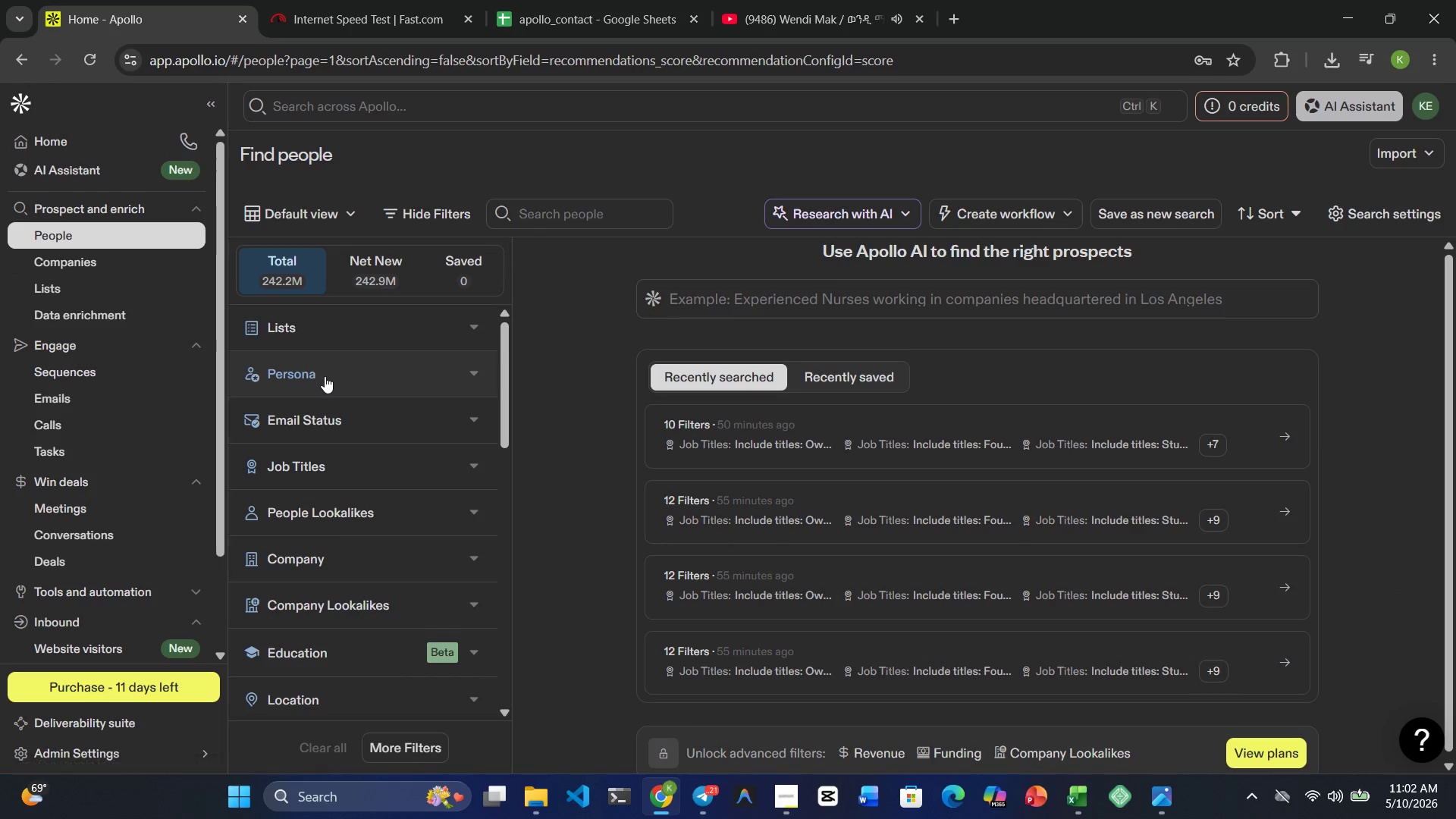 
mouse_move([419, 386])
 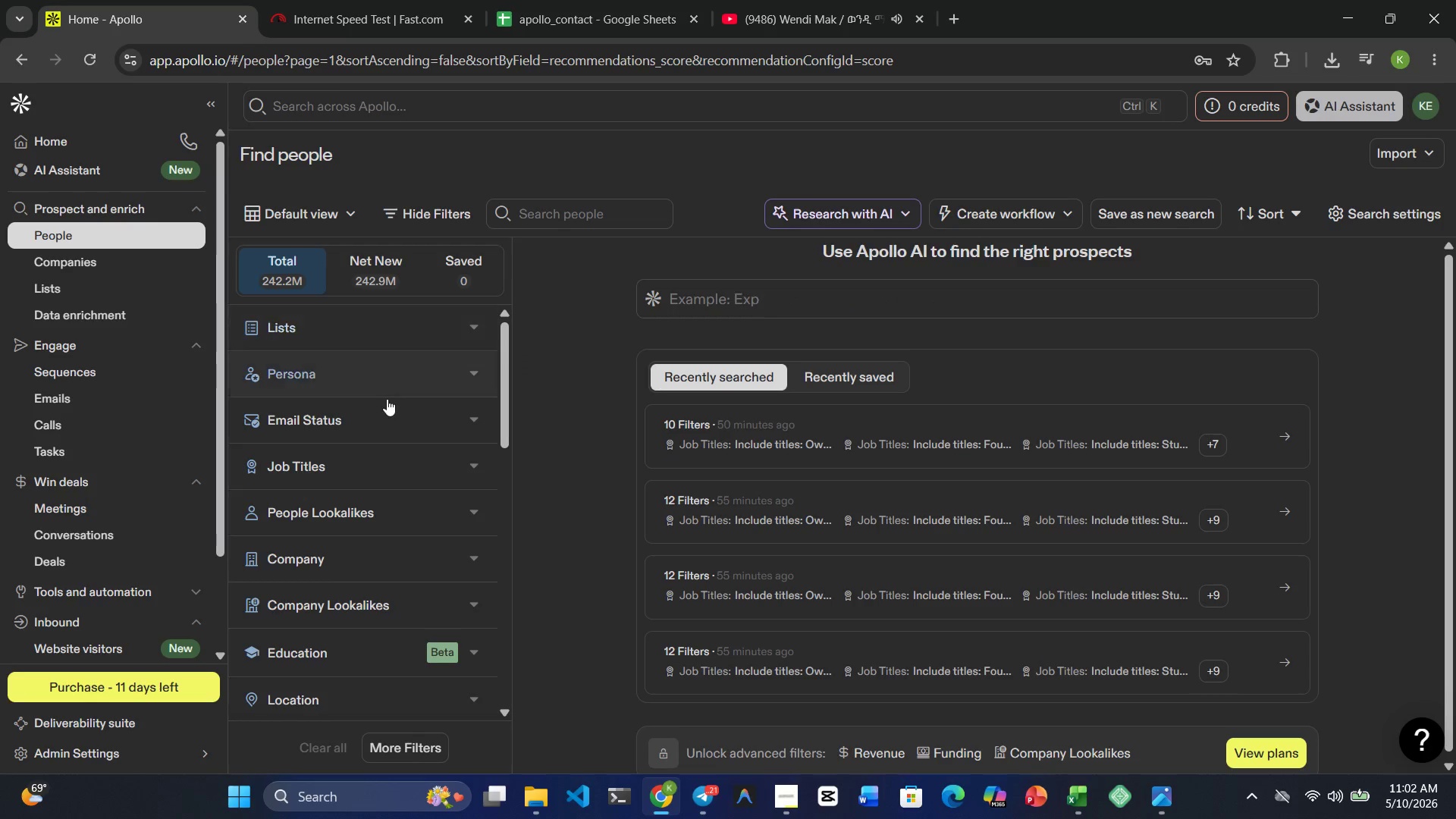 
scroll: coordinate [362, 477], scroll_direction: down, amount: 3.0
 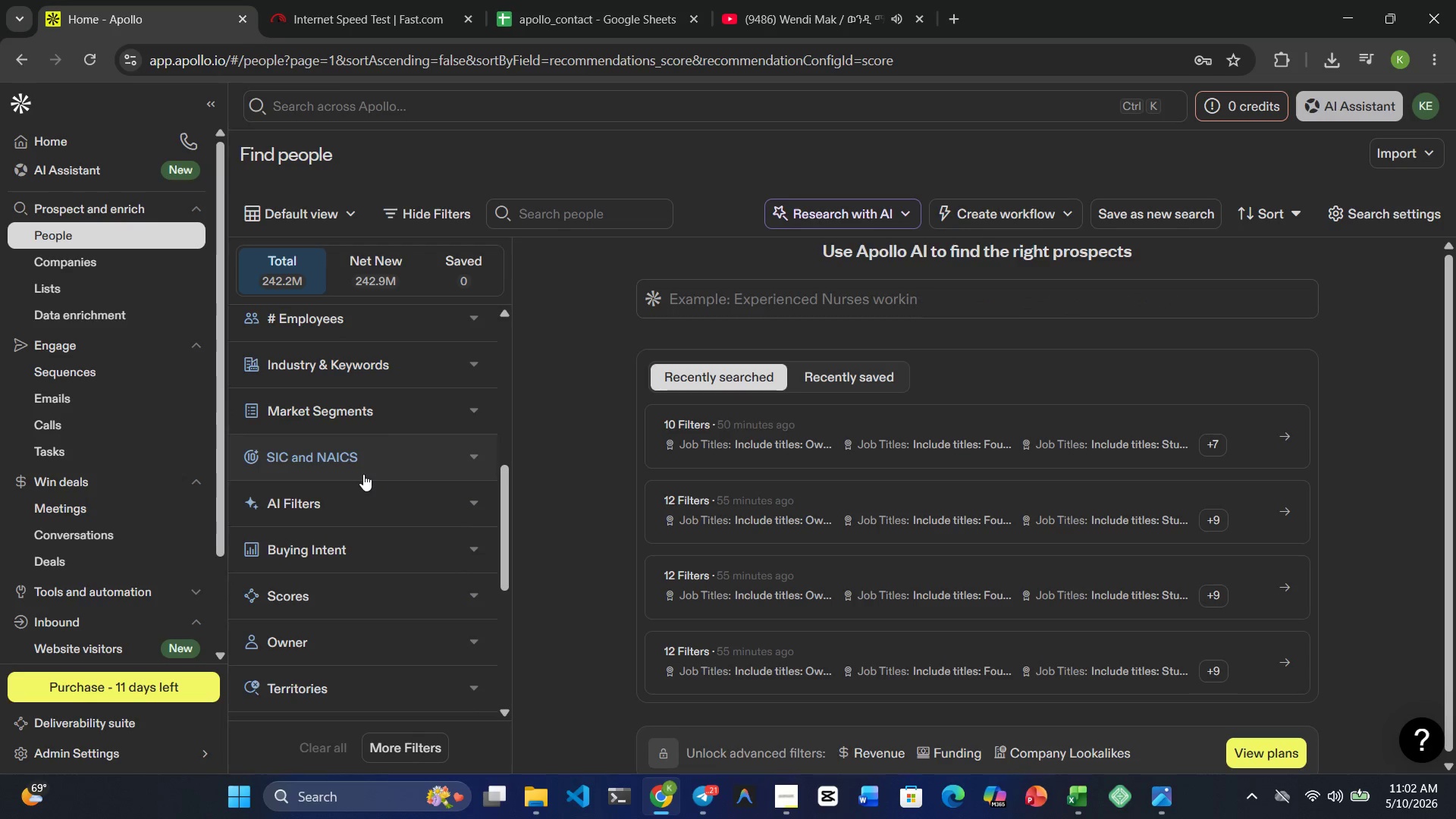 
scroll: coordinate [363, 474], scroll_direction: none, amount: 0.0
 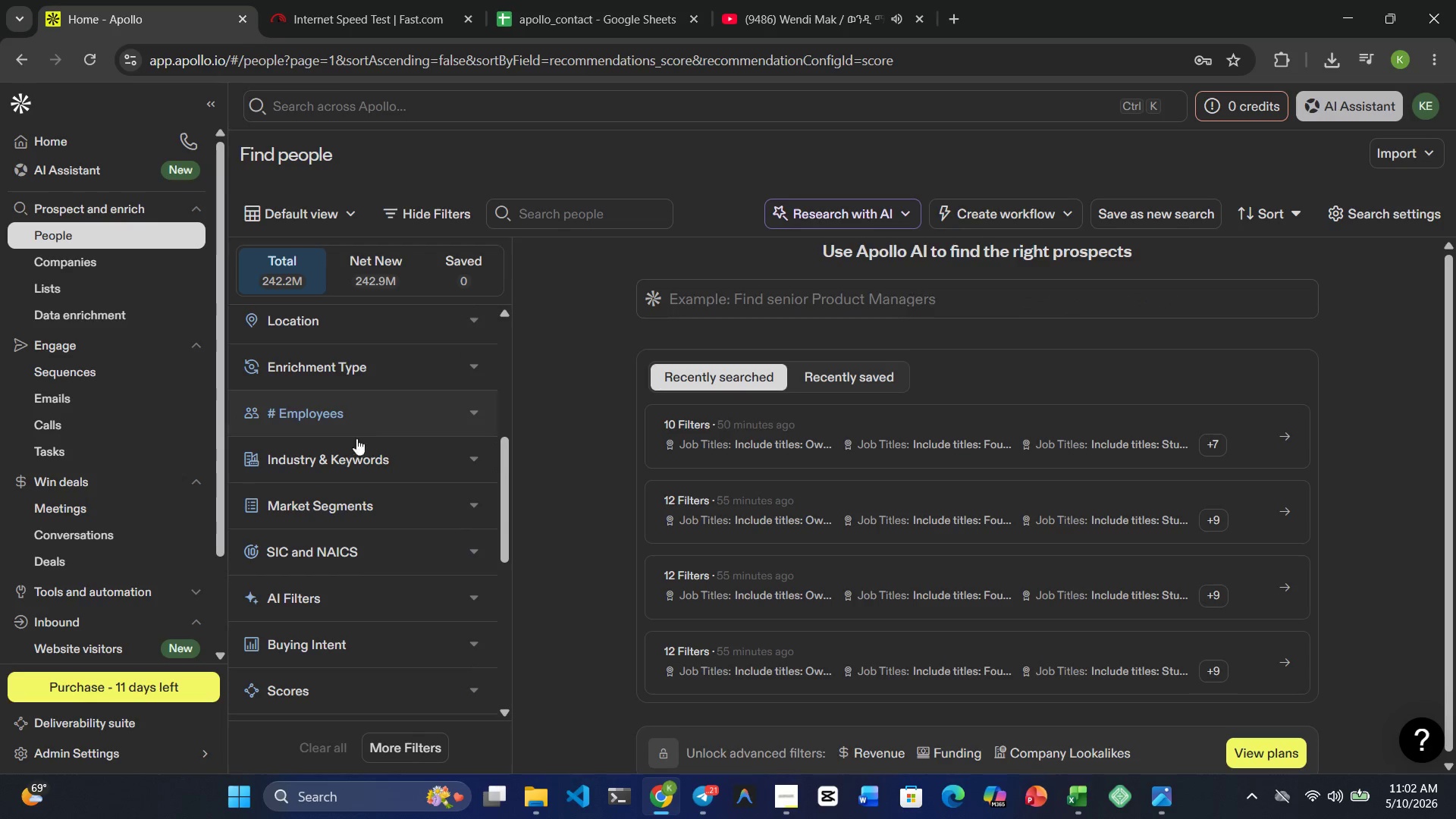 
left_click([356, 457])
 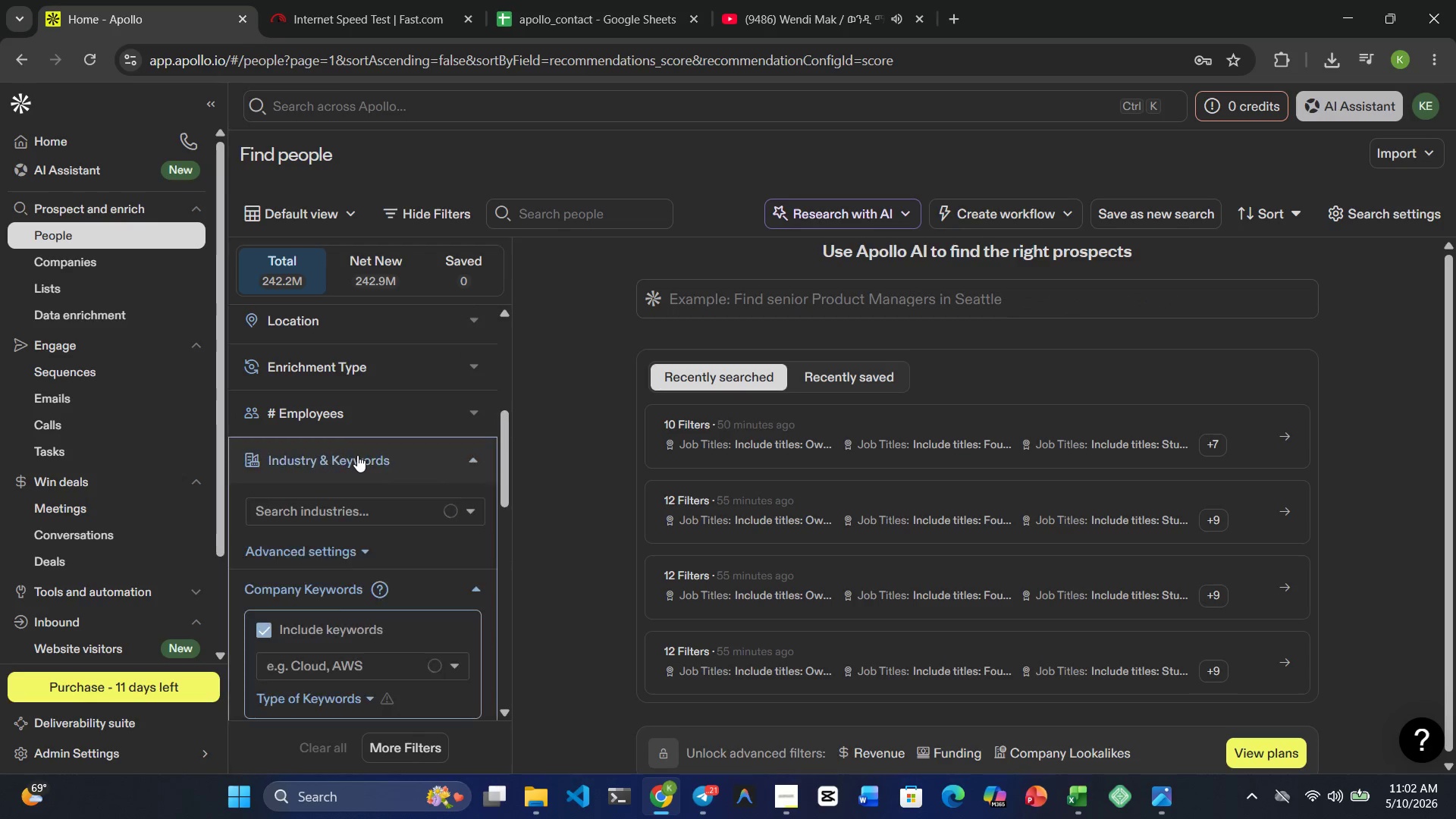 
scroll: coordinate [355, 455], scroll_direction: none, amount: 0.0
 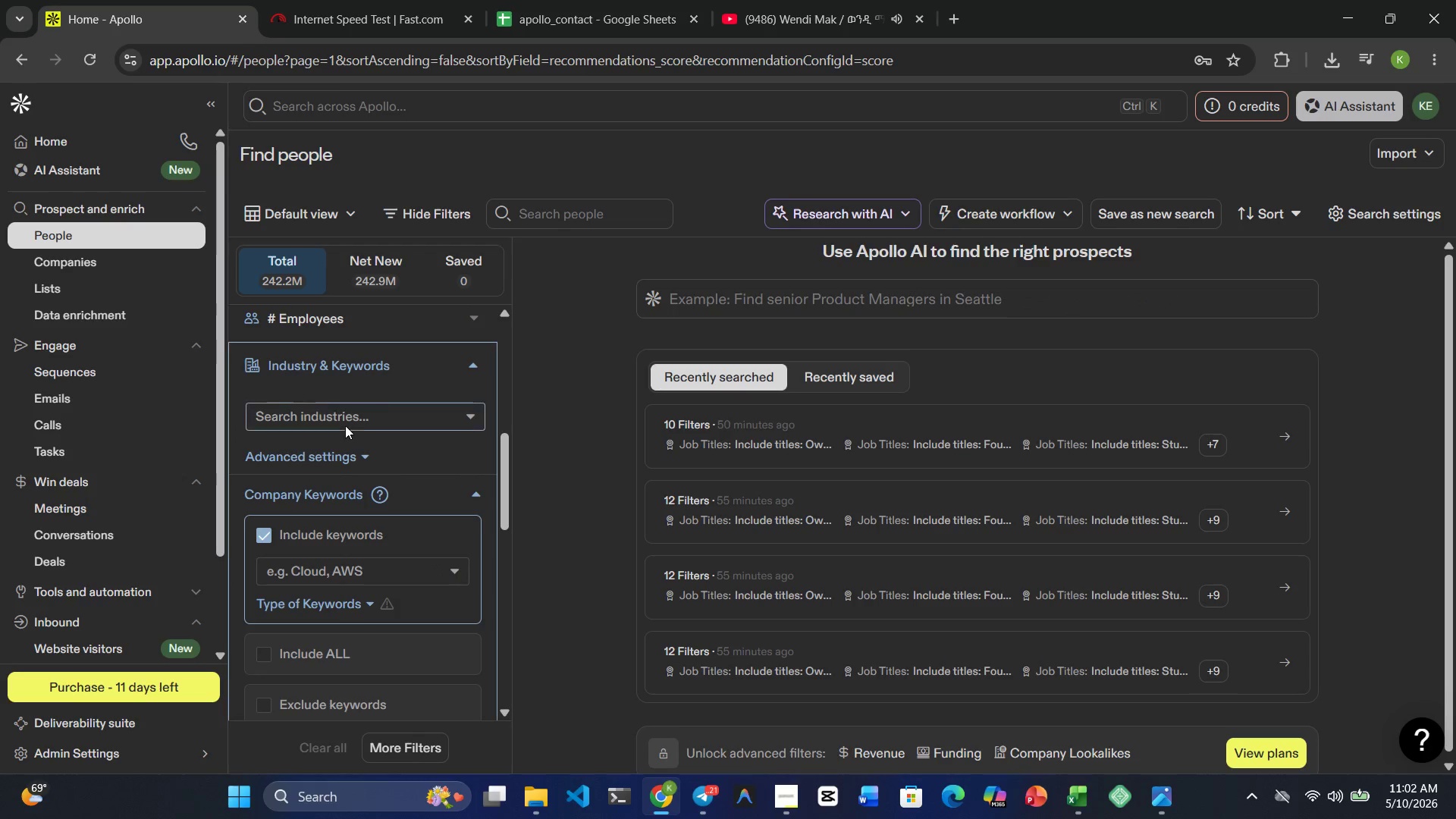 
left_click([345, 418])
 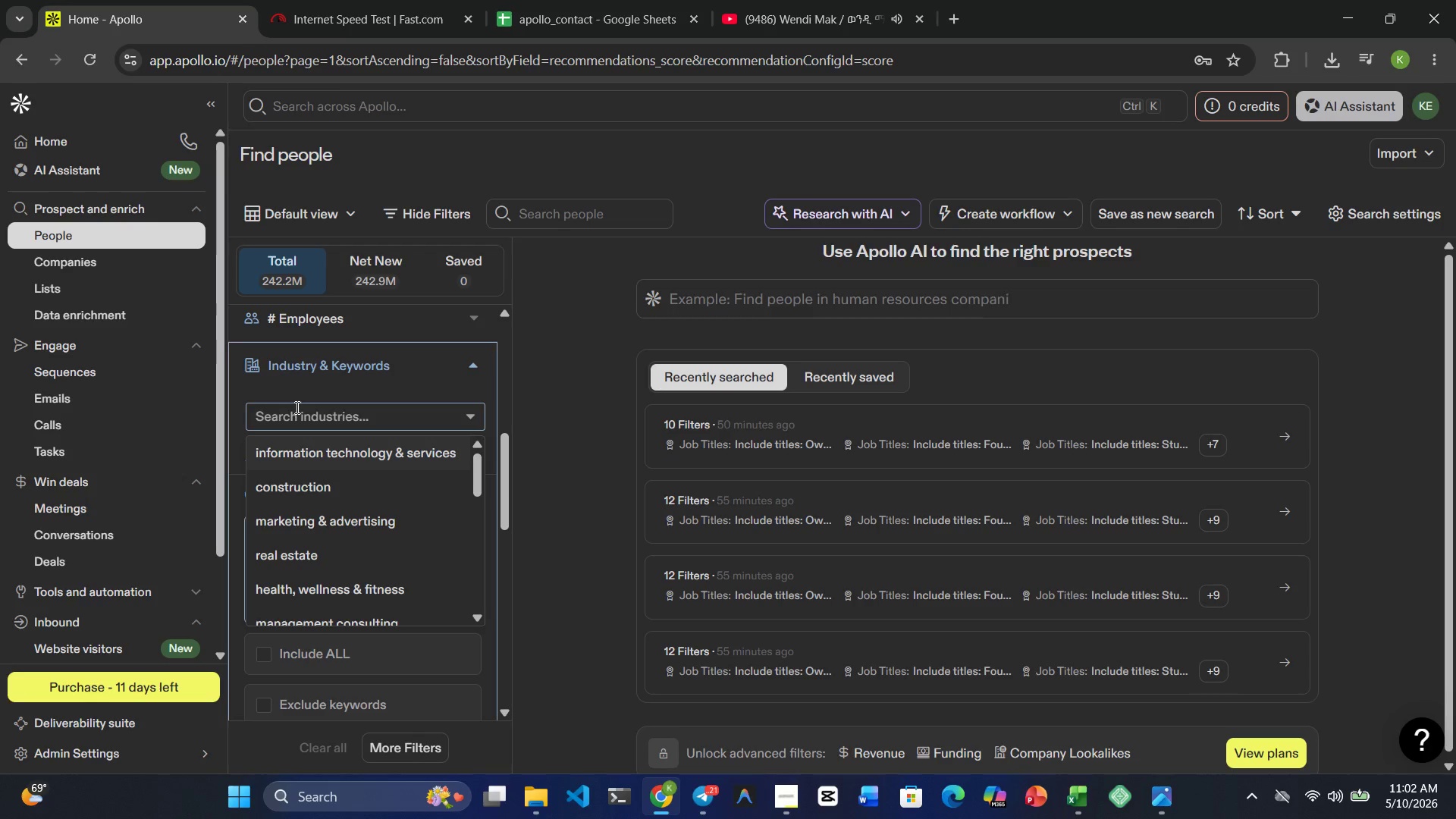 
type(Hospitalit)
 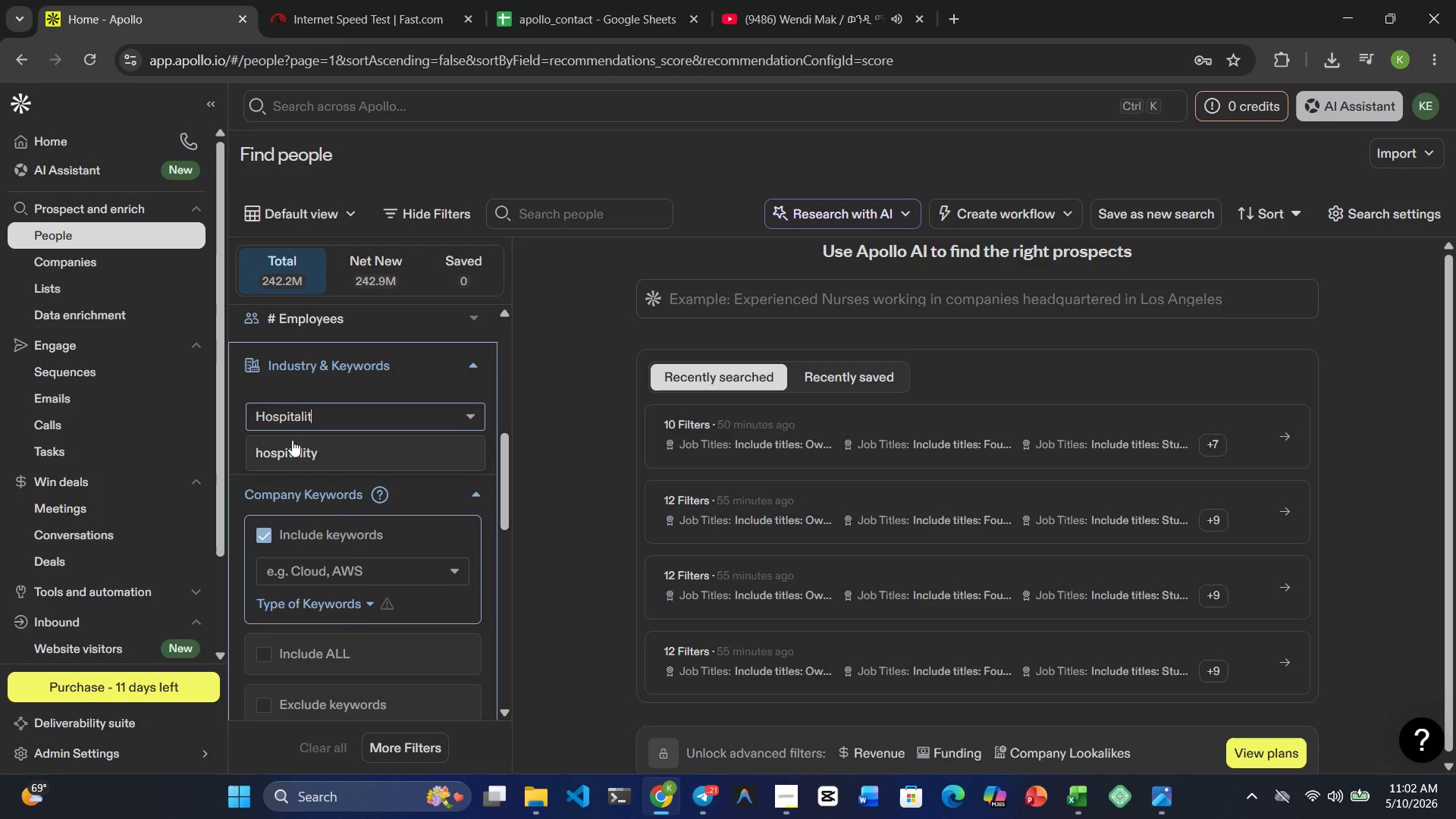 
left_click([292, 447])
 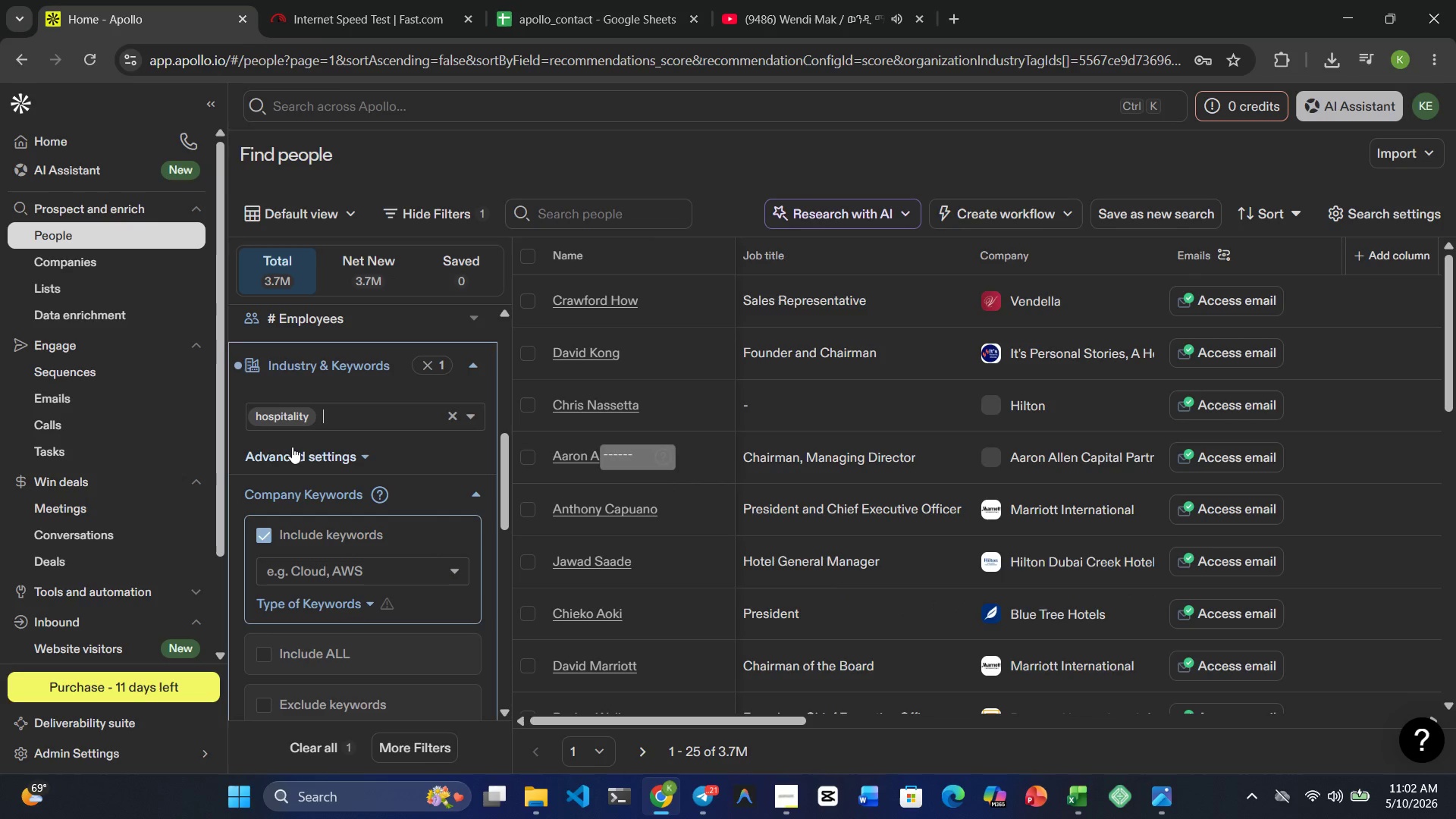 
type(Hotels)
 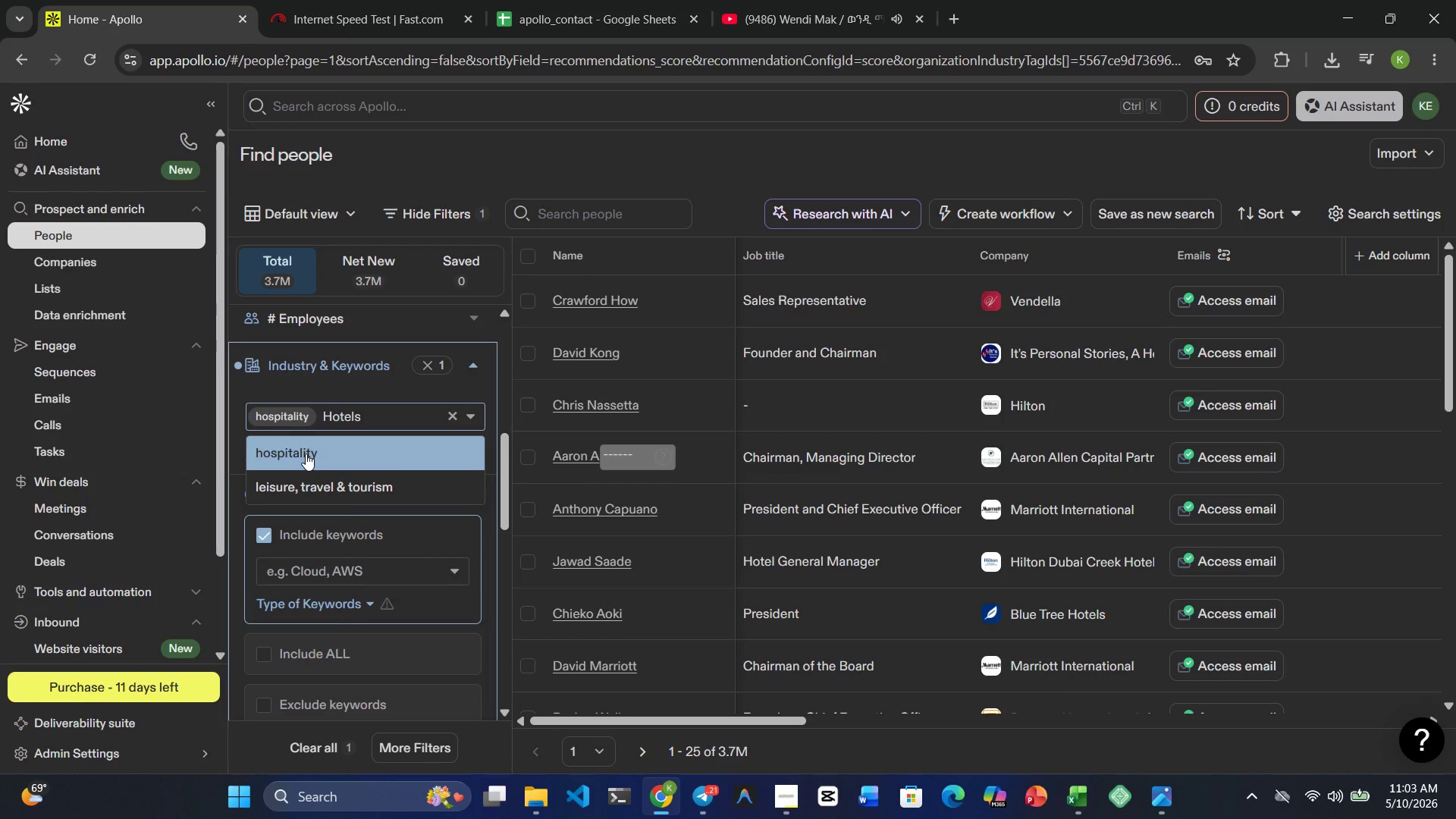 
key(Backspace)
key(Backspace)
key(Backspace)
key(Backspace)
key(Backspace)
key(Backspace)
type(hotels)
 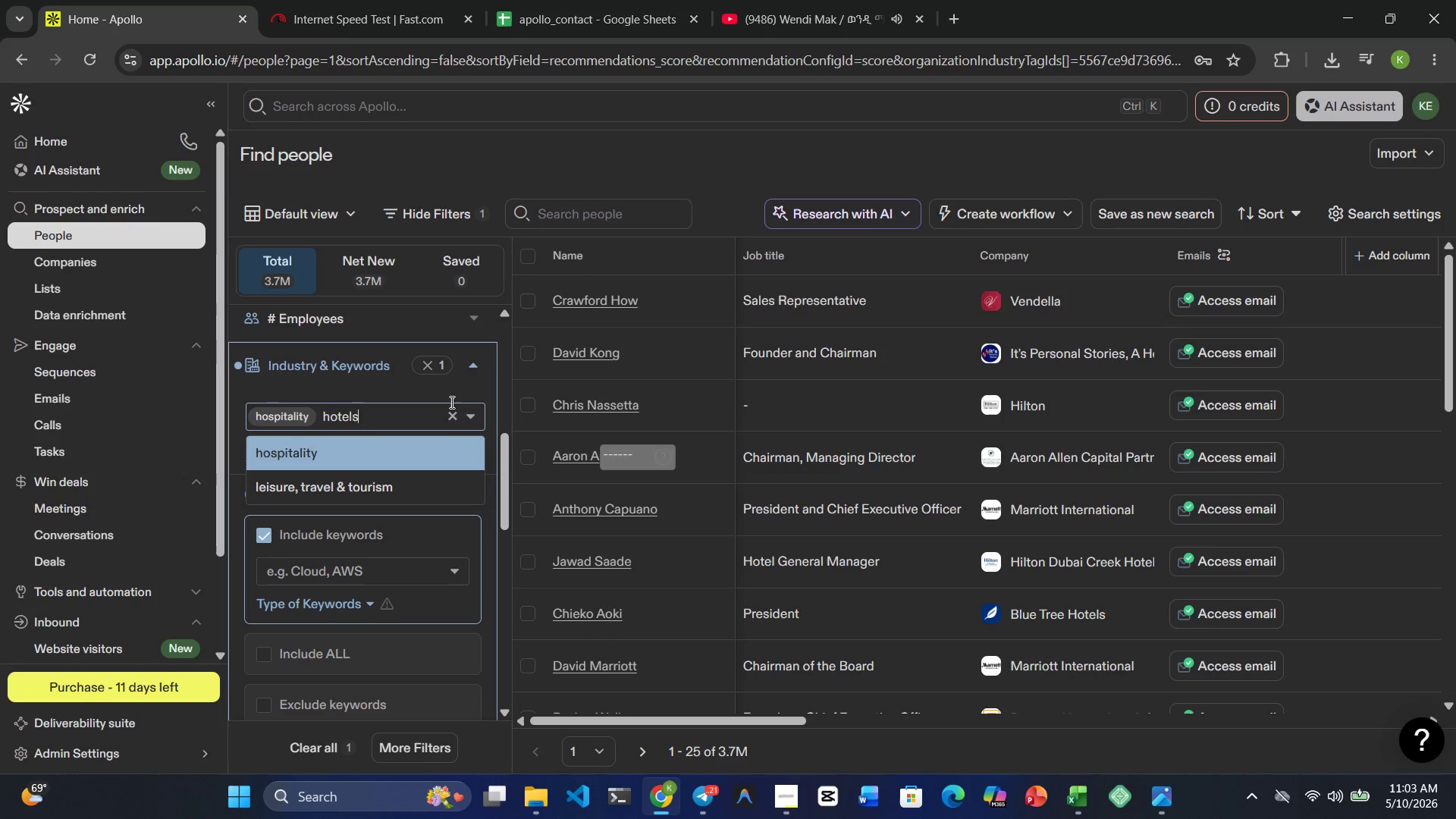 
key(Backspace)
key(Backspace)
key(Backspace)
key(Backspace)
key(Backspace)
key(Backspace)
type(luxury hospitality)
 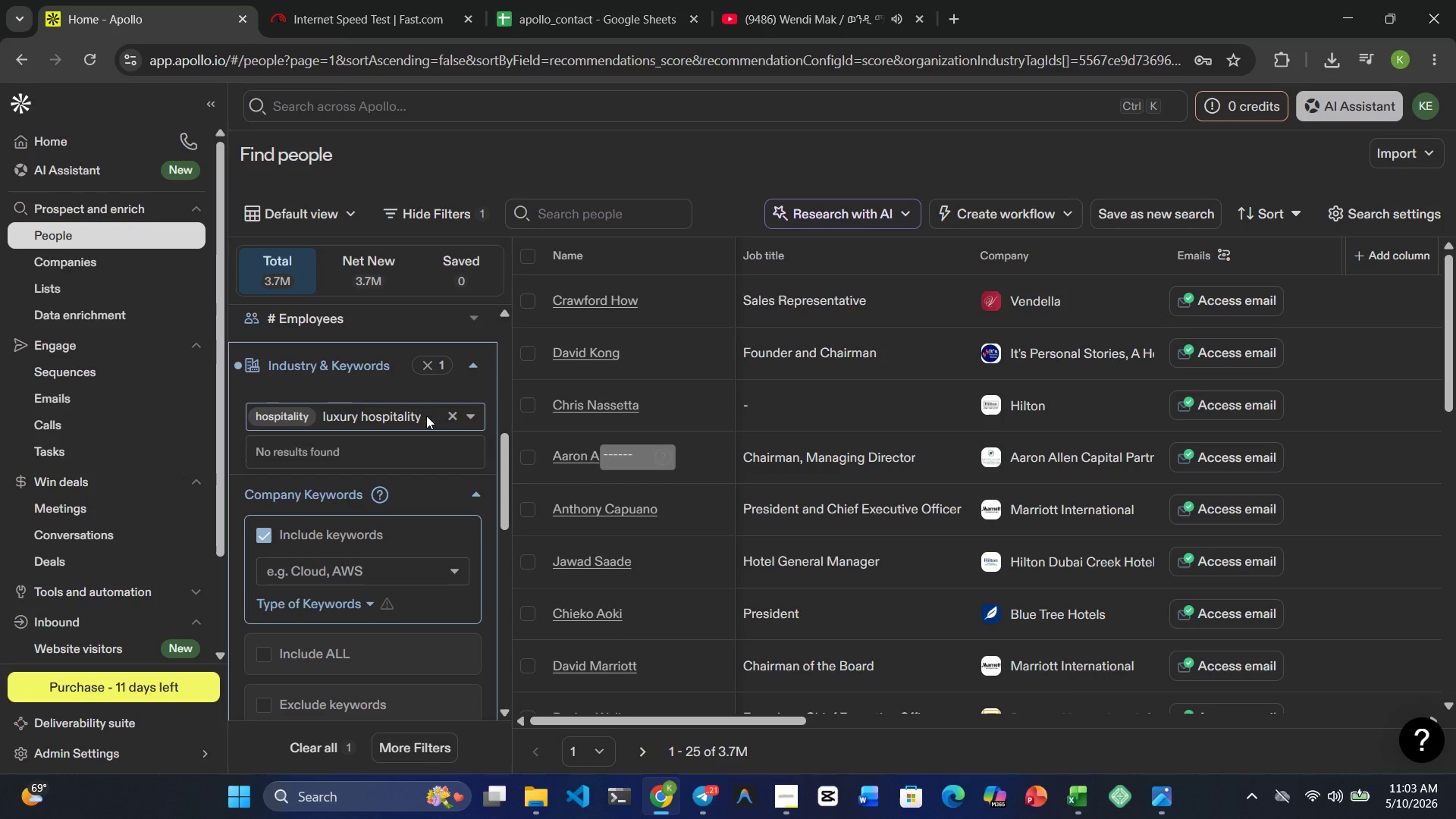 
hold_key(key=Backspace, duration=0.56)
 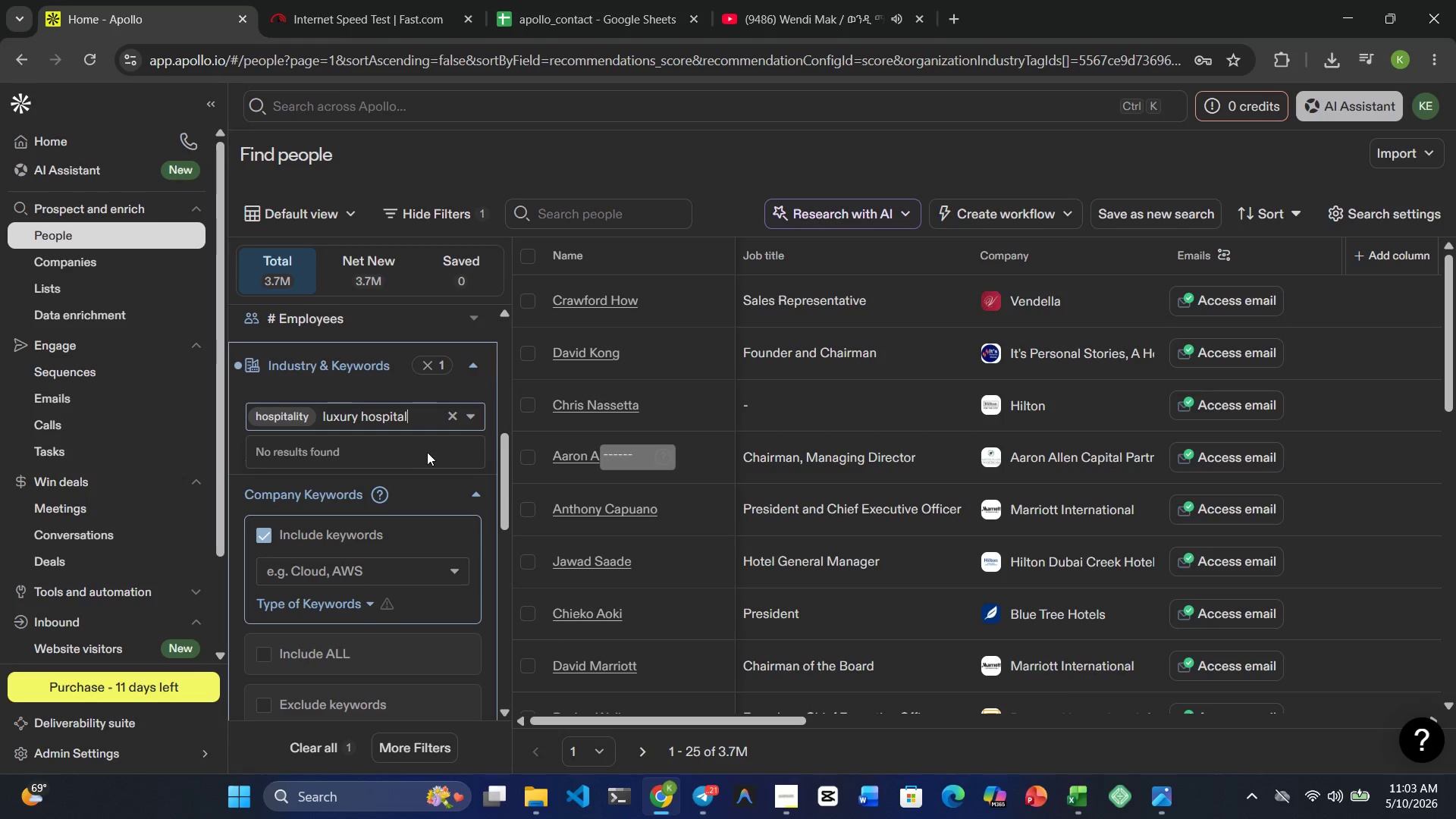 
left_click([427, 452])
 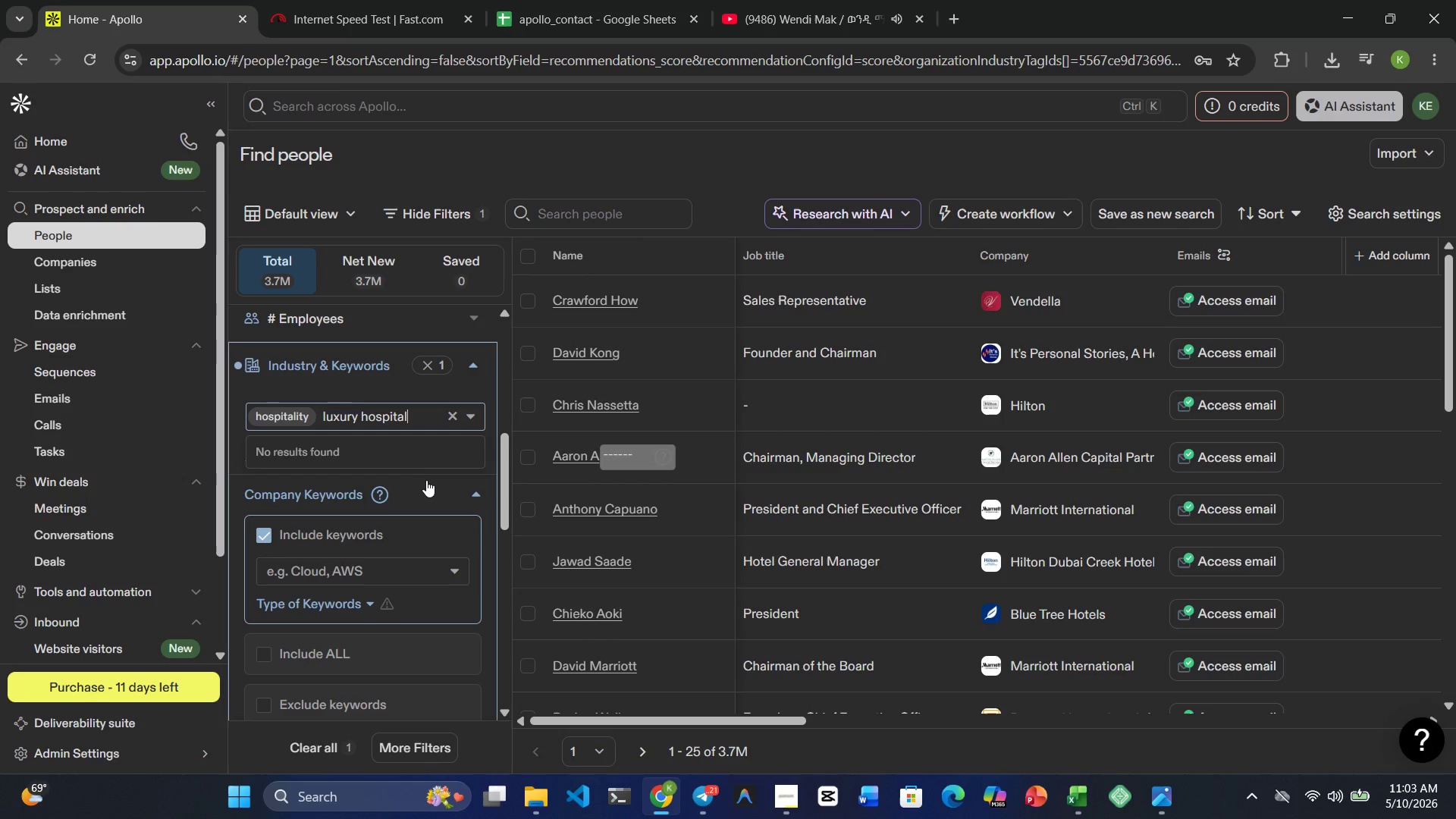 
left_click([426, 483])
 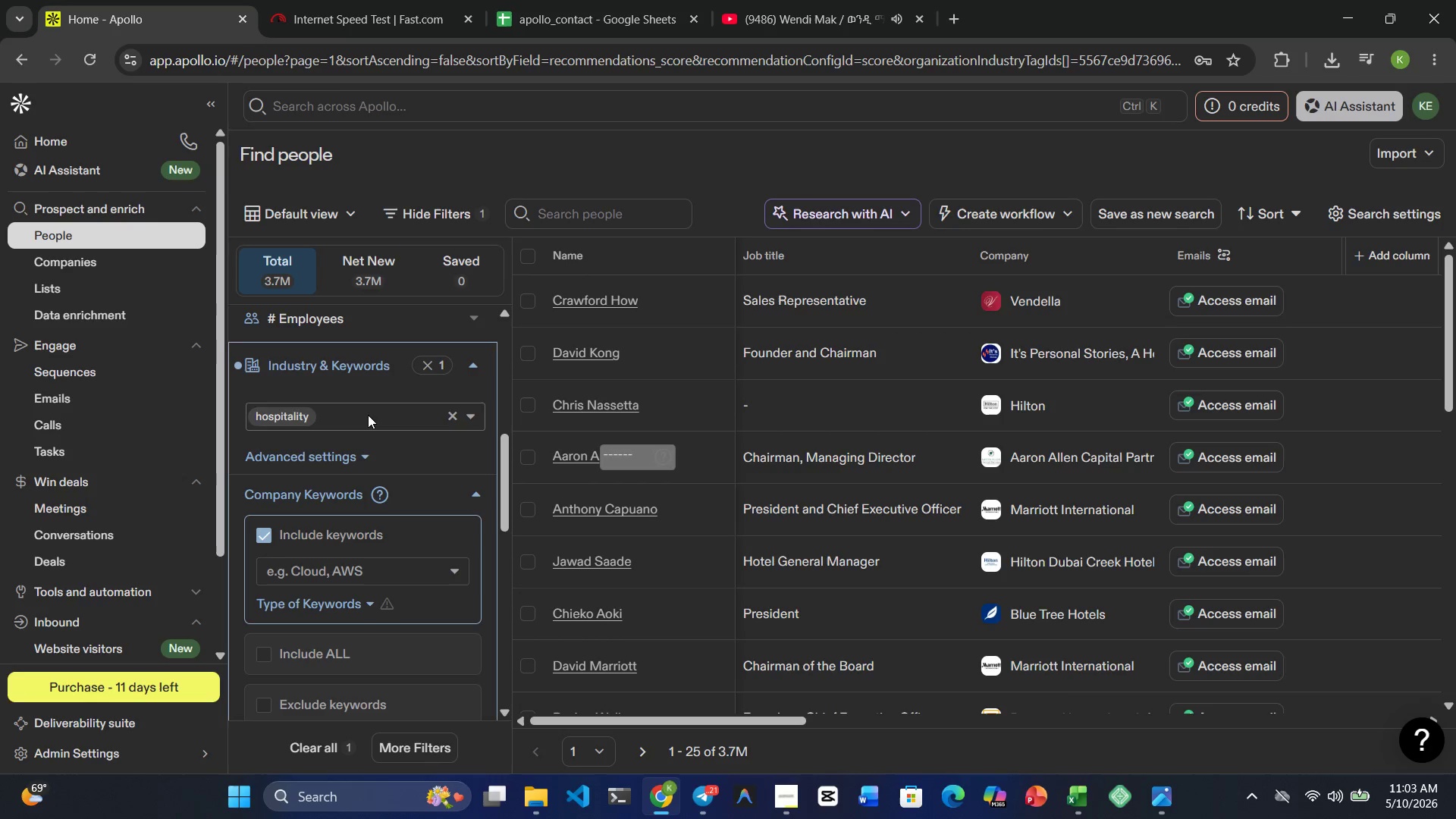 
left_click([368, 411])
 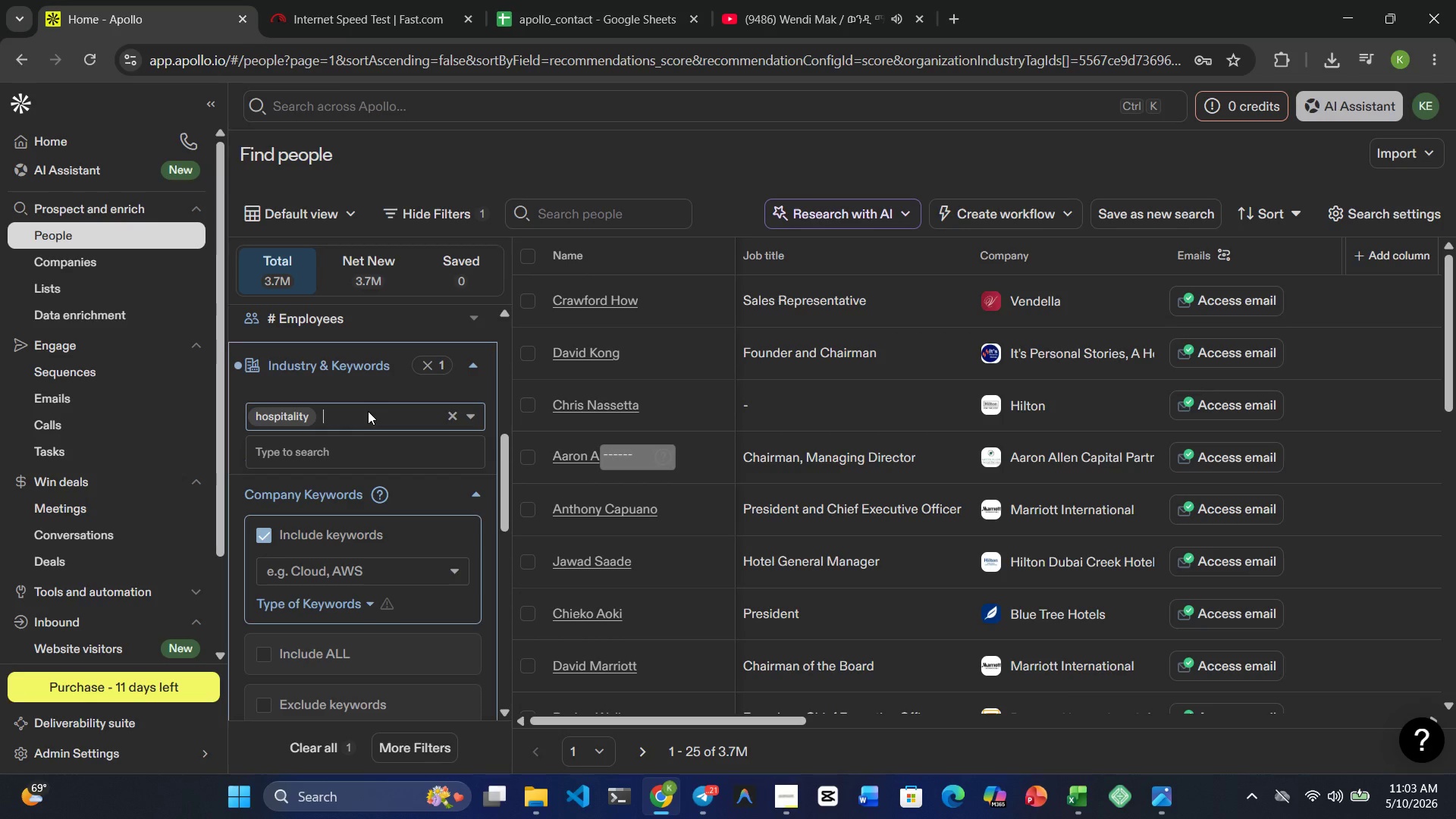 
type(Lodging )
key(Backspace)
key(Backspace)
key(Backspace)
key(Backspace)
key(Backspace)
key(Backspace)
key(Backspace)
type(odging)
 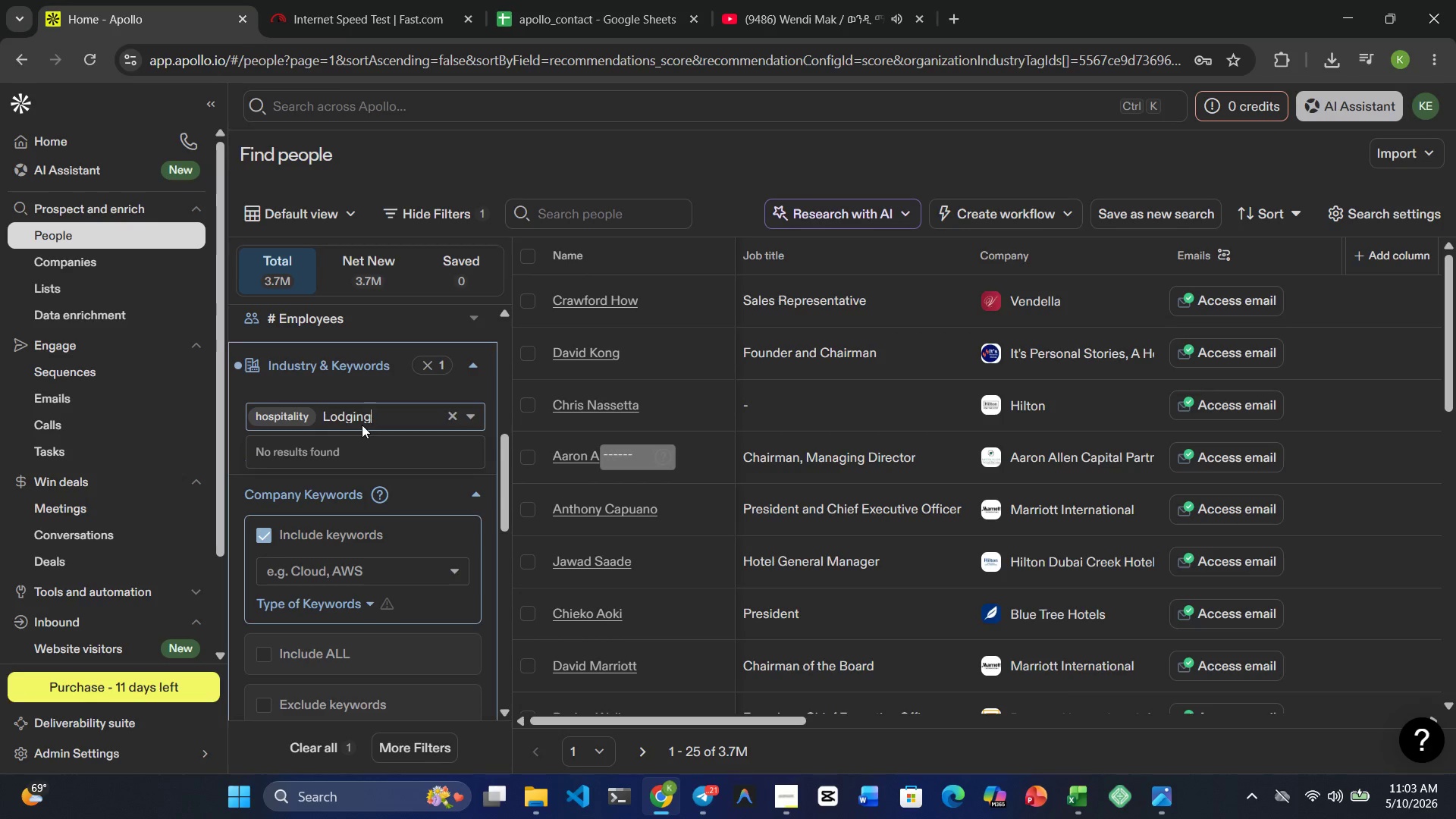 
wait(6.97)
 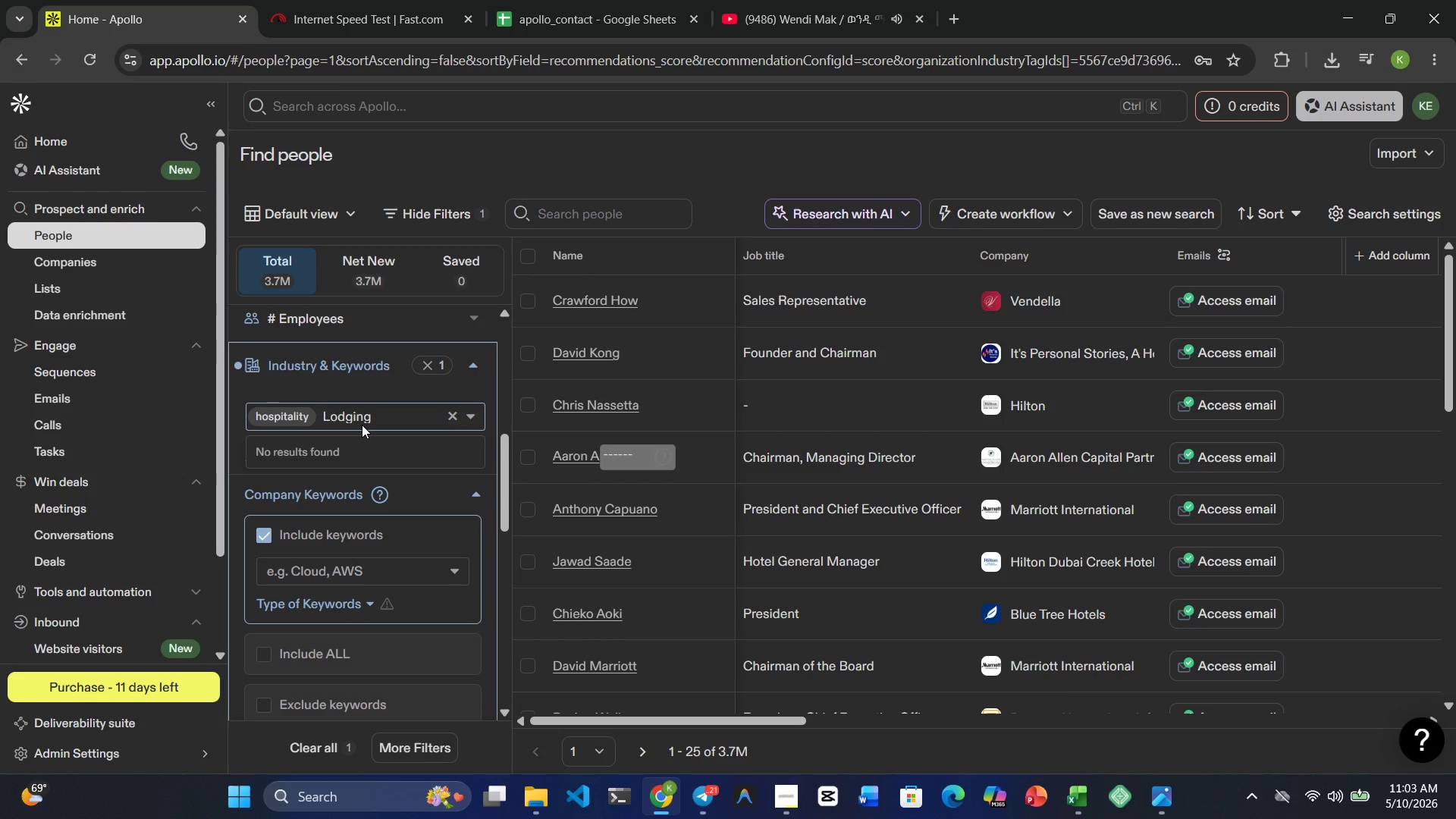 
key(Backspace)
key(Backspace)
key(Backspace)
key(Backspace)
key(Backspace)
key(Backspace)
type(uxury)
 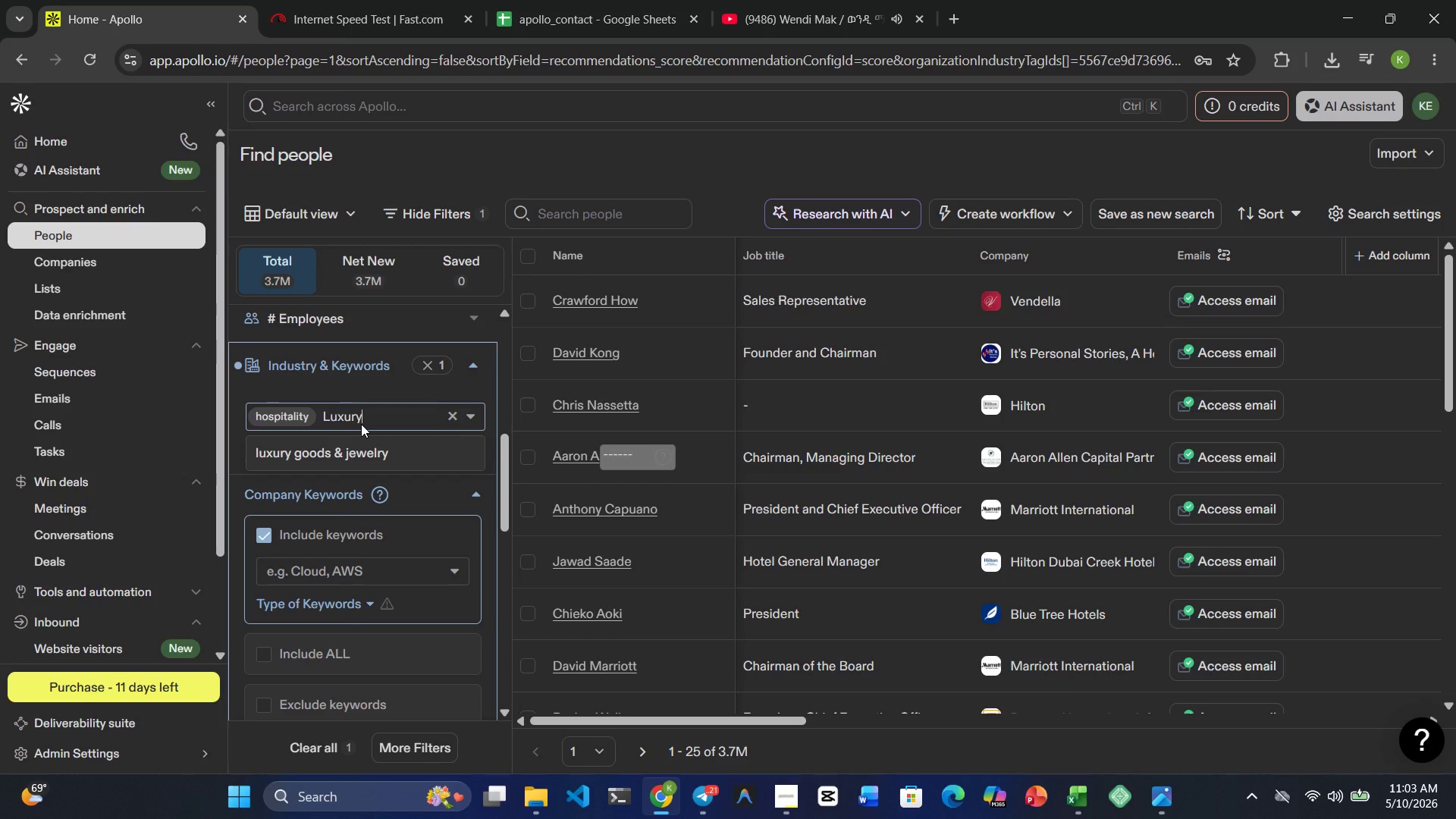 
key(Backspace)
key(Backspace)
key(Backspace)
key(Backspace)
key(Backspace)
key(Backspace)
key(Backspace)
key(Backspace)
type(Hospital)
 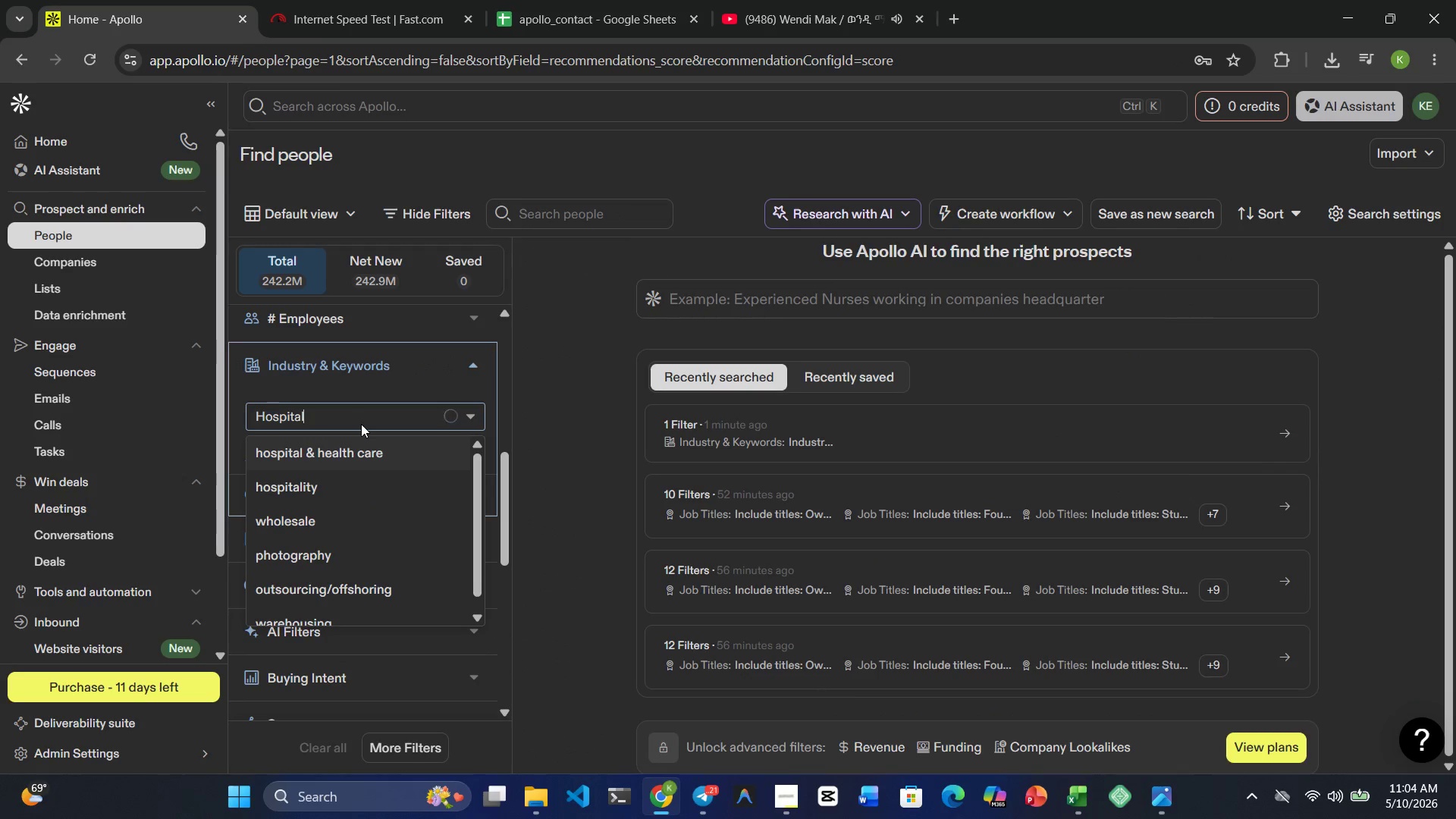 
wait(5.62)
 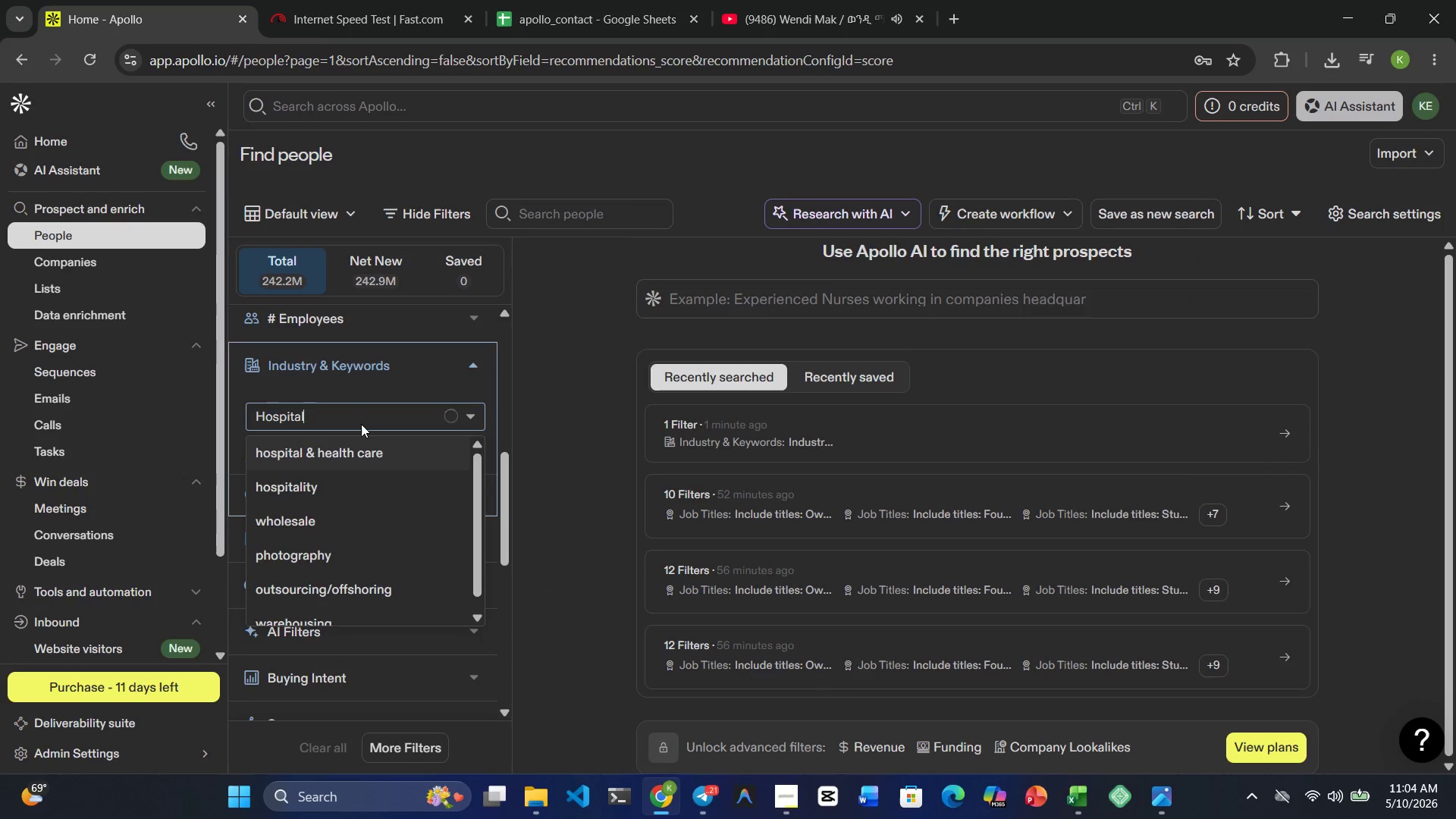 
left_click([334, 481])
 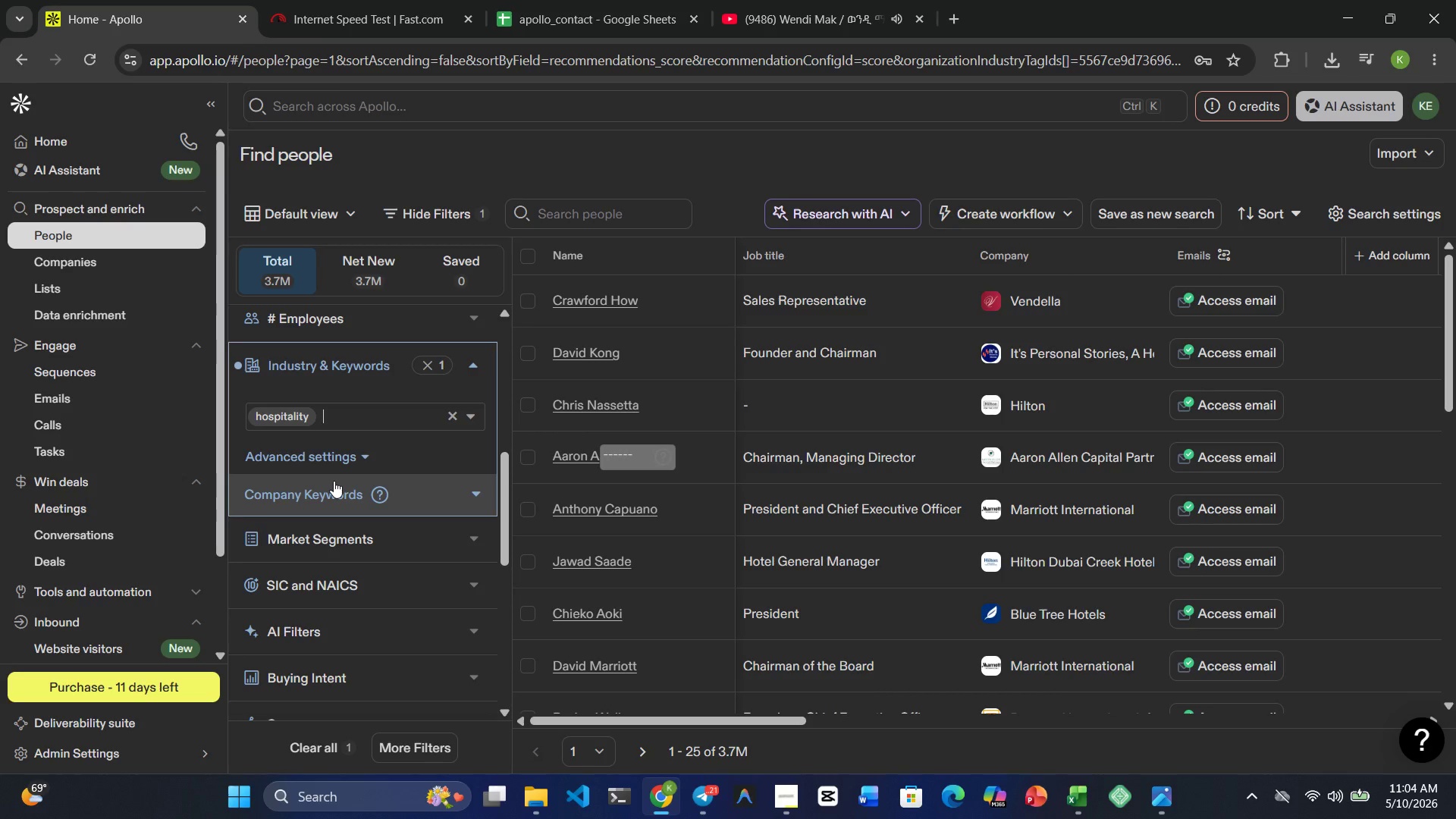 
wait(9.3)
 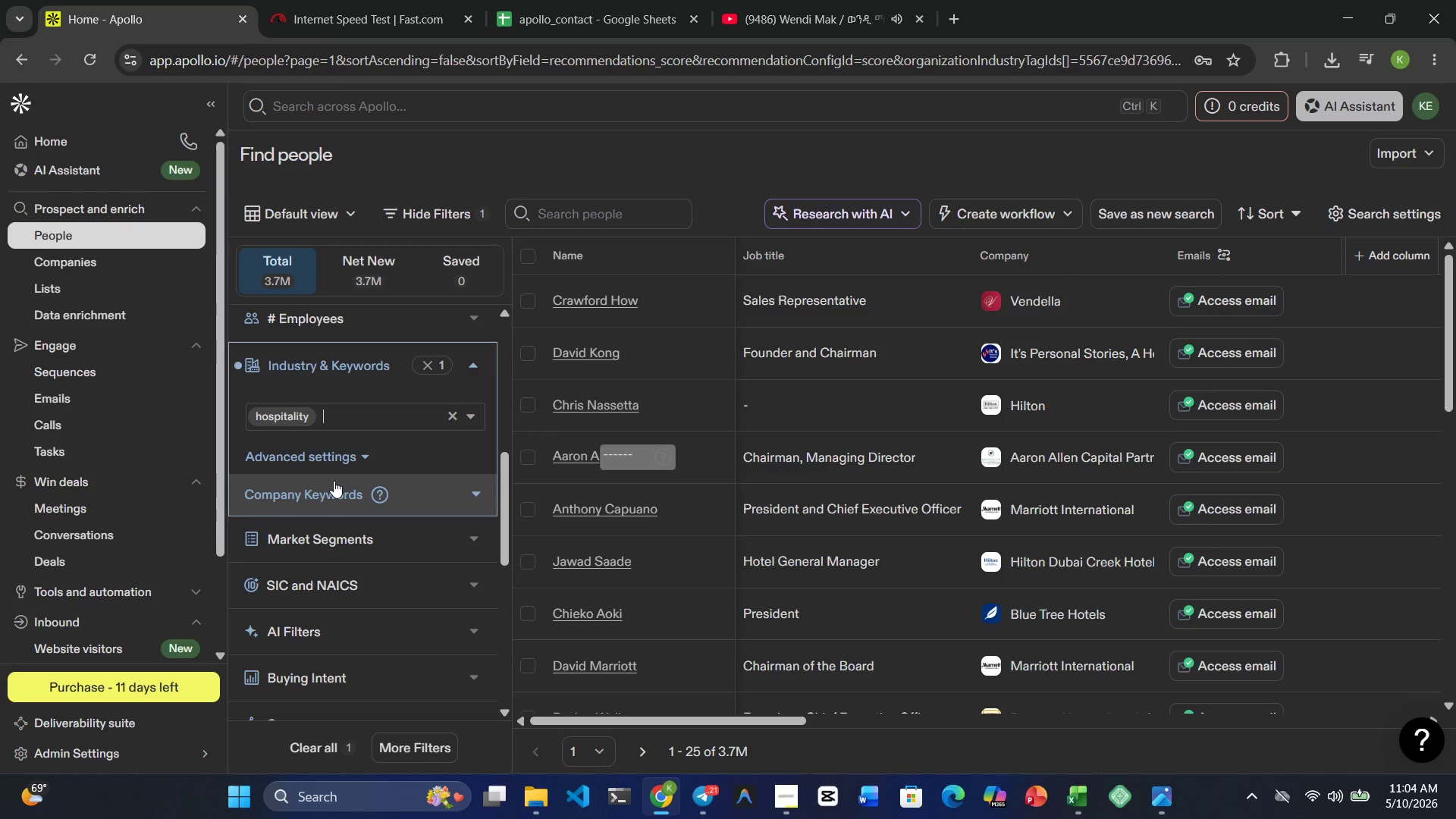 
type(bouti)
 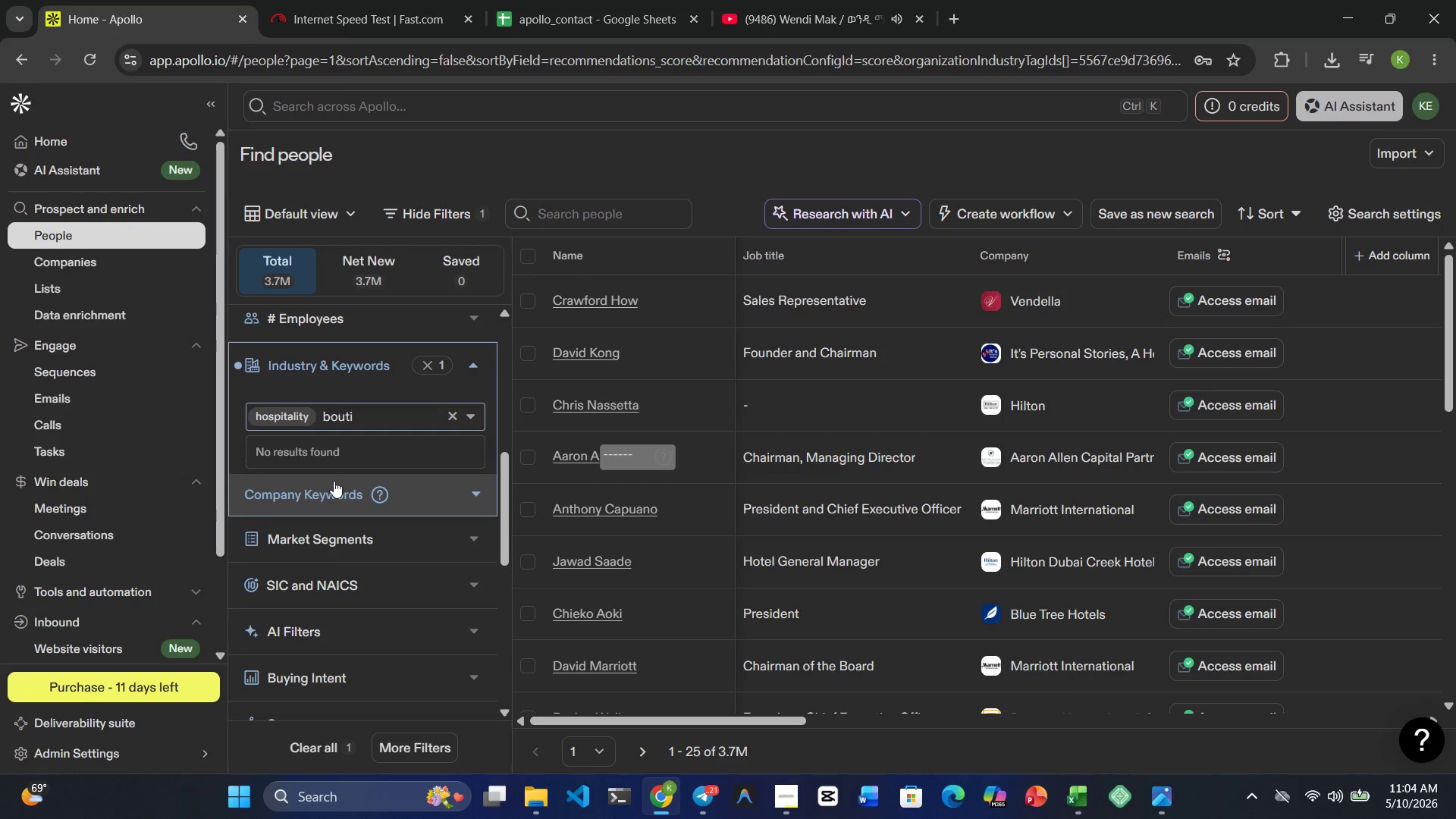 
type(que jpte;)
key(Backspace)
key(Backspace)
key(Backspace)
key(Backspace)
key(Backspace)
type(hotel)
key(Backspace)
key(Backspace)
key(Backspace)
key(Backspace)
key(Backspace)
key(Backspace)
 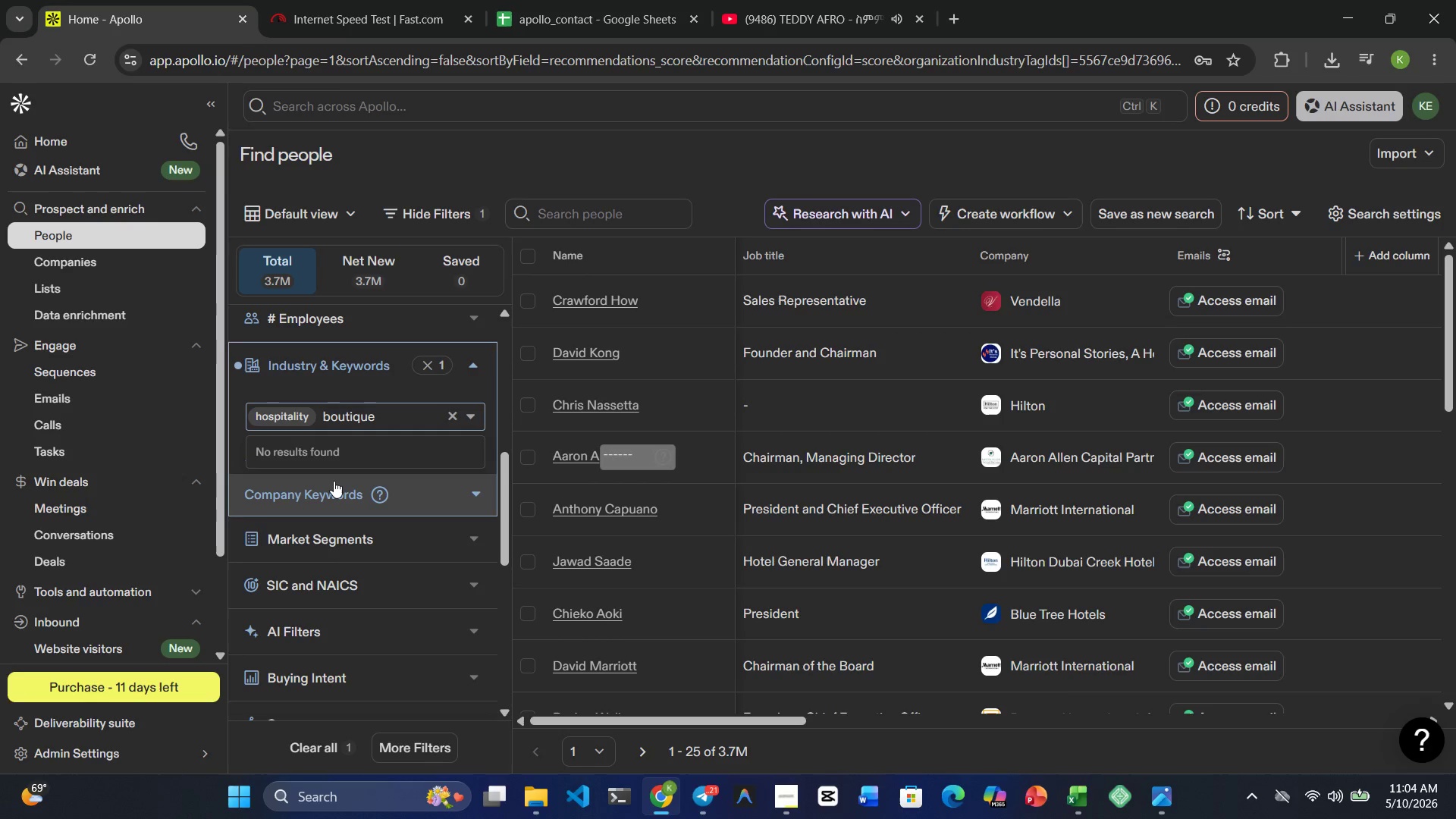 
key(Backspace)
 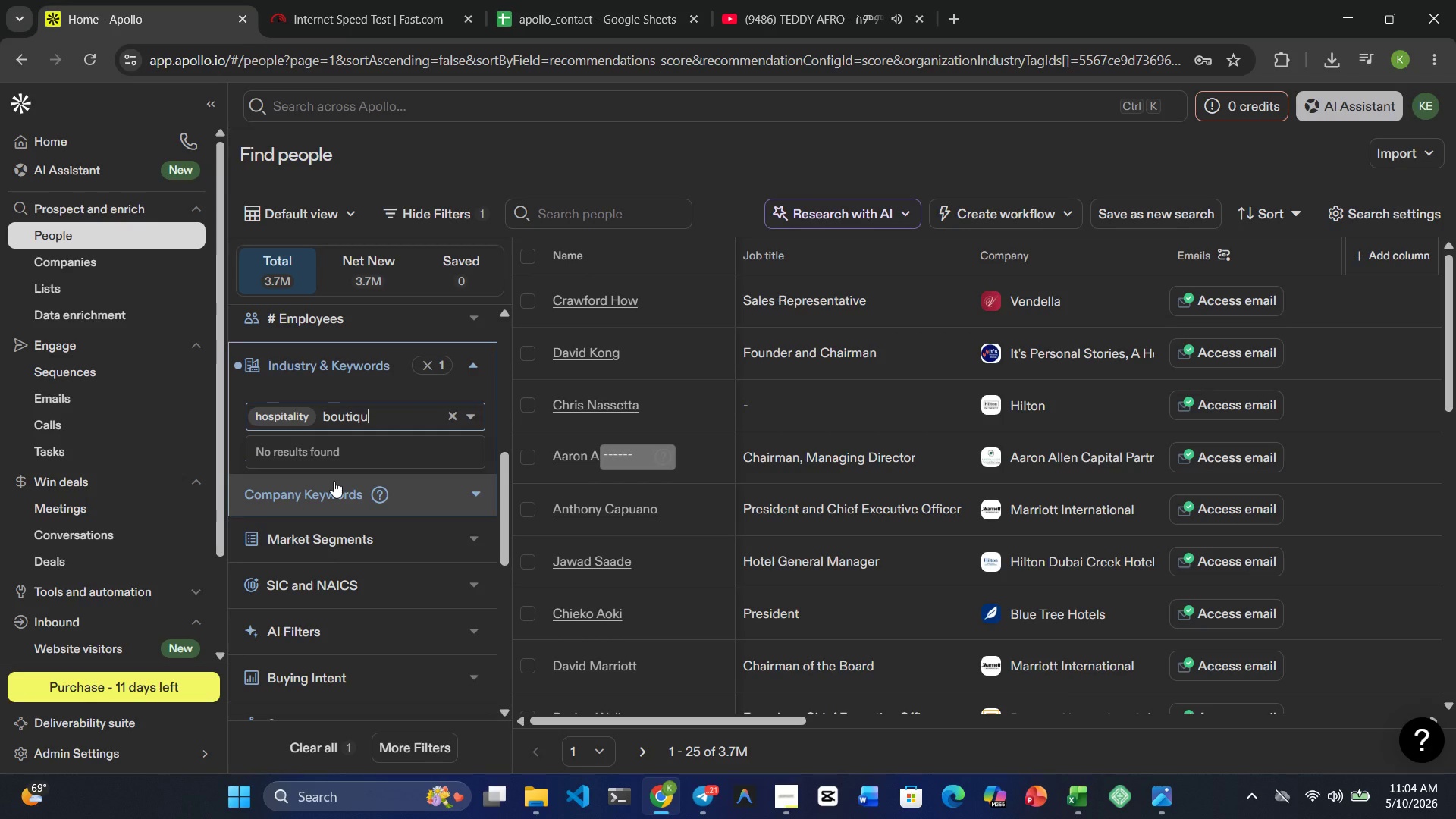 
type(e hotel)
 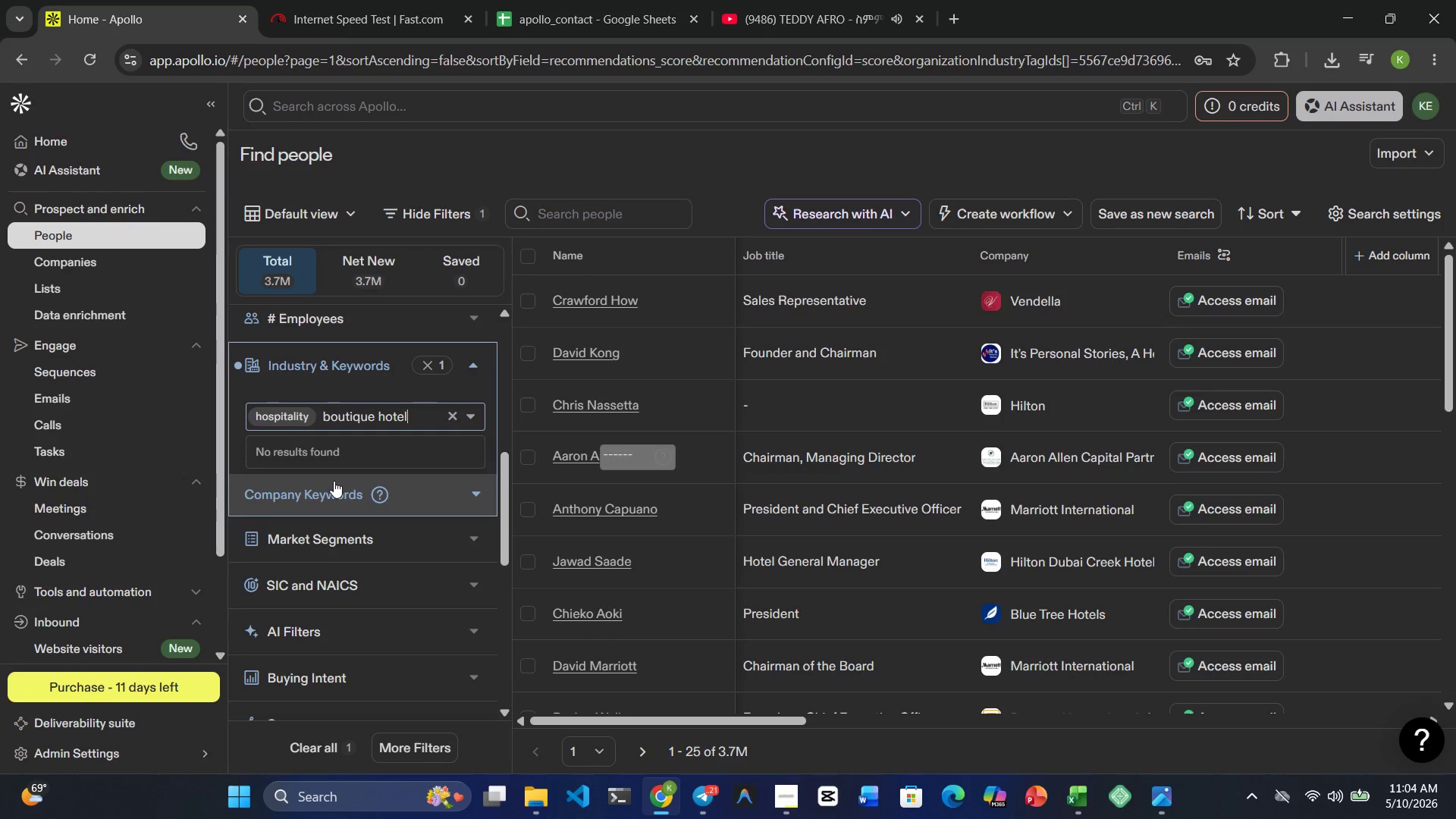 
key(Backspace)
key(Backspace)
key(Backspace)
key(Backspace)
key(Backspace)
key(Backspace)
key(Backspace)
key(Backspace)
key(Backspace)
key(Backspace)
key(Backspace)
key(Backspace)
key(Backspace)
type(luxury otwl)
key(Backspace)
key(Backspace)
type(wl)
key(Backspace)
key(Backspace)
type(el)
key(Backspace)
type(l)
key(Backspace)
key(Backspace)
key(Backspace)
 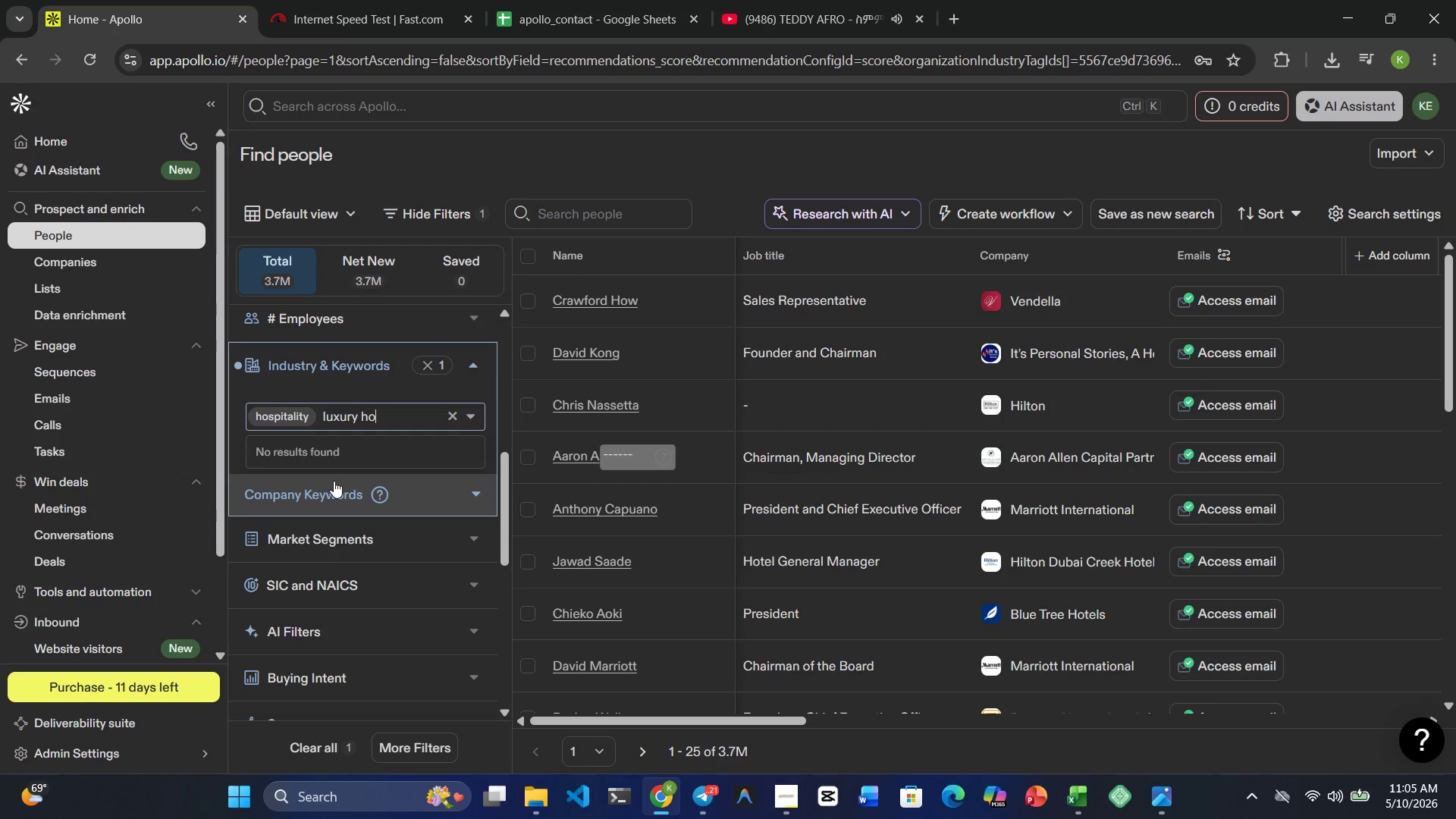 
hold_key(key=H, duration=0.36)
 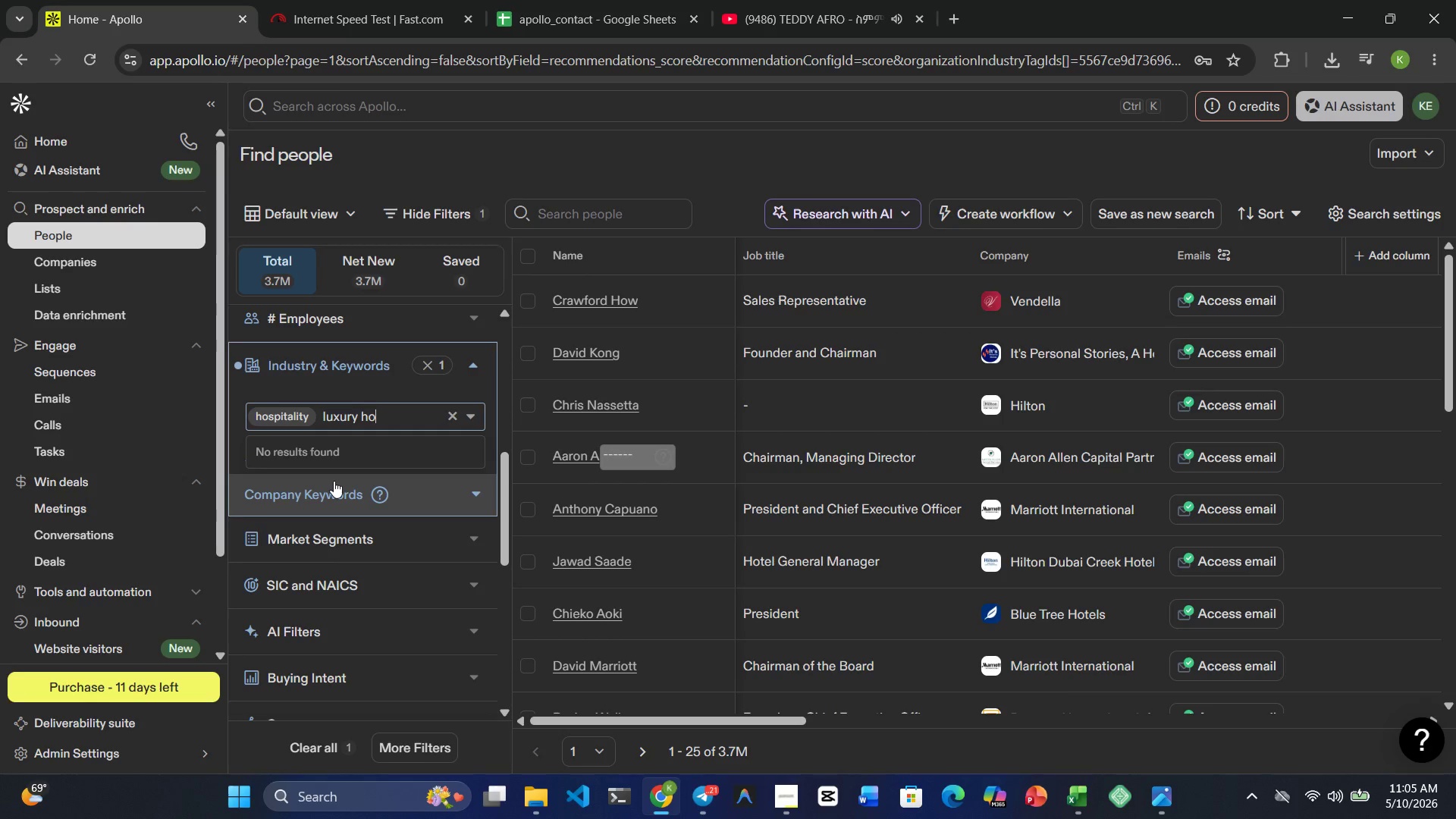 
wait(5.27)
 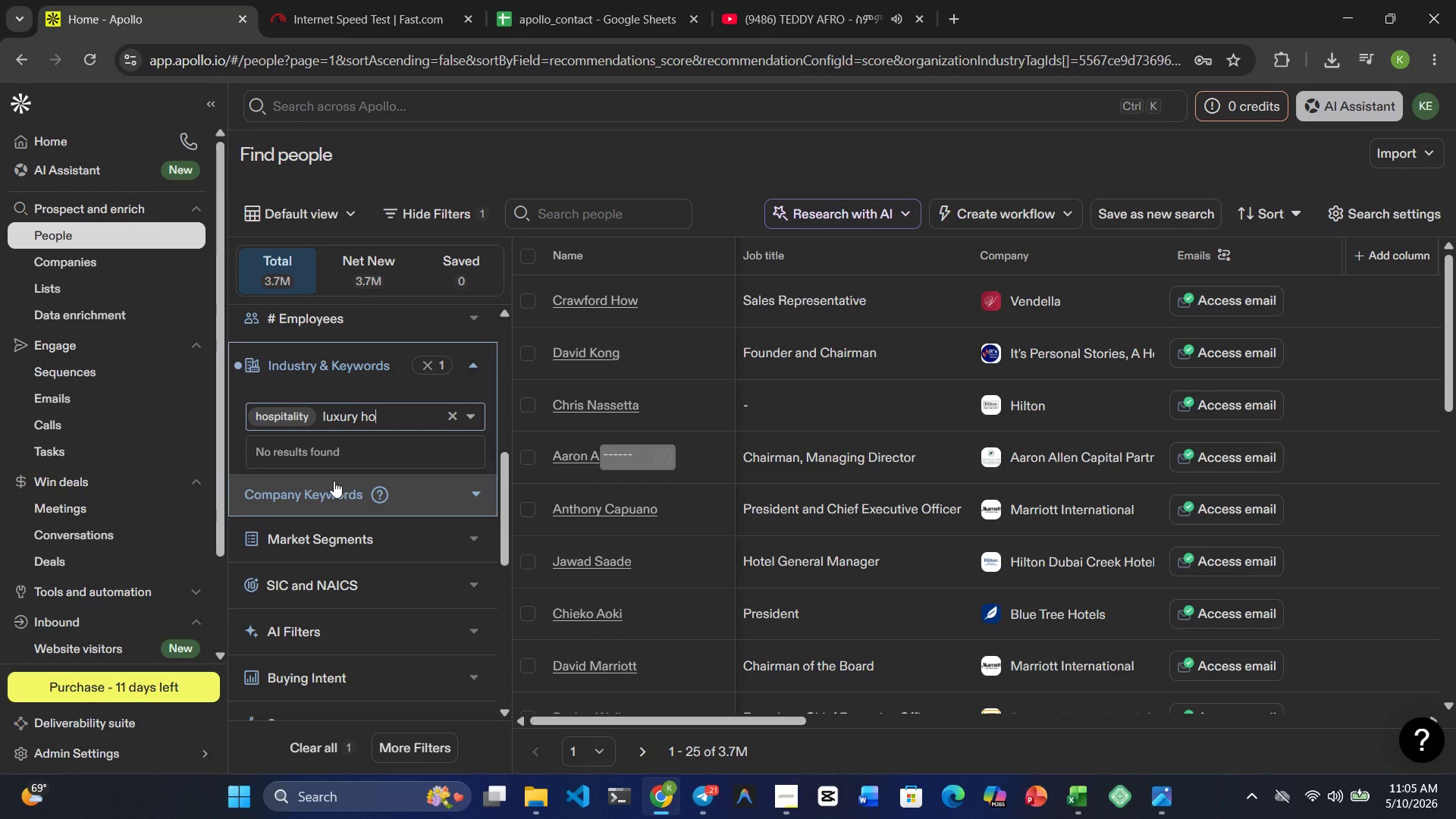 
key(Backspace)
key(Backspace)
key(Backspace)
key(Backspace)
key(Backspace)
key(Backspace)
key(Backspace)
key(Backspace)
key(Backspace)
key(Backspace)
type(hospi)
 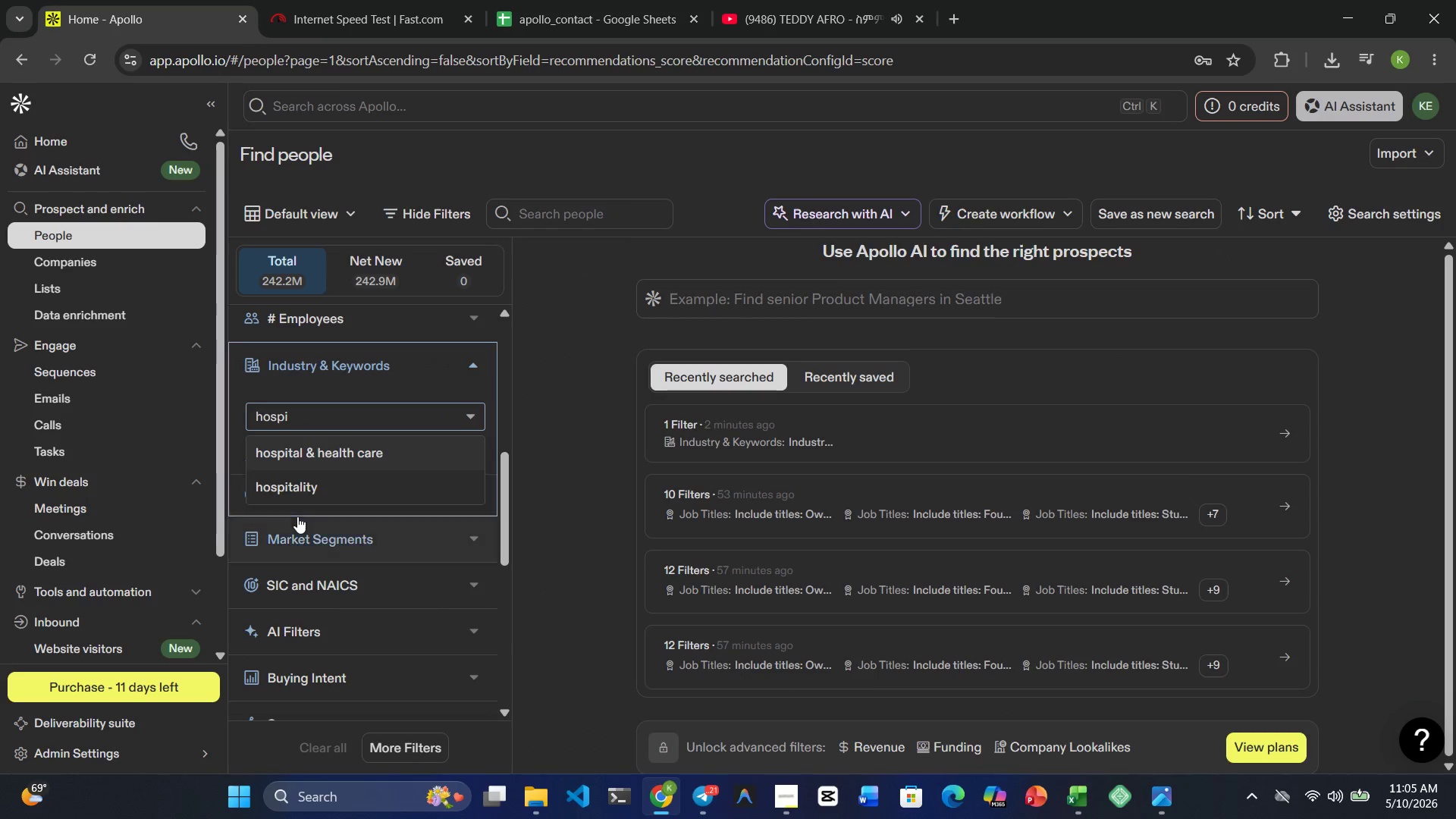 
left_click([293, 484])
 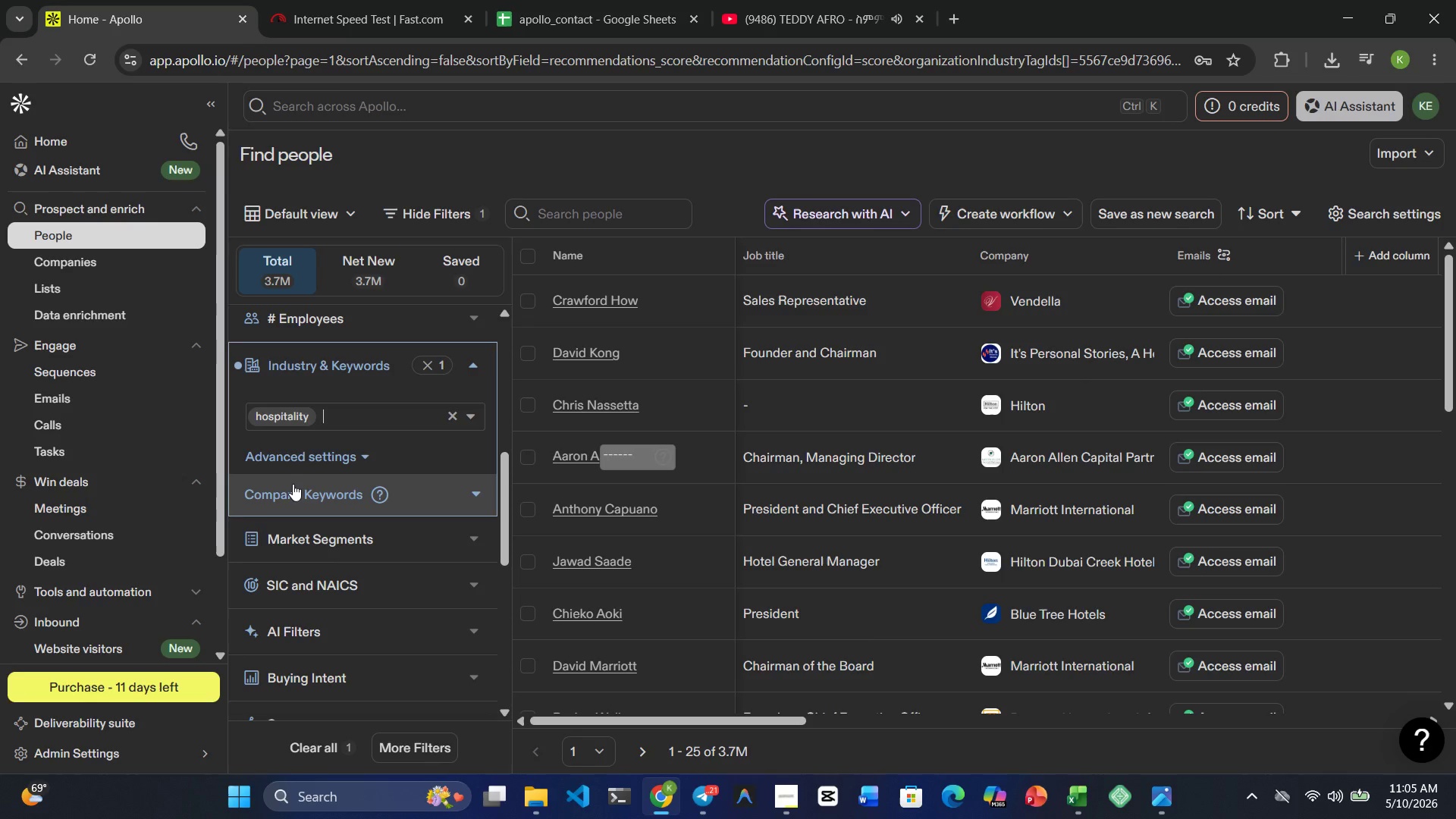 
wait(9.25)
 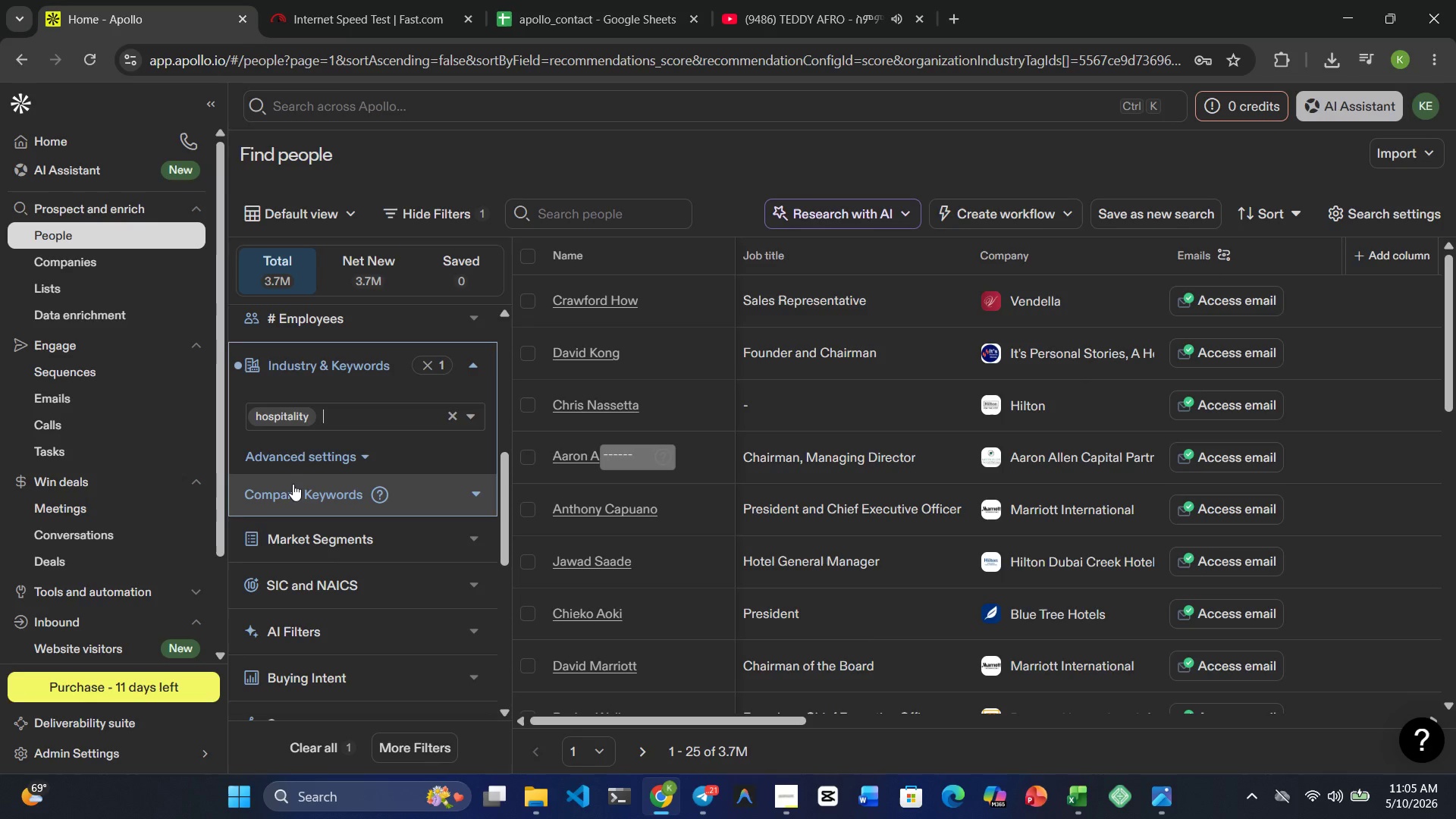 
left_click([474, 366])
 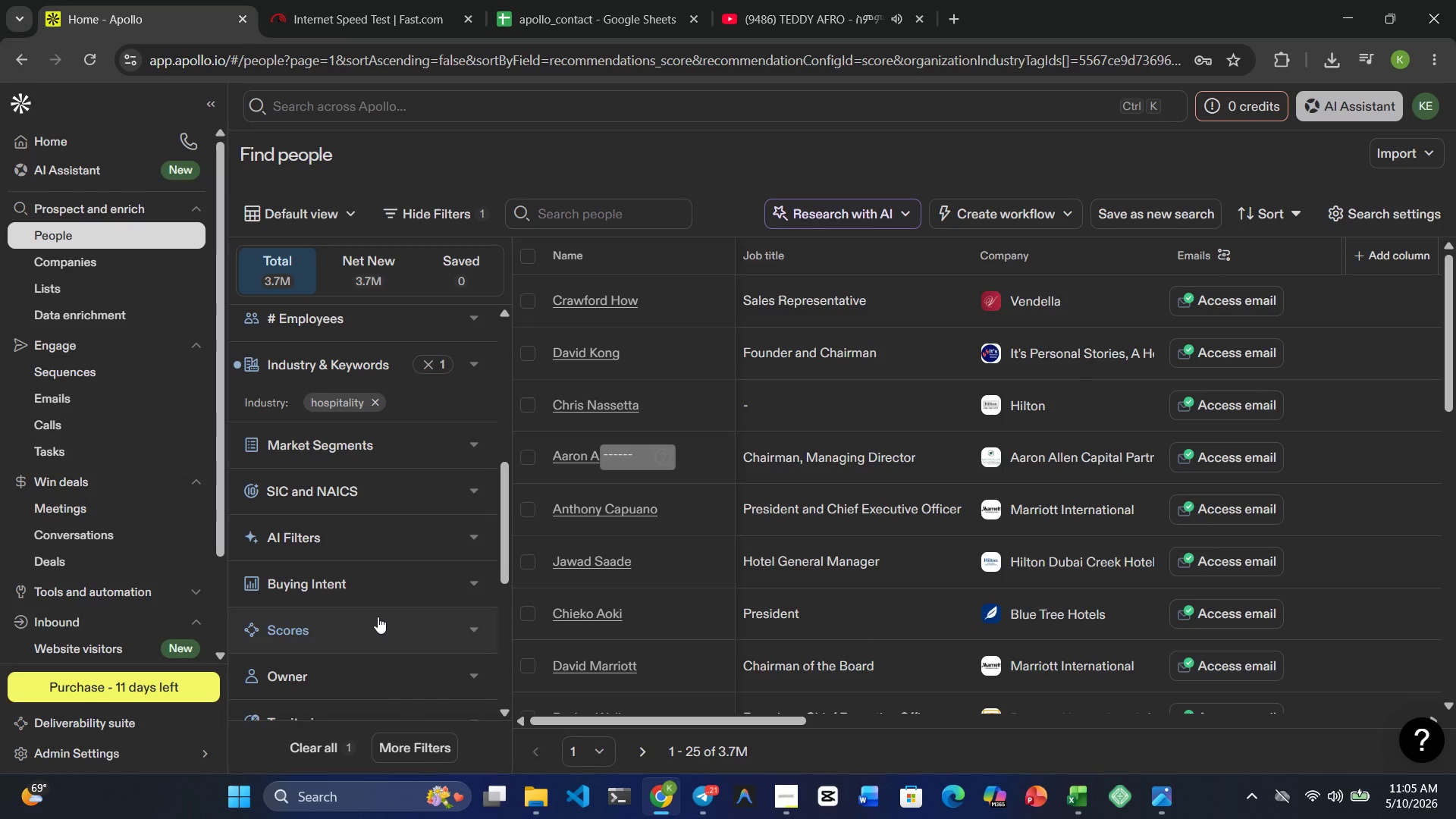 
mouse_move([382, 524])
 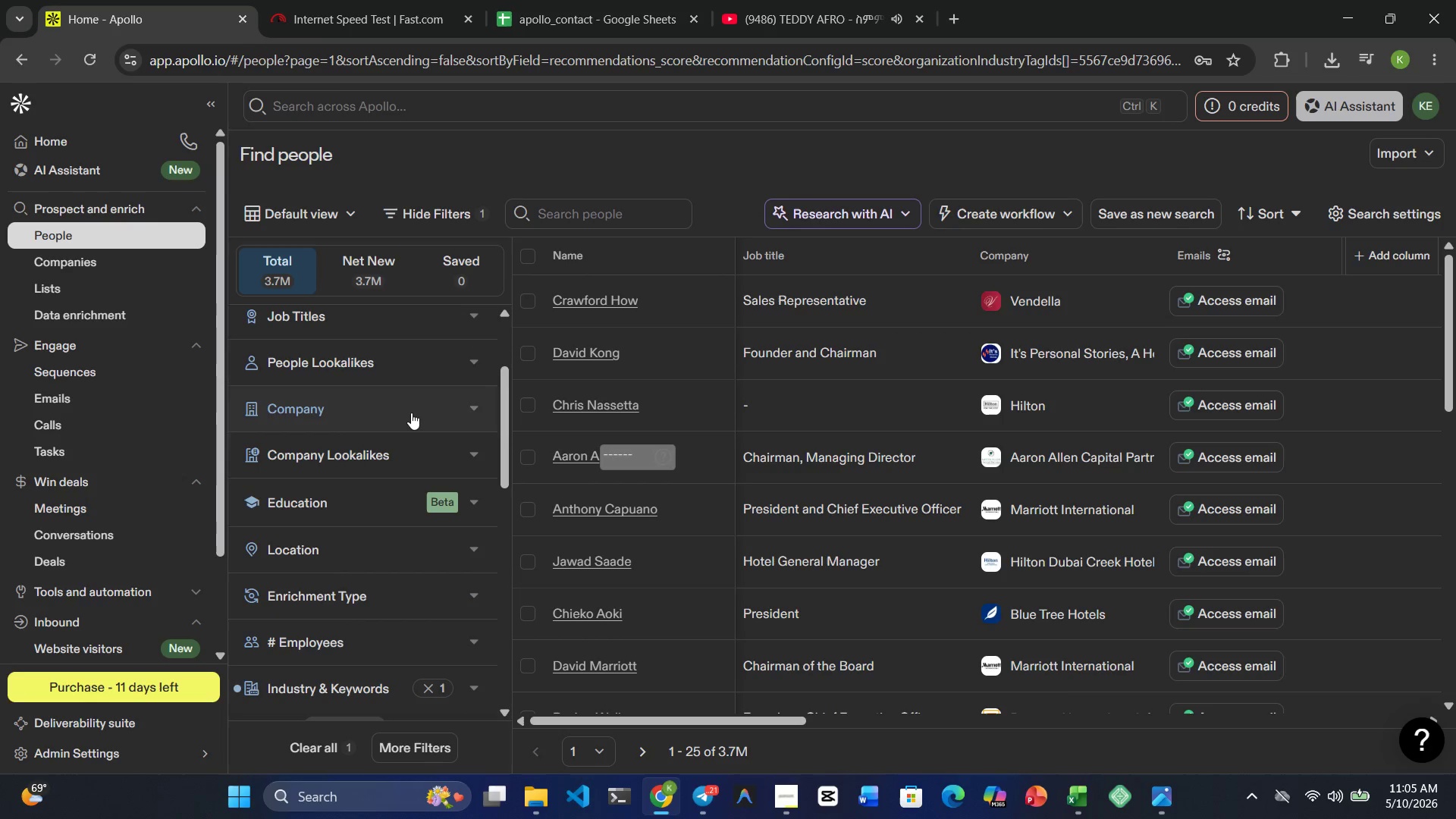 
left_click([411, 412])
 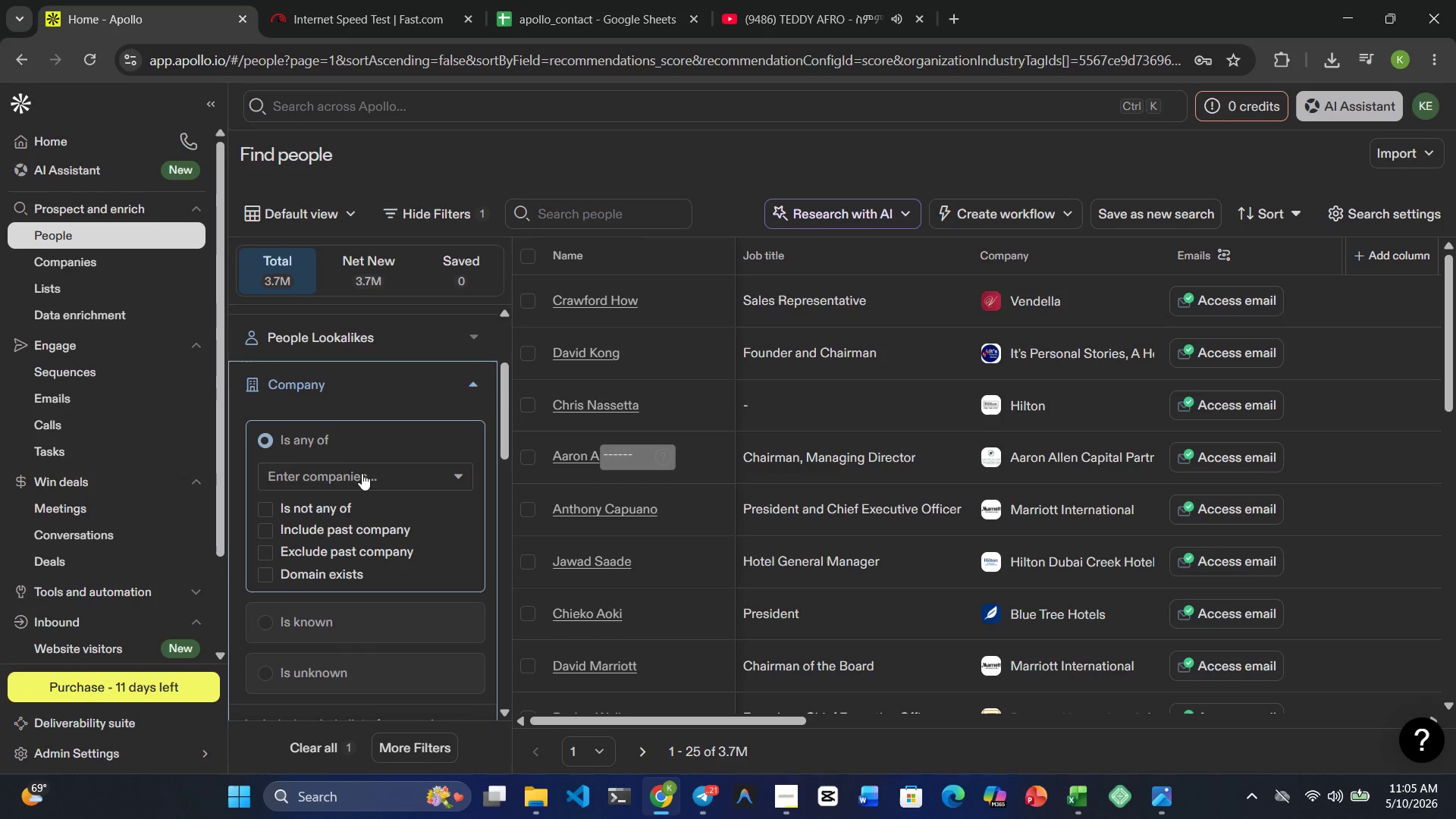 
left_click([334, 475])
 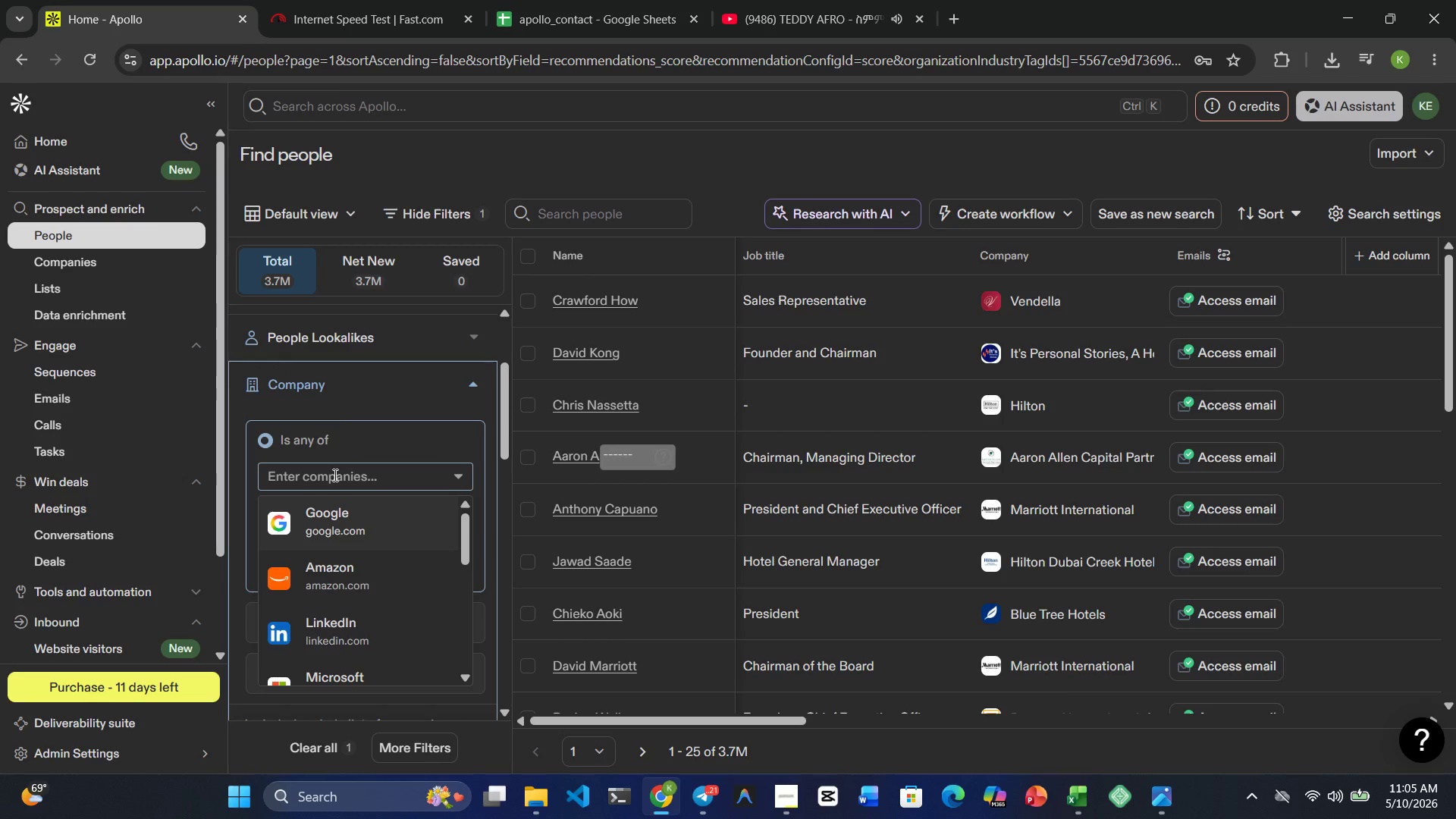 
type(Boutiqu)
 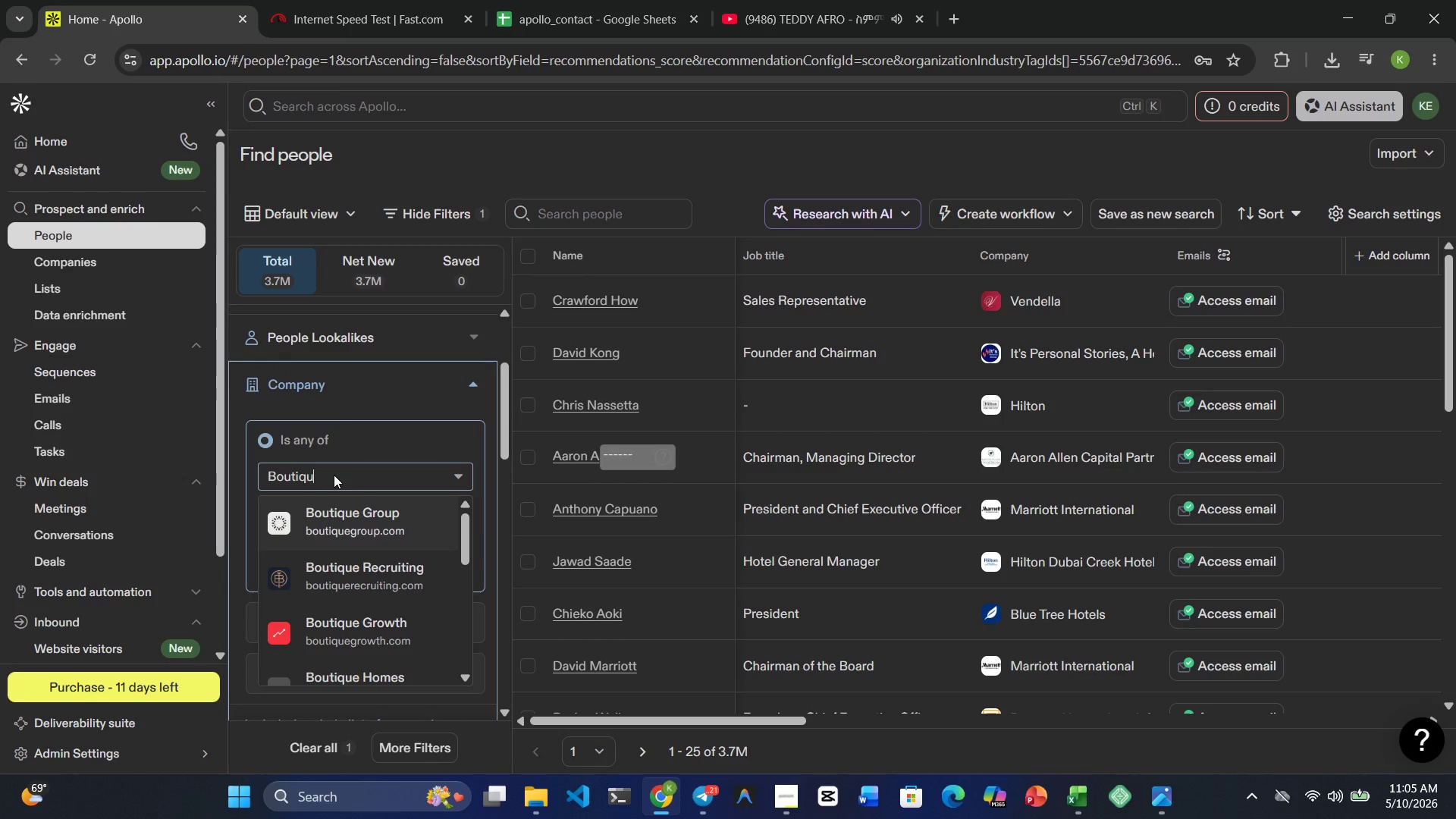 
type(e hotel)
 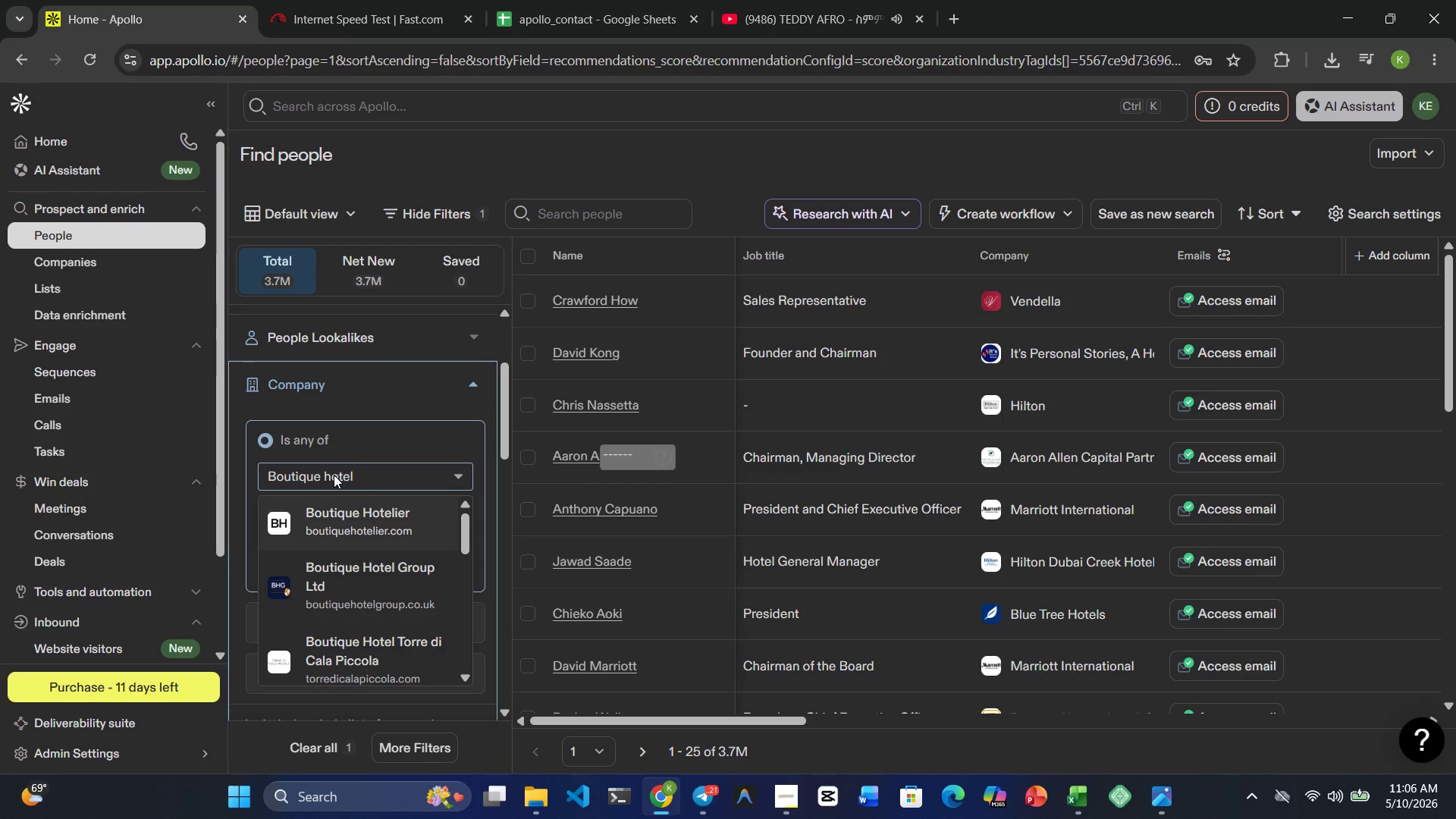 
wait(6.78)
 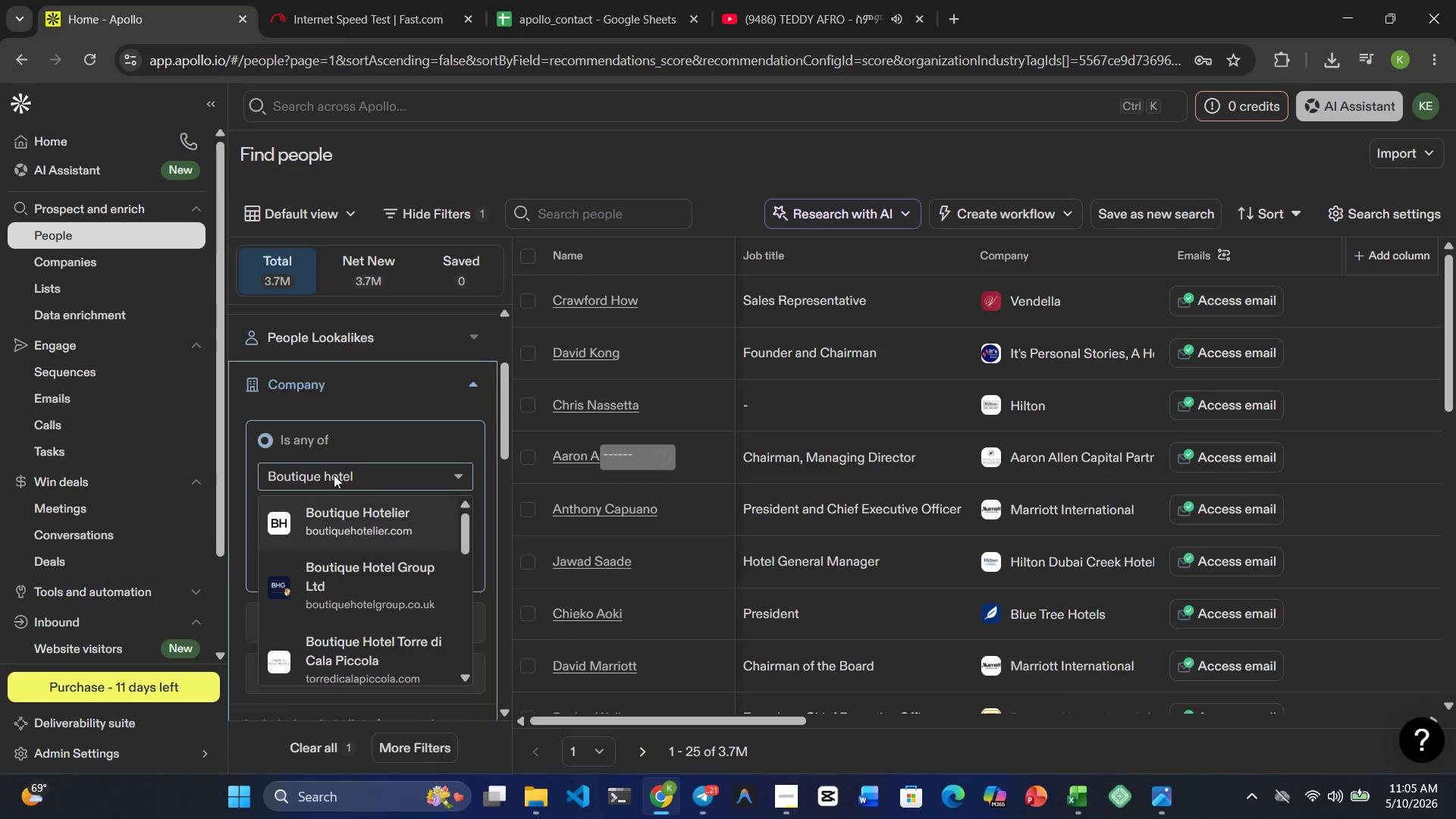 
left_click([363, 573])
 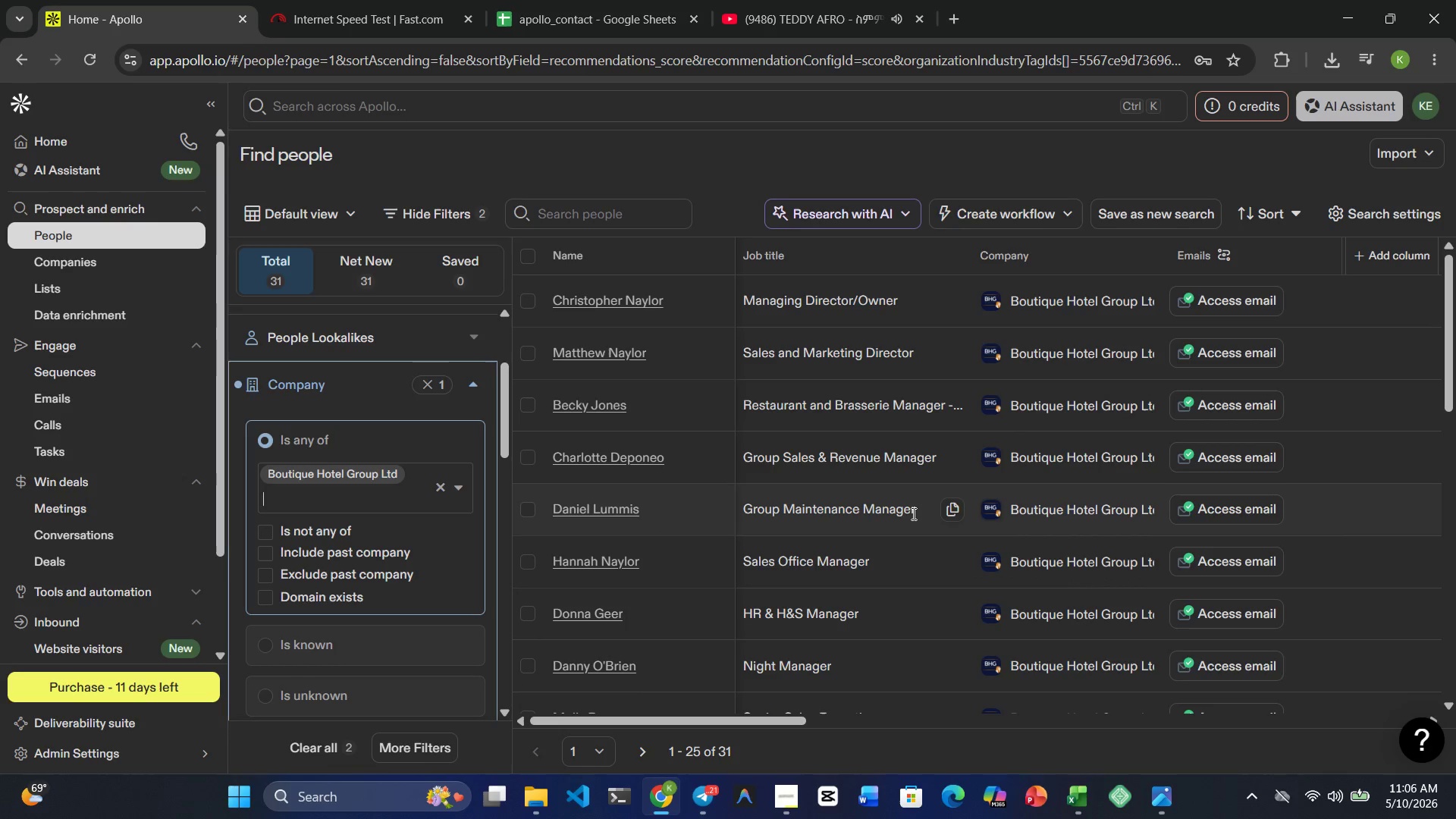 
wait(23.64)
 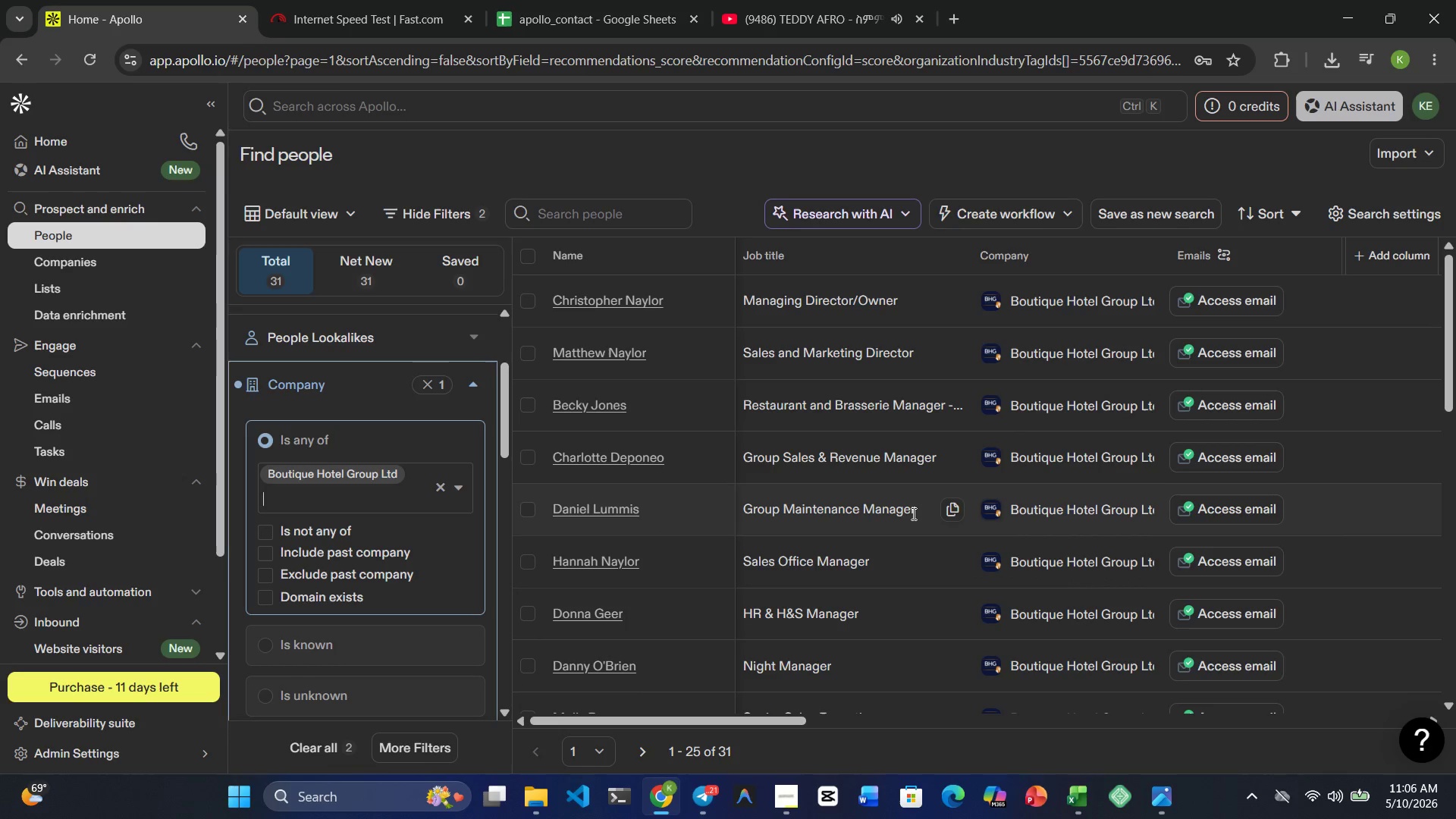 
type(Luxury hotel)
 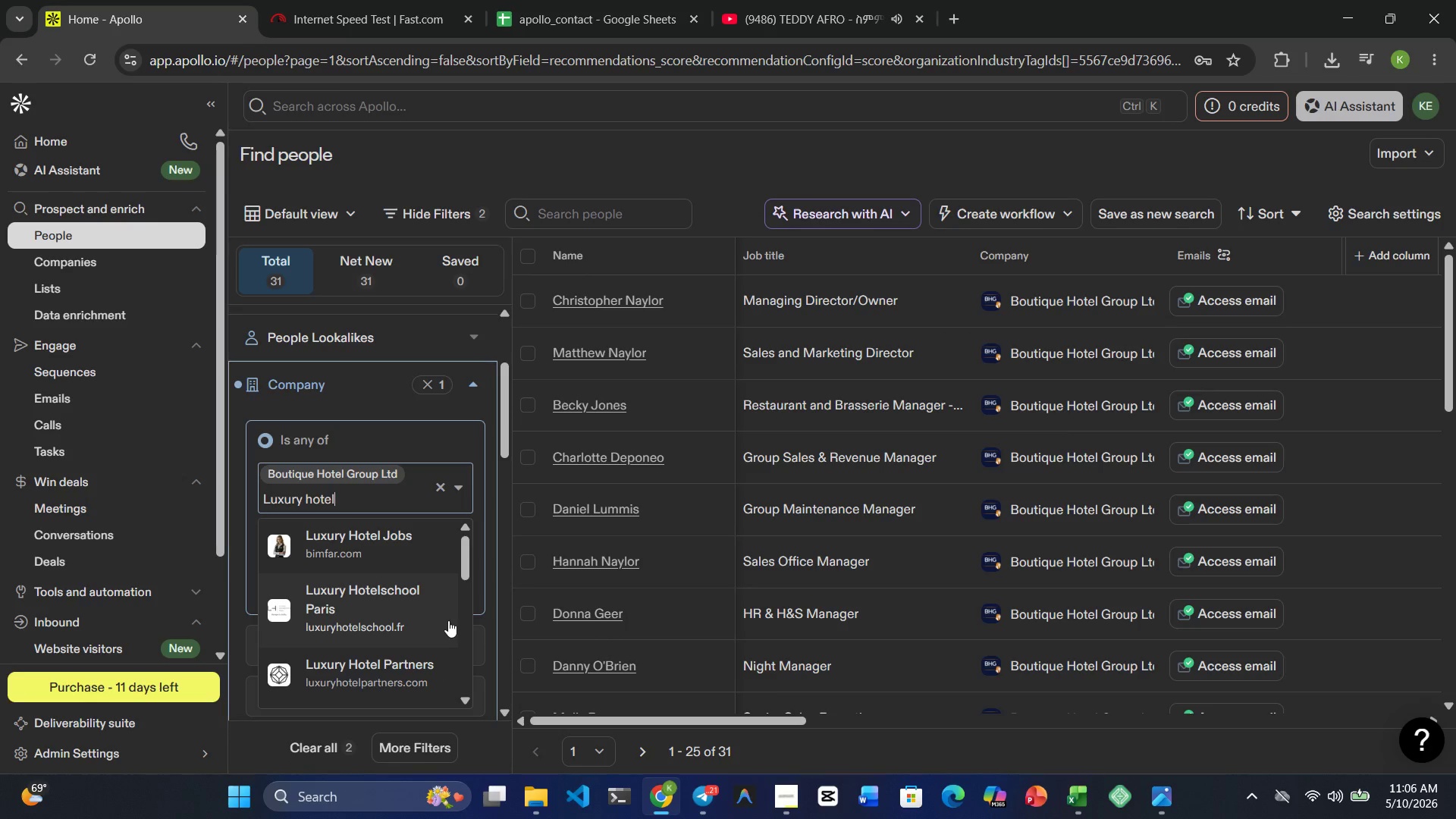 
wait(5.66)
 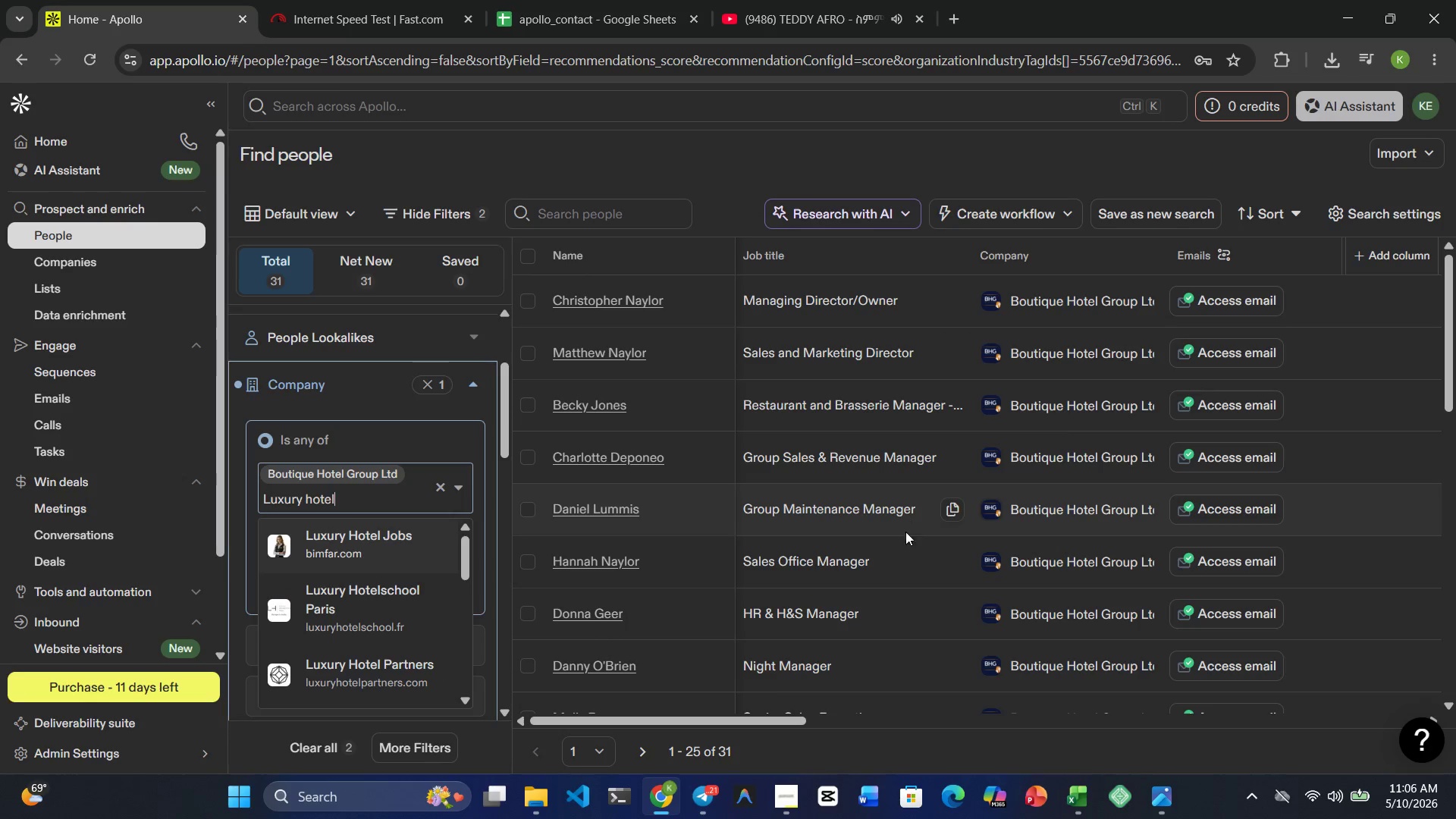 
left_click([383, 666])
 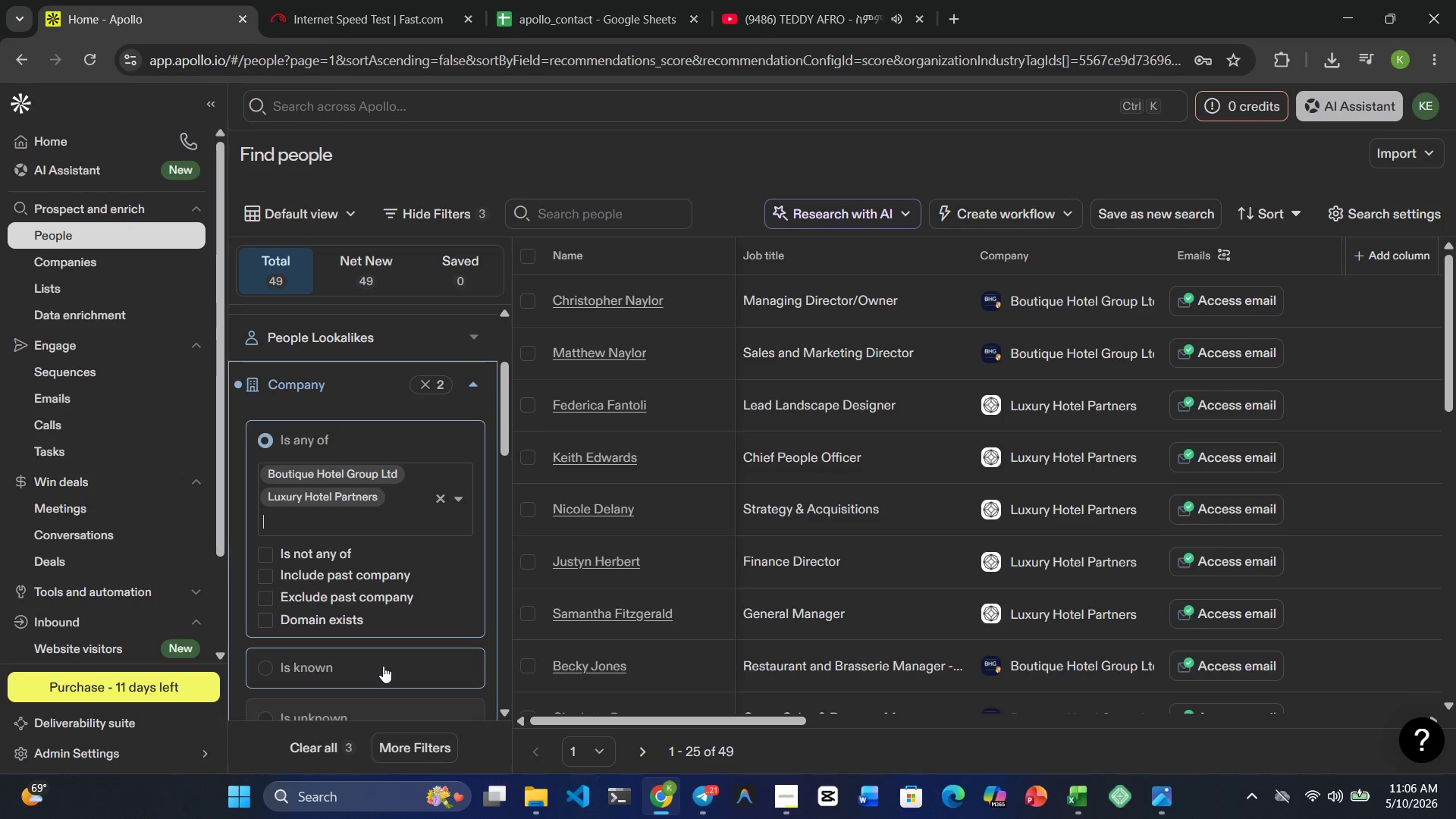 
wait(17.02)
 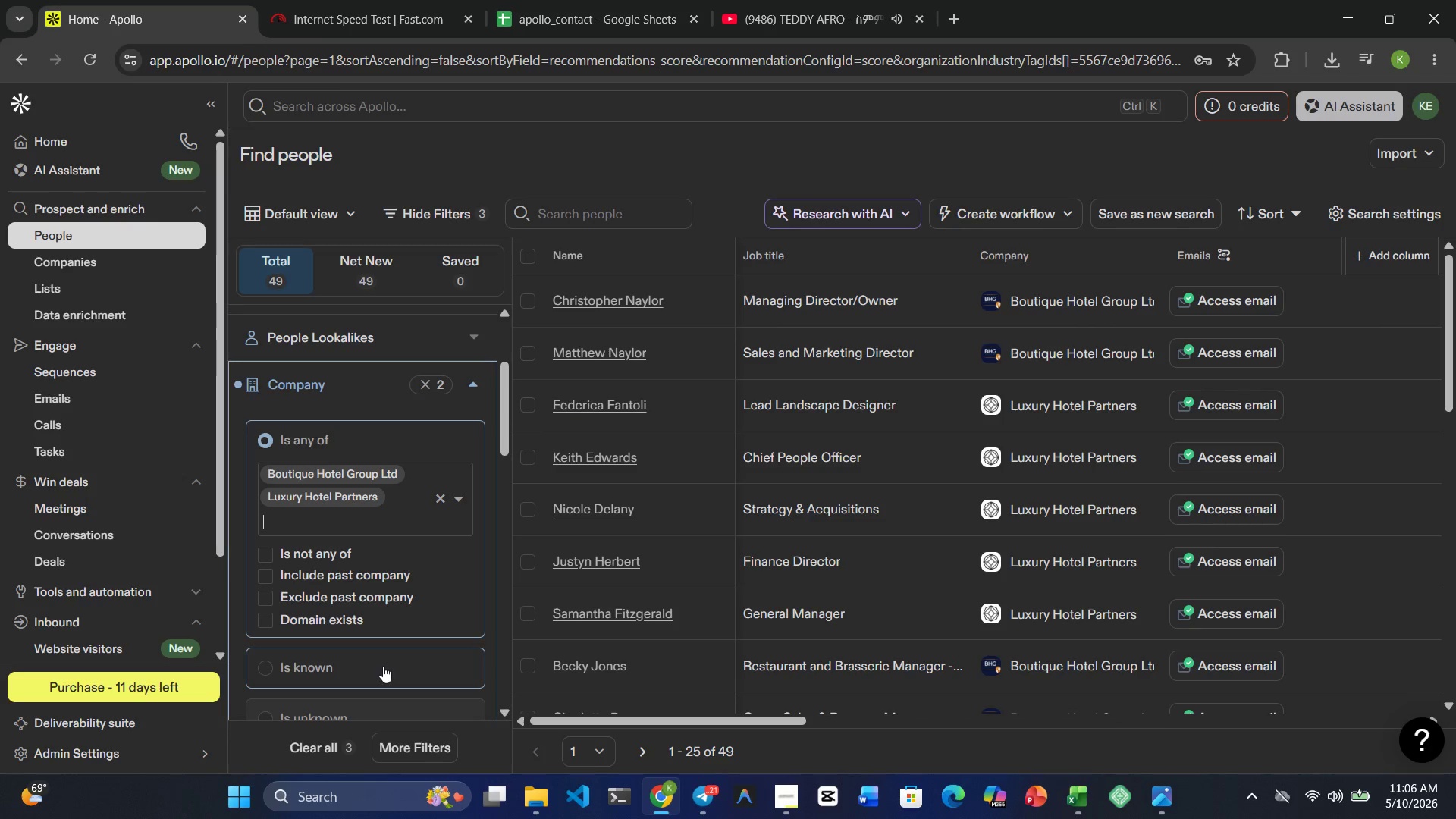 
type(Luxury Lod)
 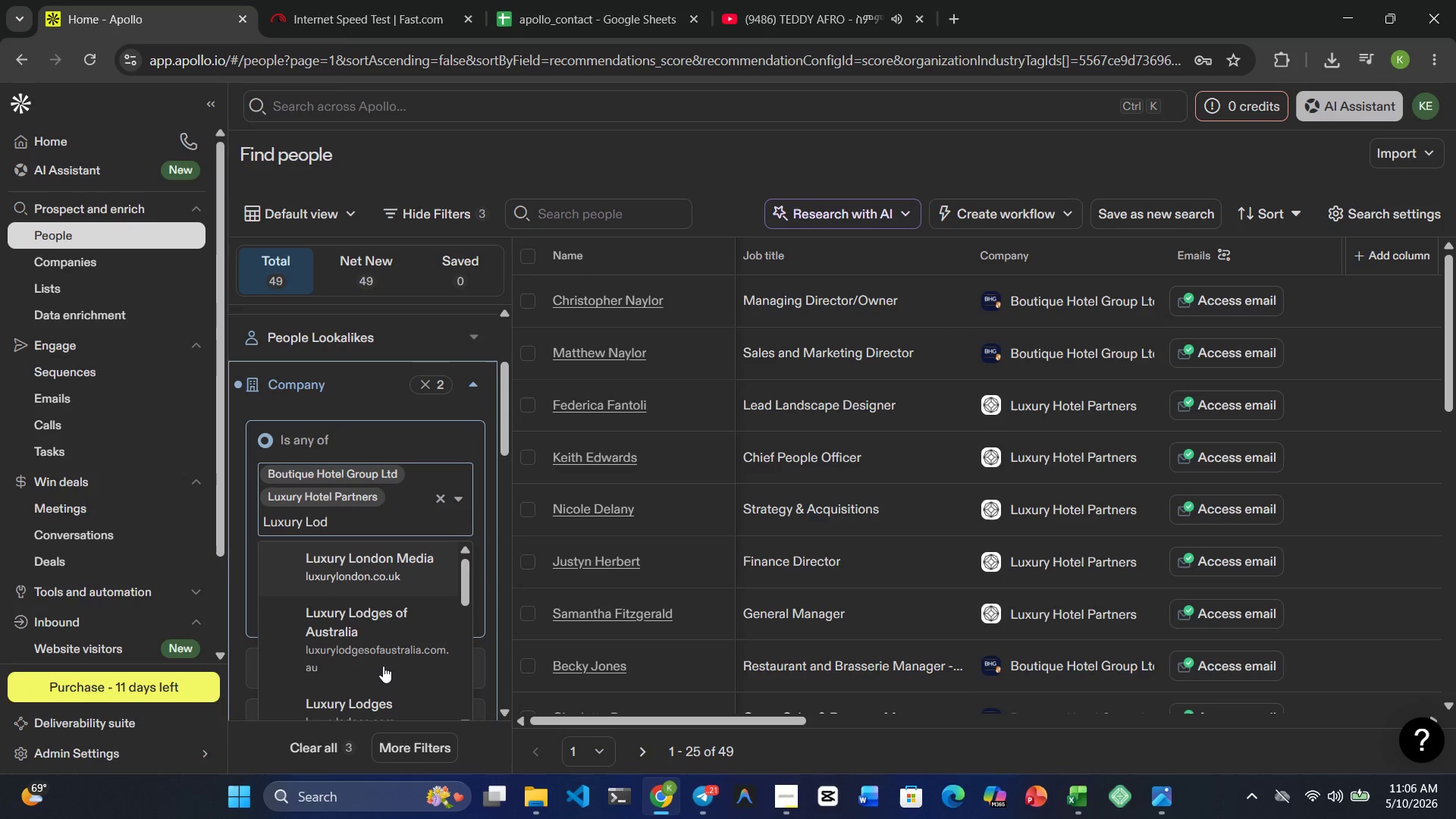 
type(ging)
 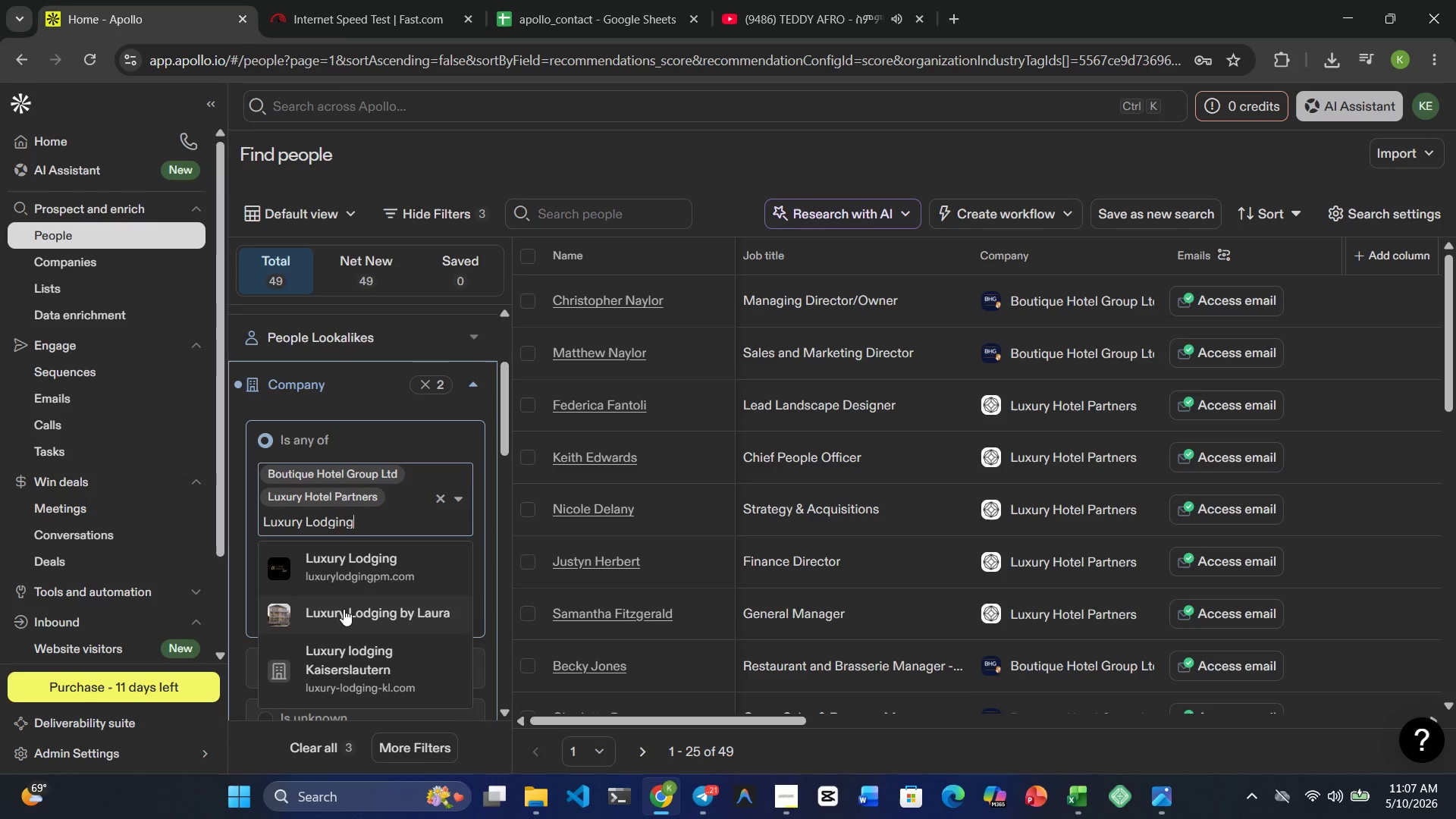 
left_click([353, 579])
 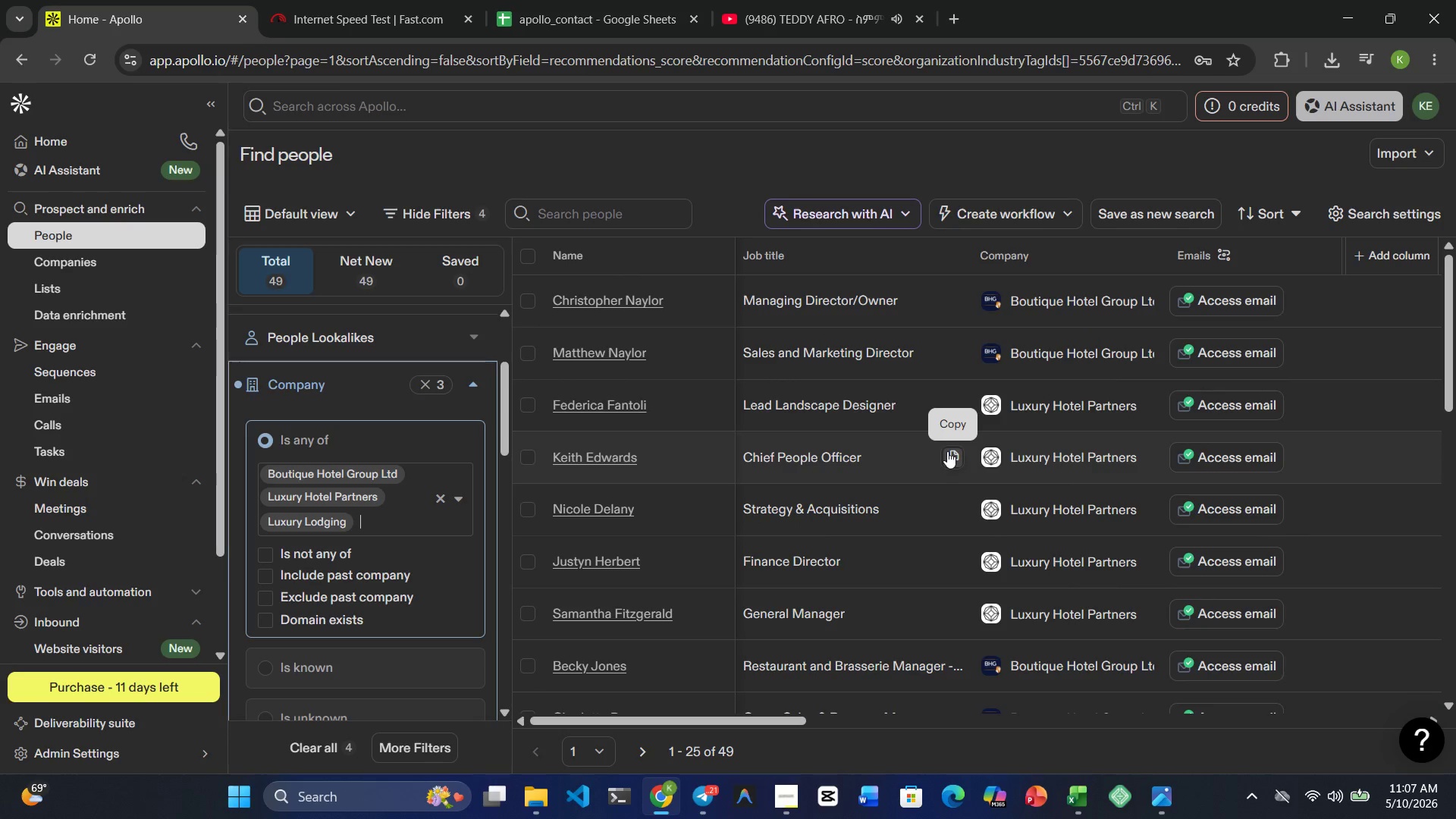 
wait(16.77)
 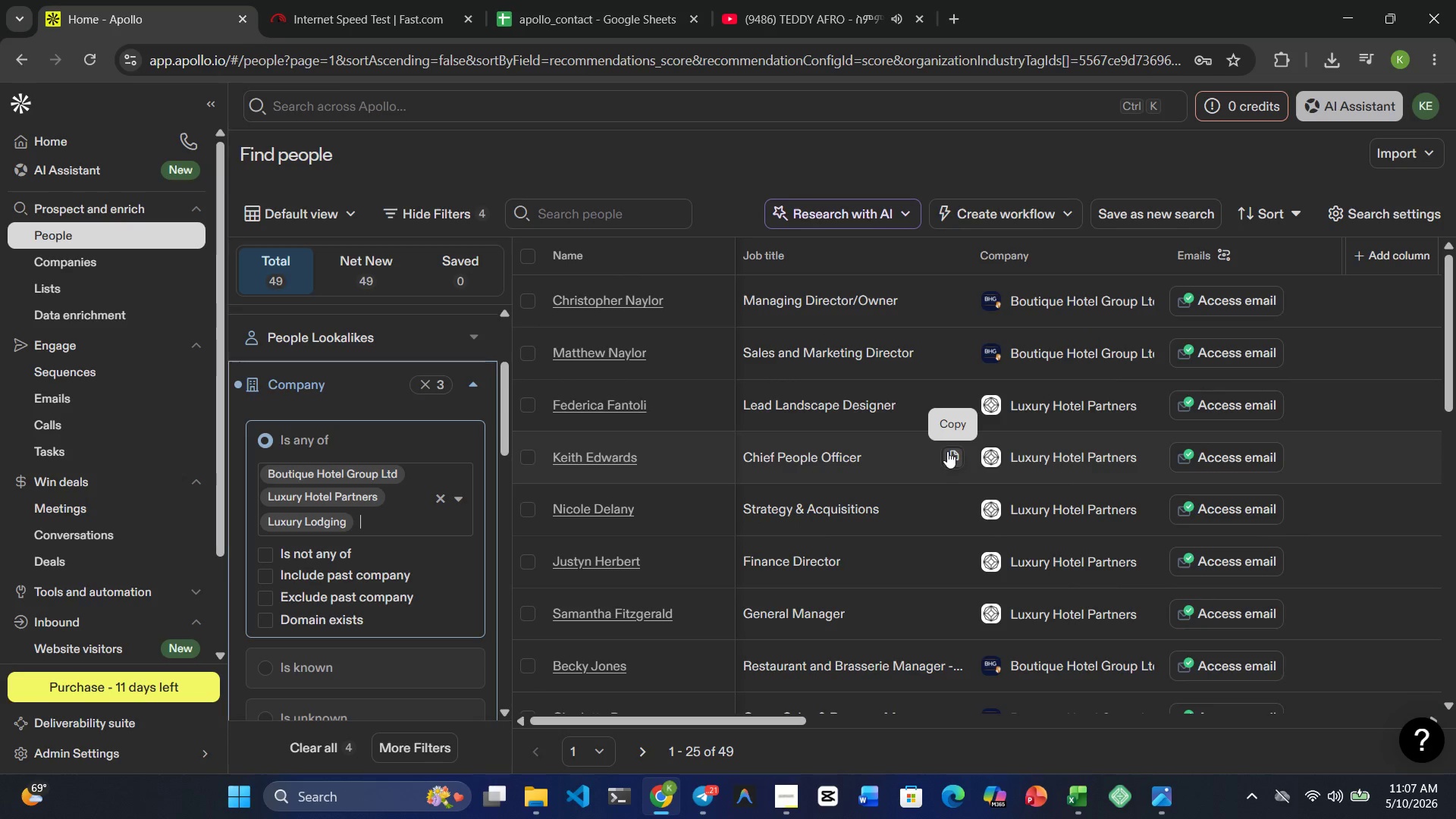 
left_click([476, 381])
 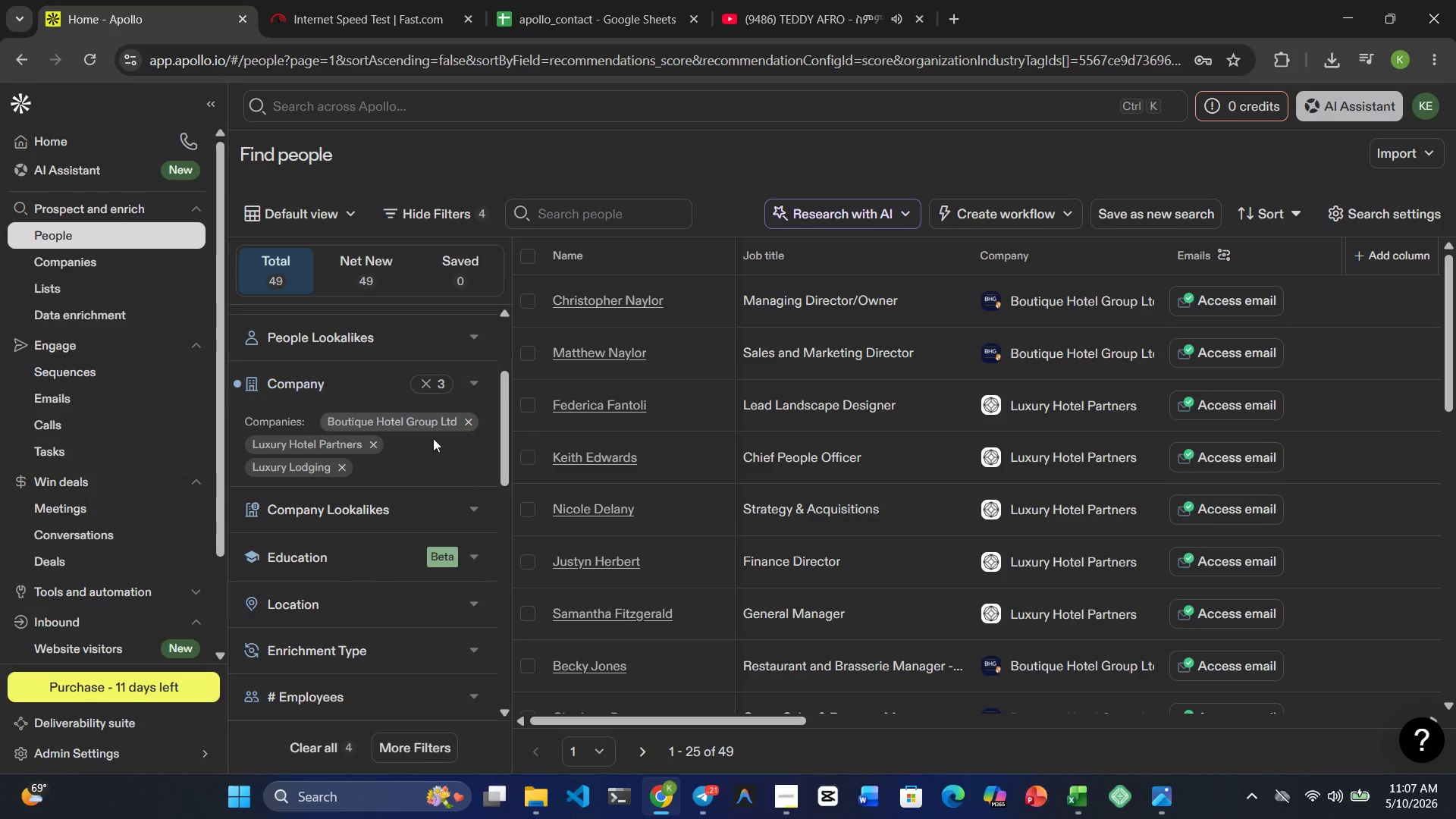 
mouse_move([468, 612])
 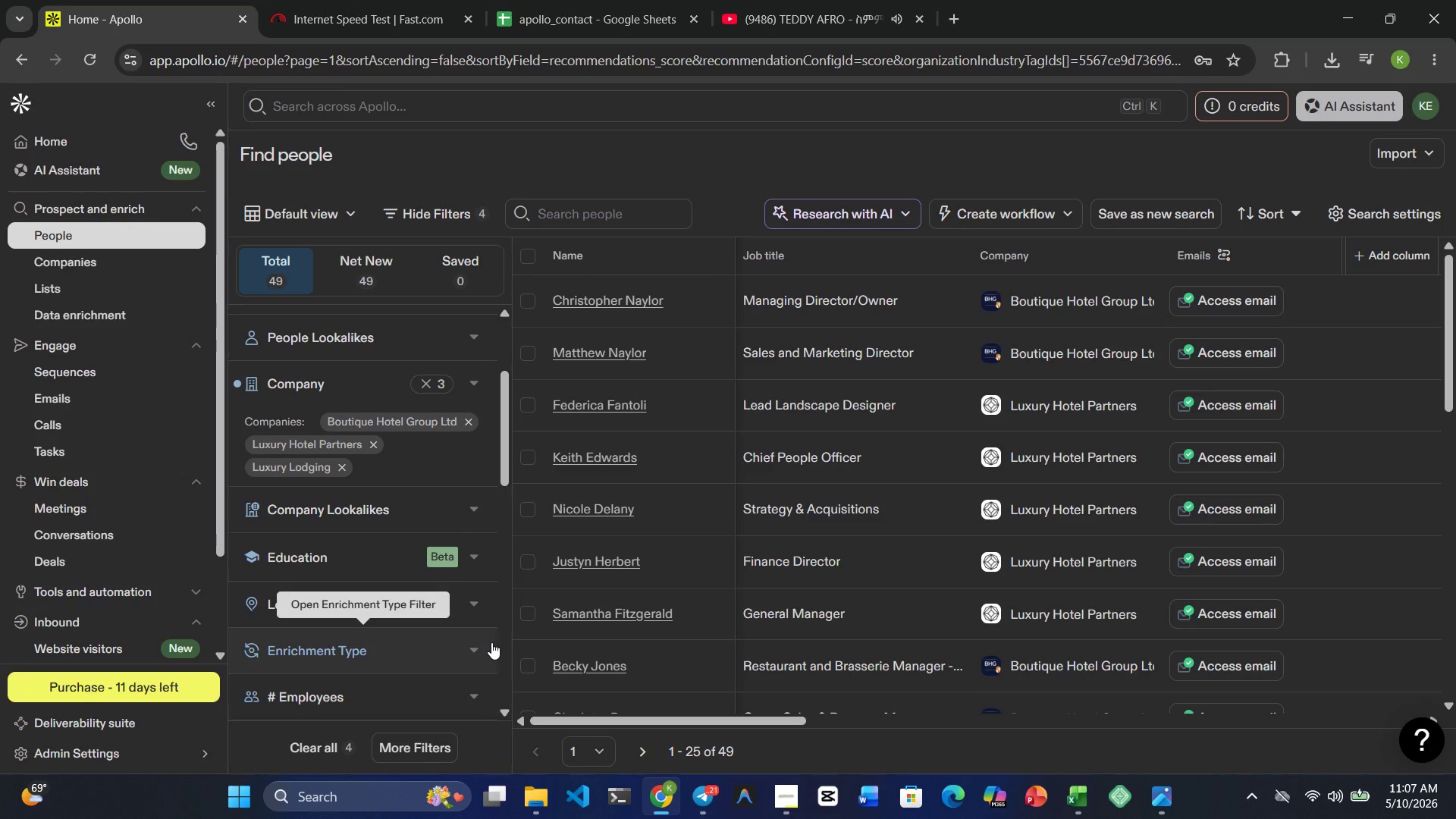 
wait(10.26)
 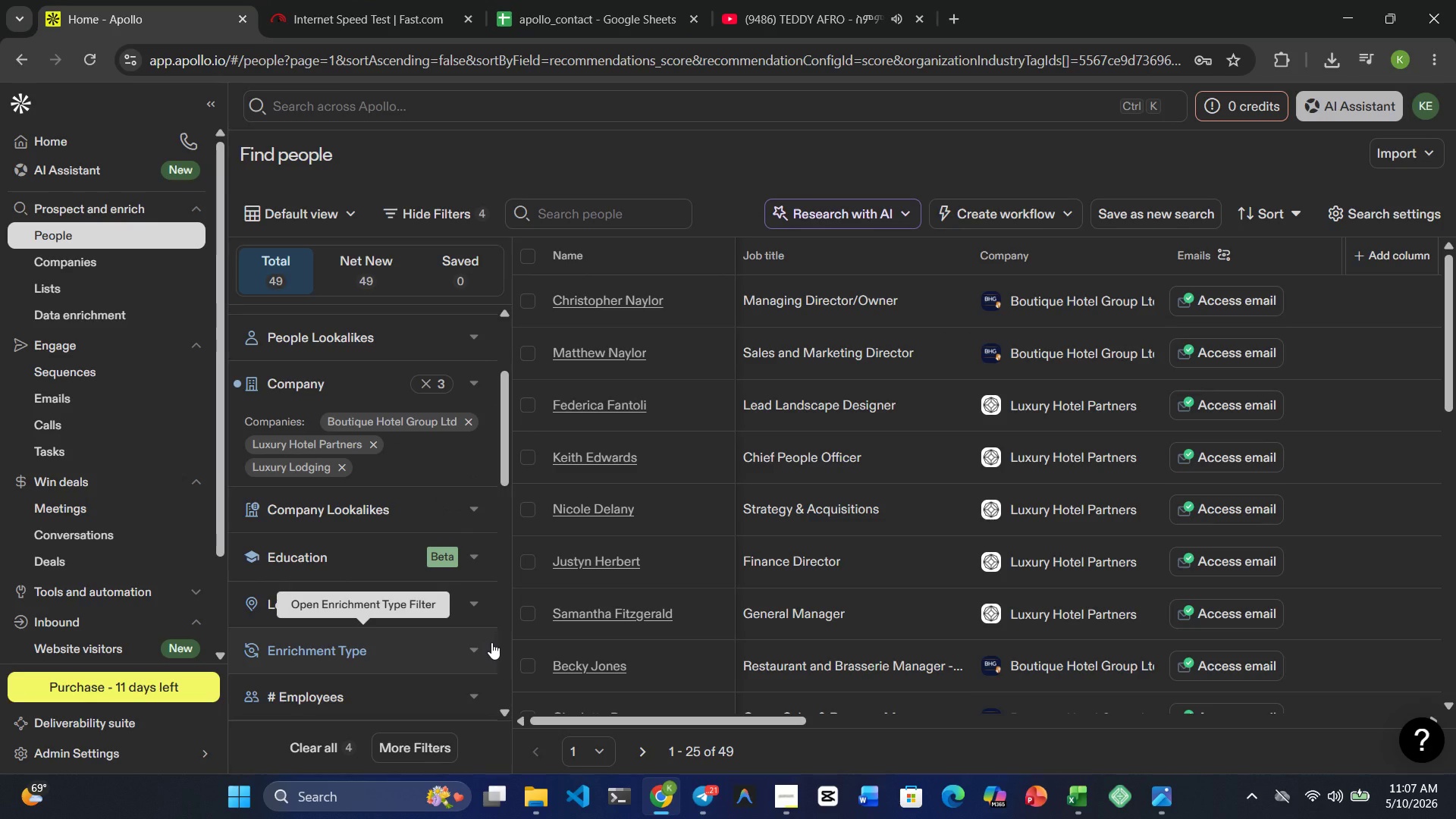 
scroll: coordinate [475, 635], scroll_direction: down, amount: 1.0
 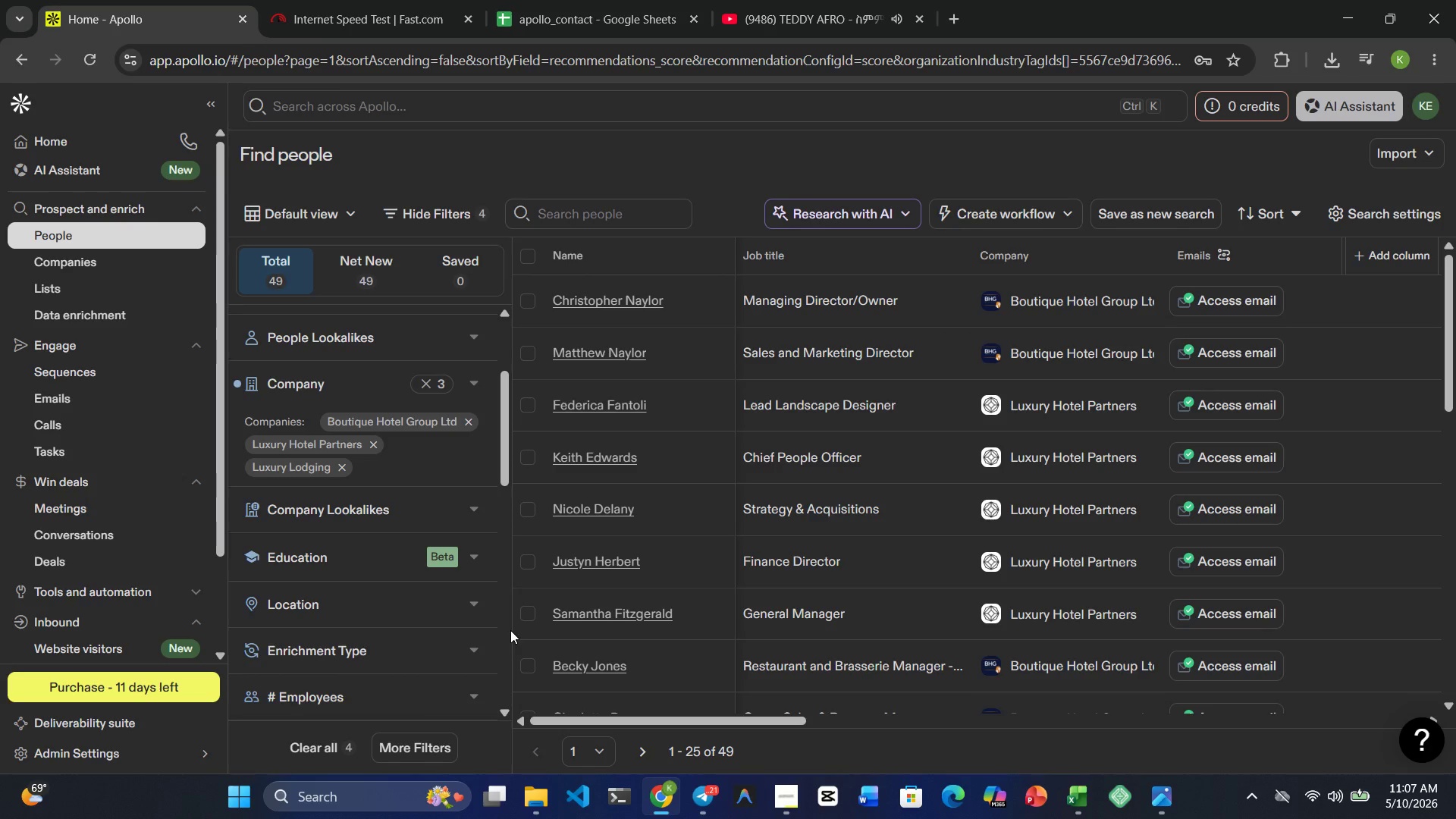 
mouse_move([441, 641])
 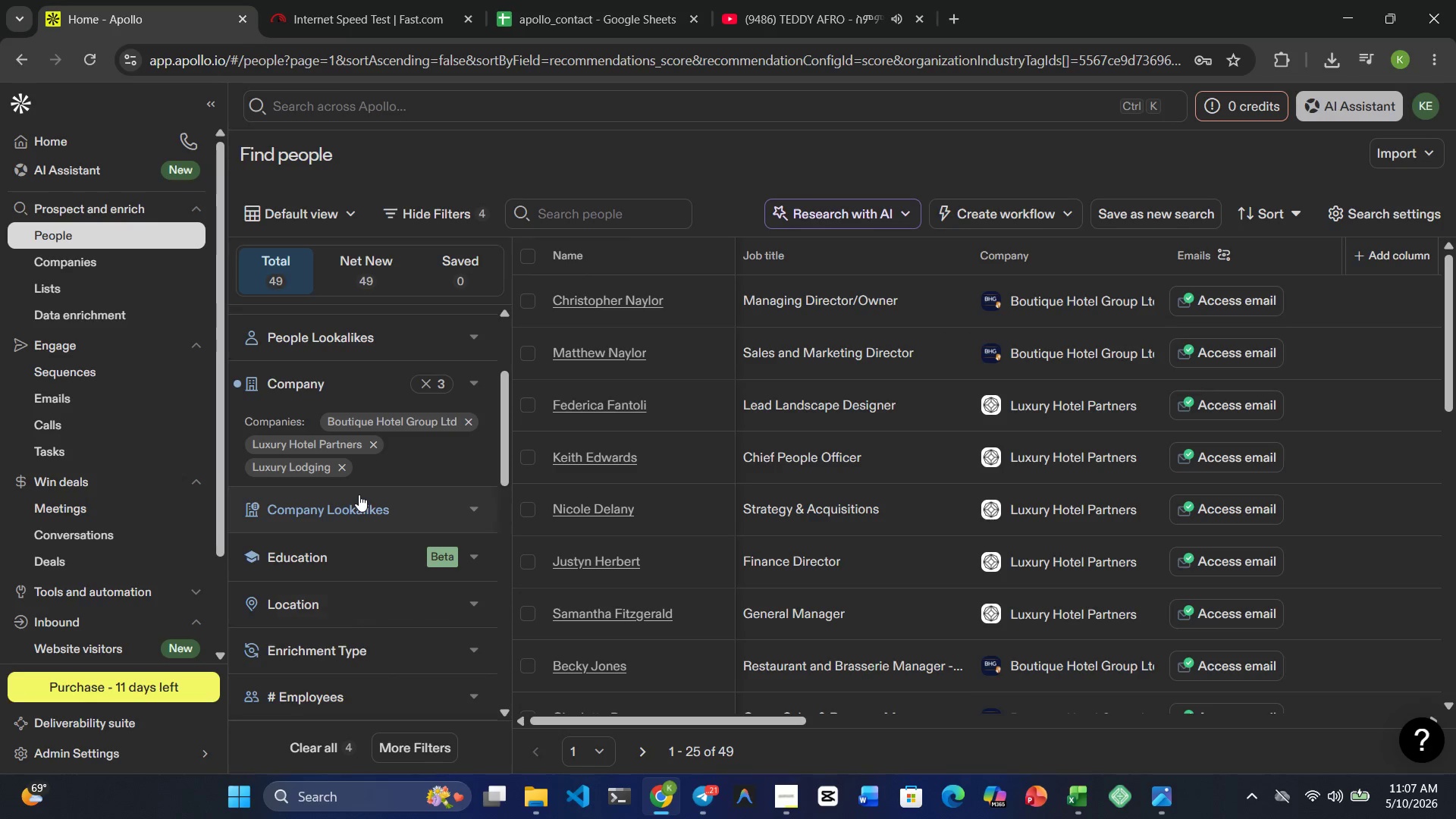 
scroll: coordinate [359, 494], scroll_direction: up, amount: 3.0
 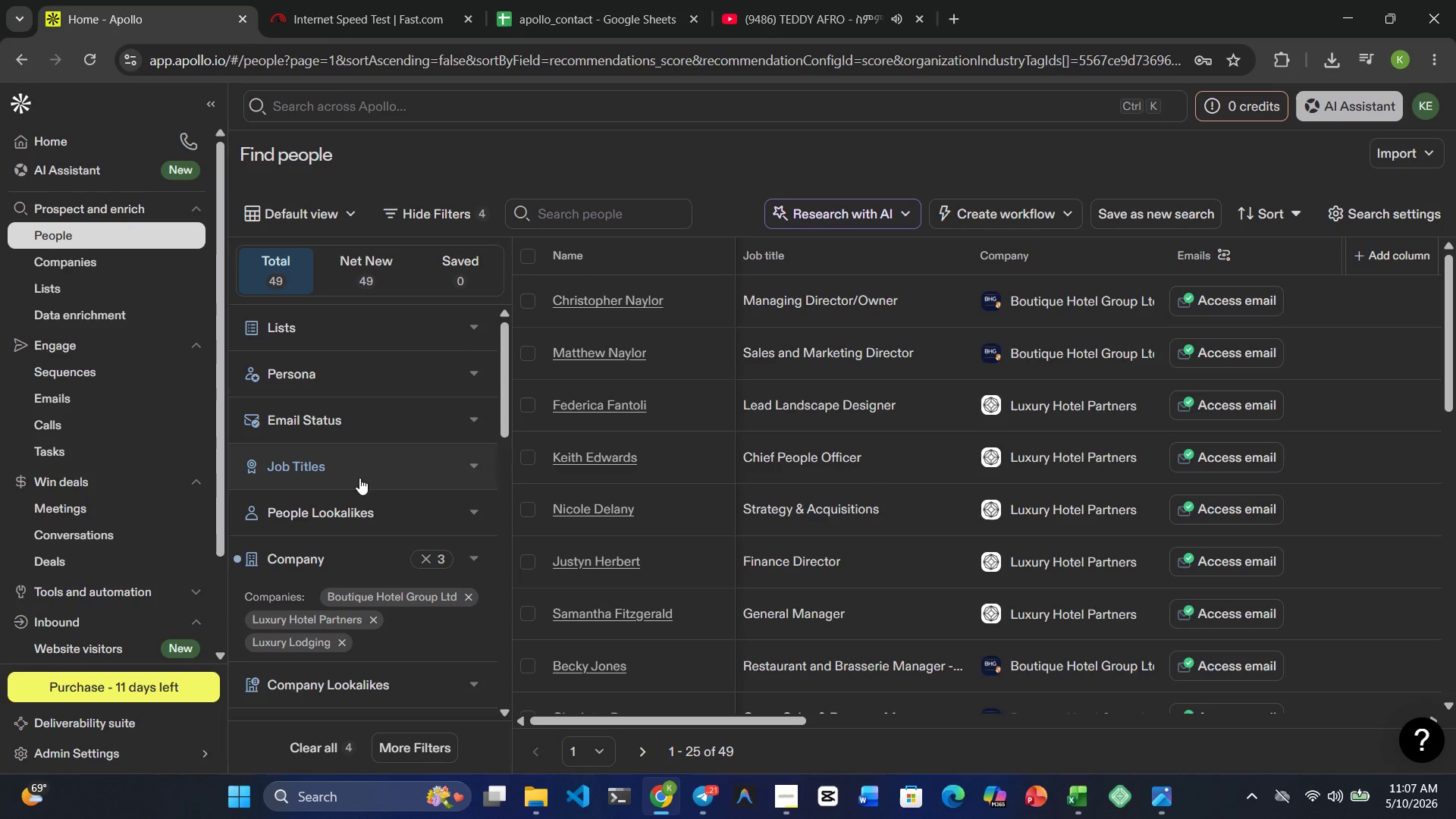 
left_click([359, 478])
 